 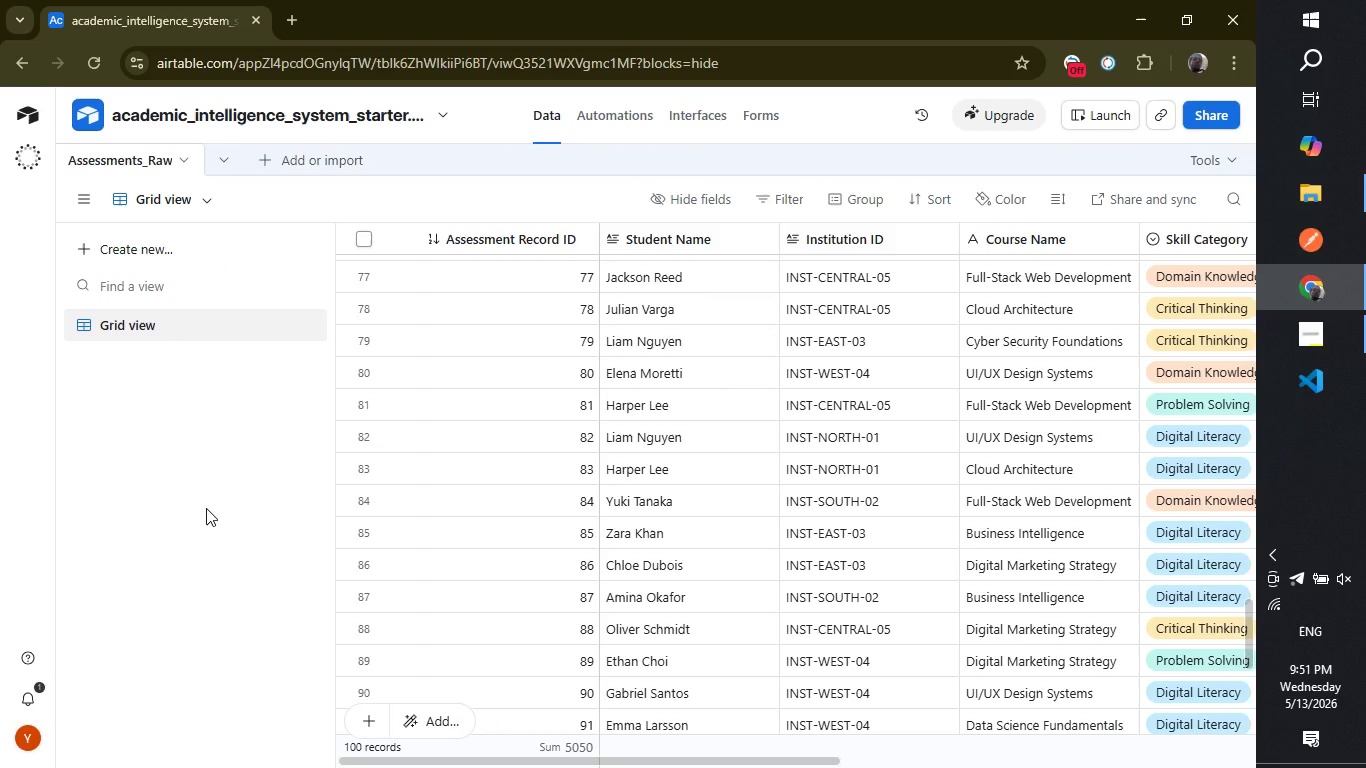 
left_click([216, 517])
 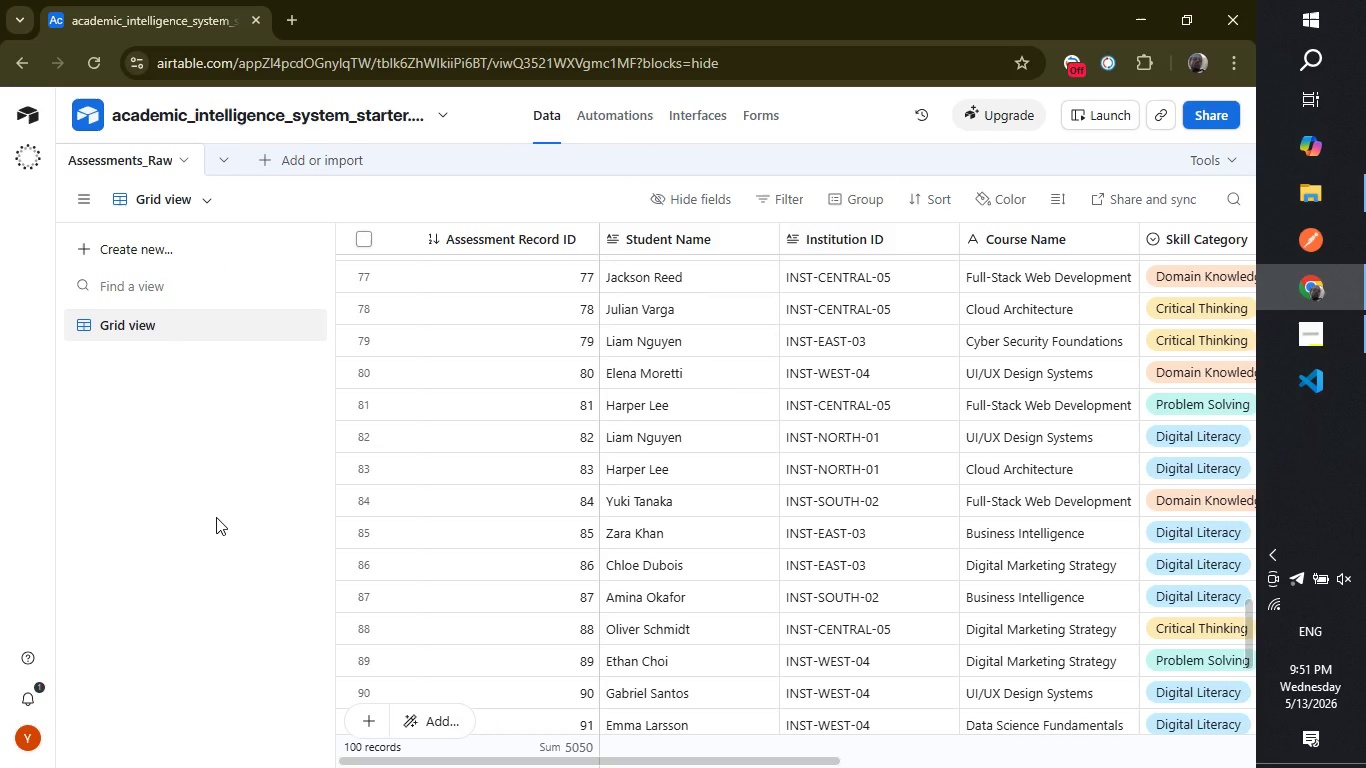 
wait(14.62)
 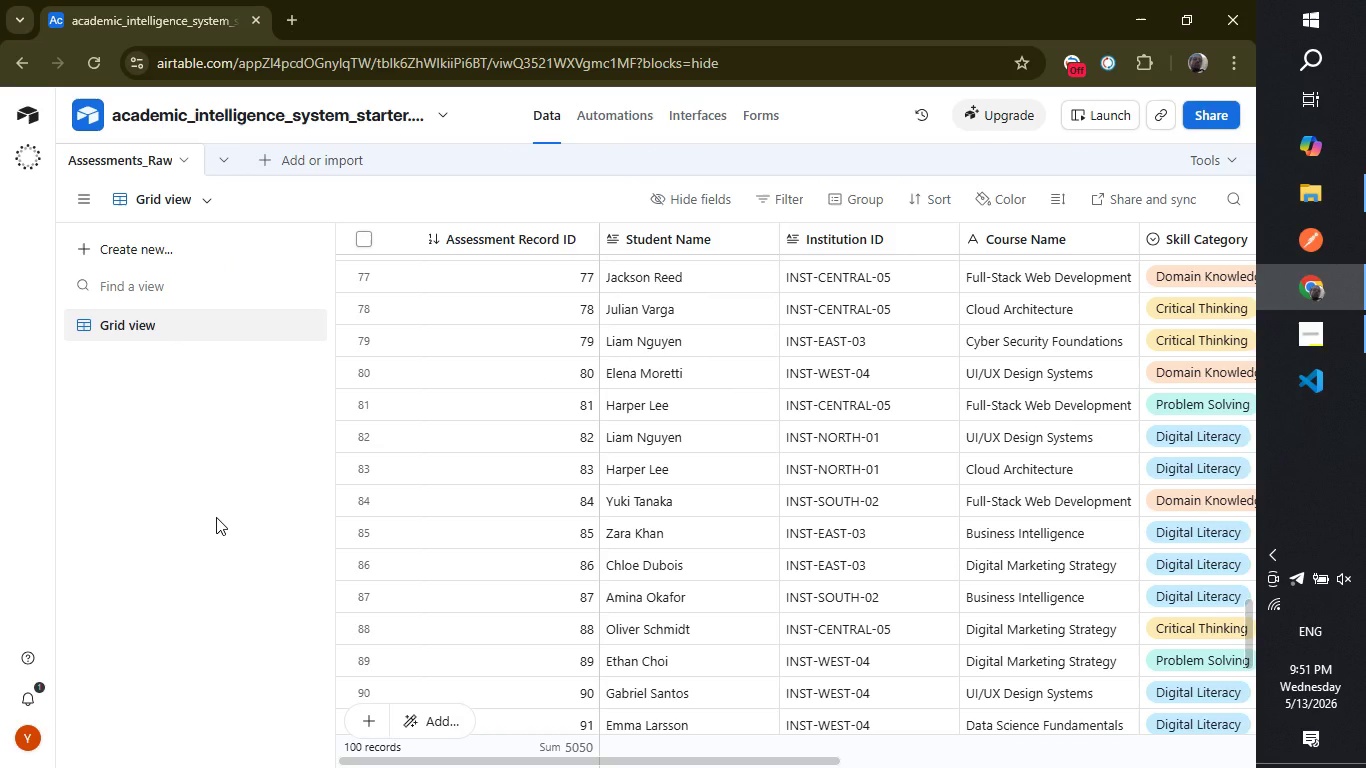 
left_click_drag(start_coordinate=[403, 758], to_coordinate=[795, 735])
 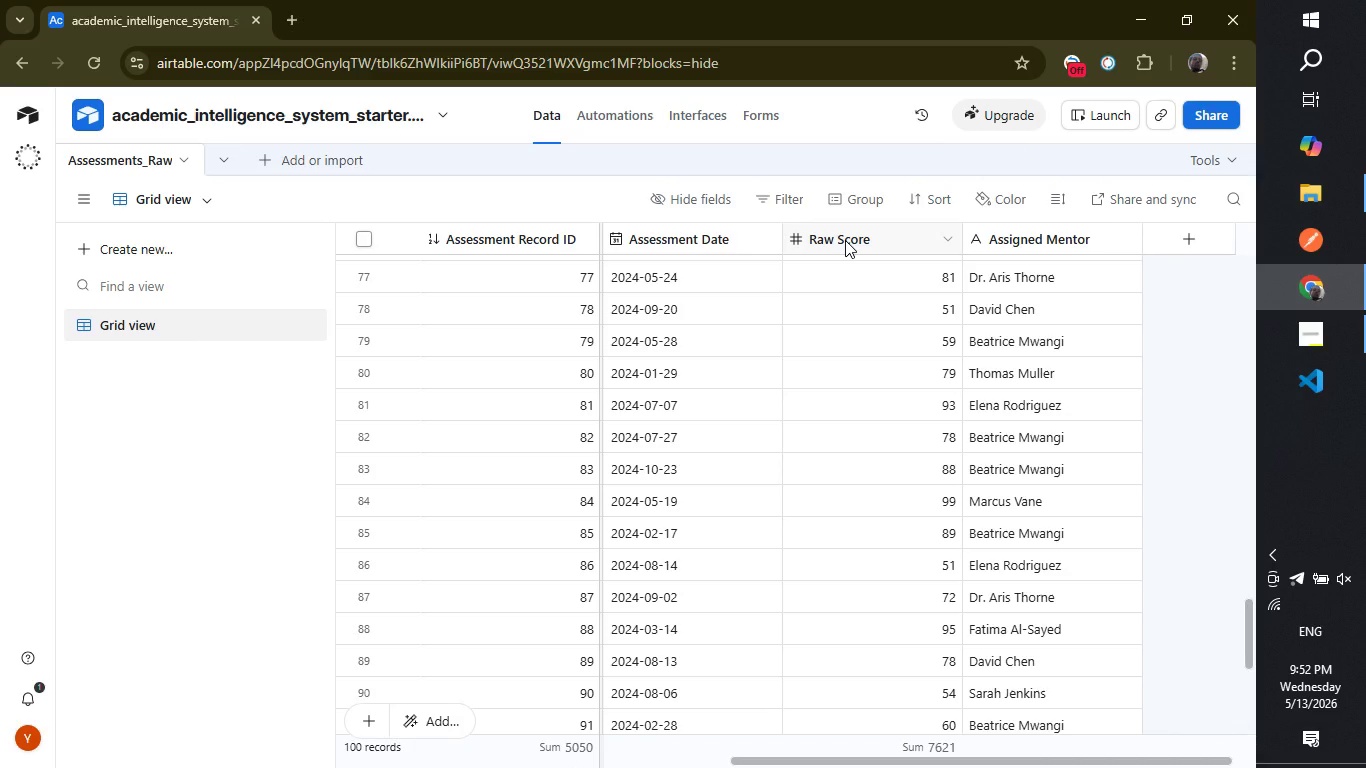 
double_click([845, 240])
 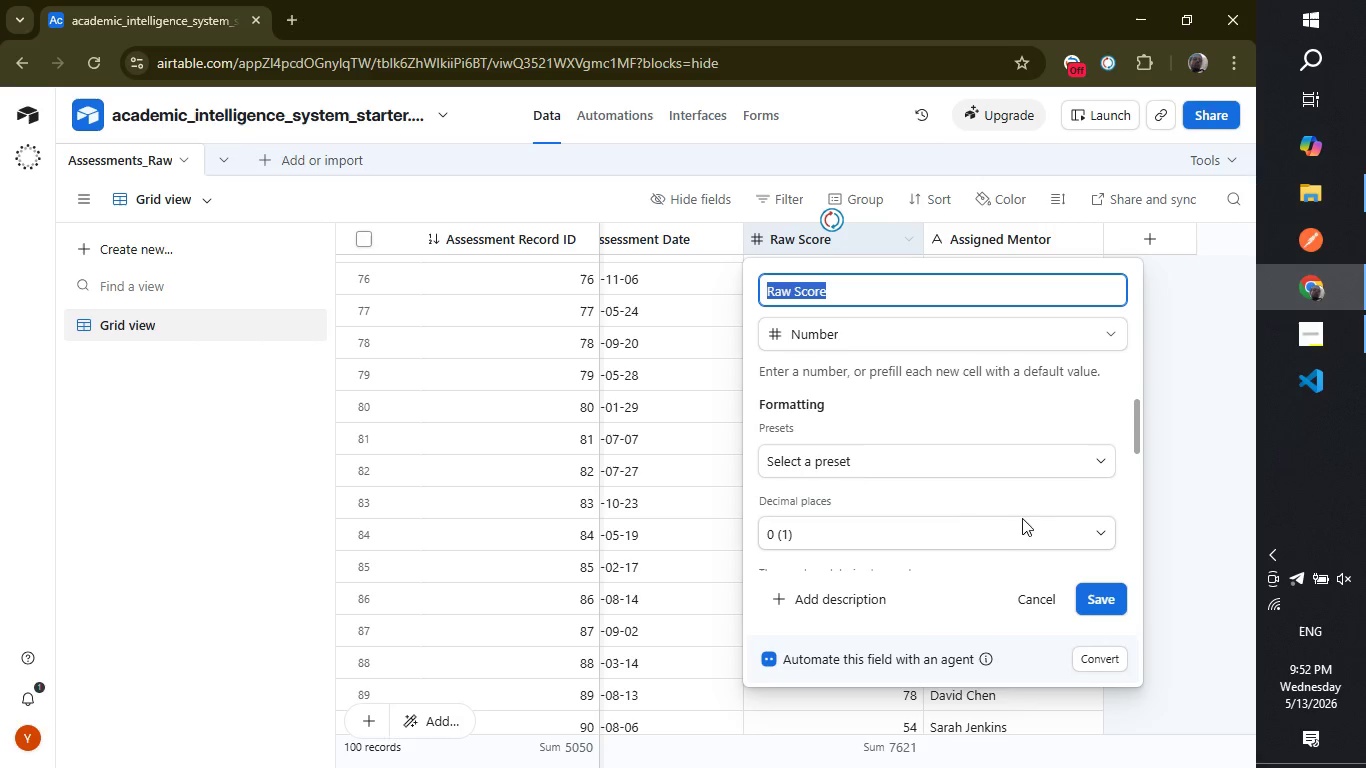 
left_click([973, 529])
 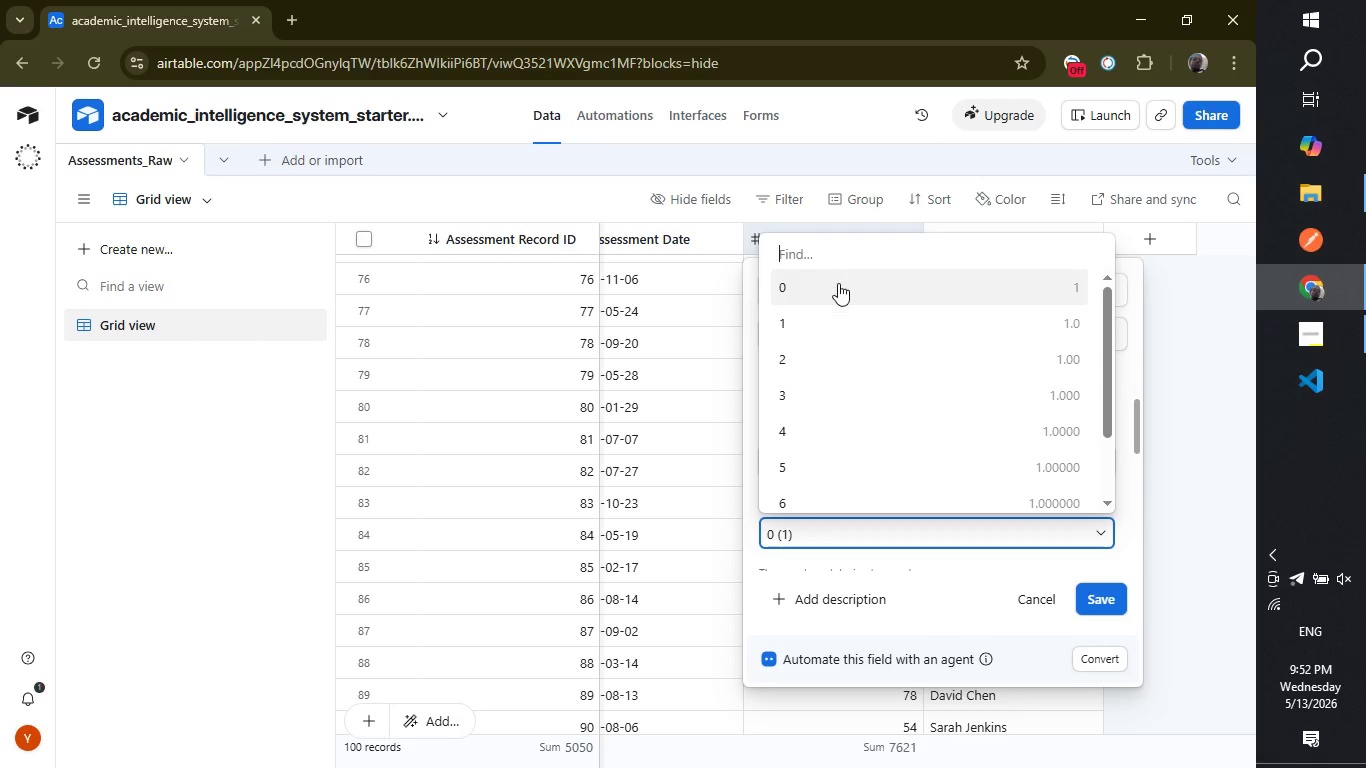 
left_click([839, 283])
 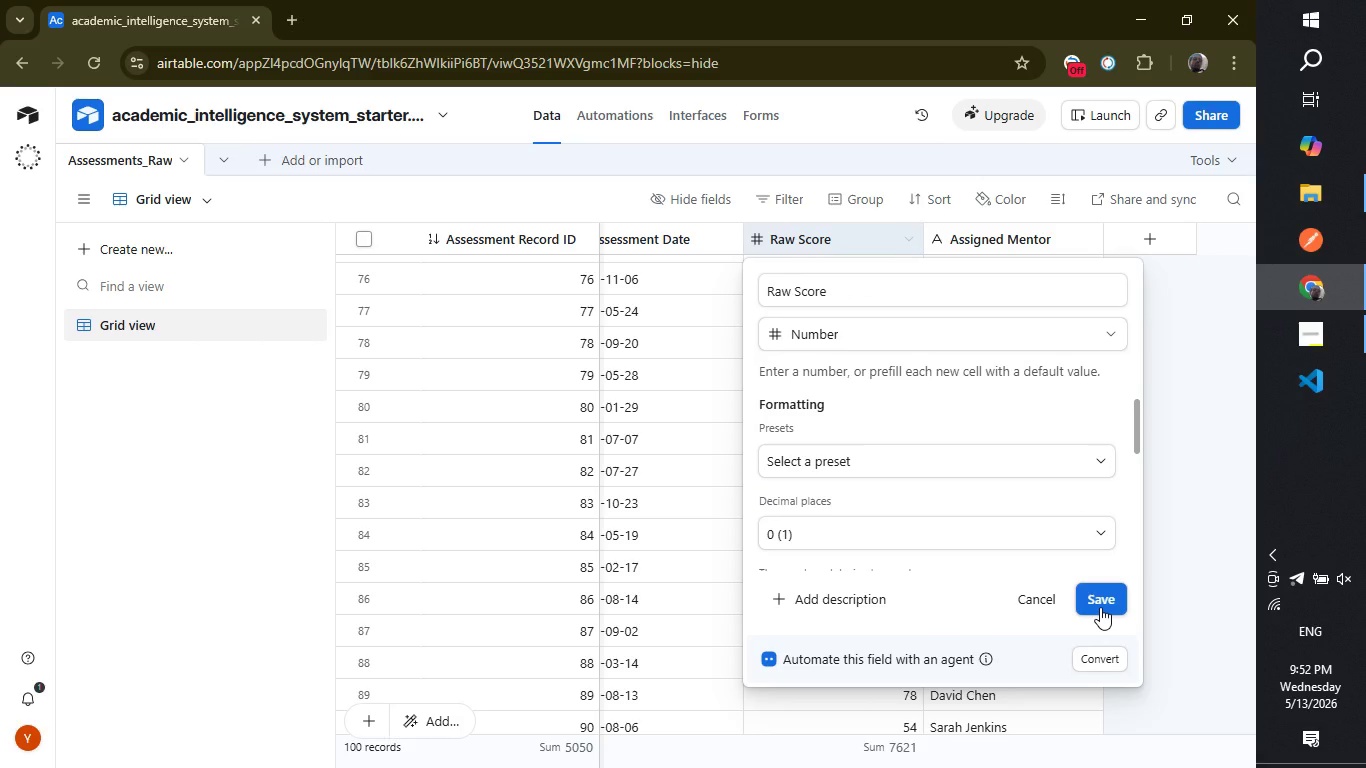 
left_click([1100, 607])
 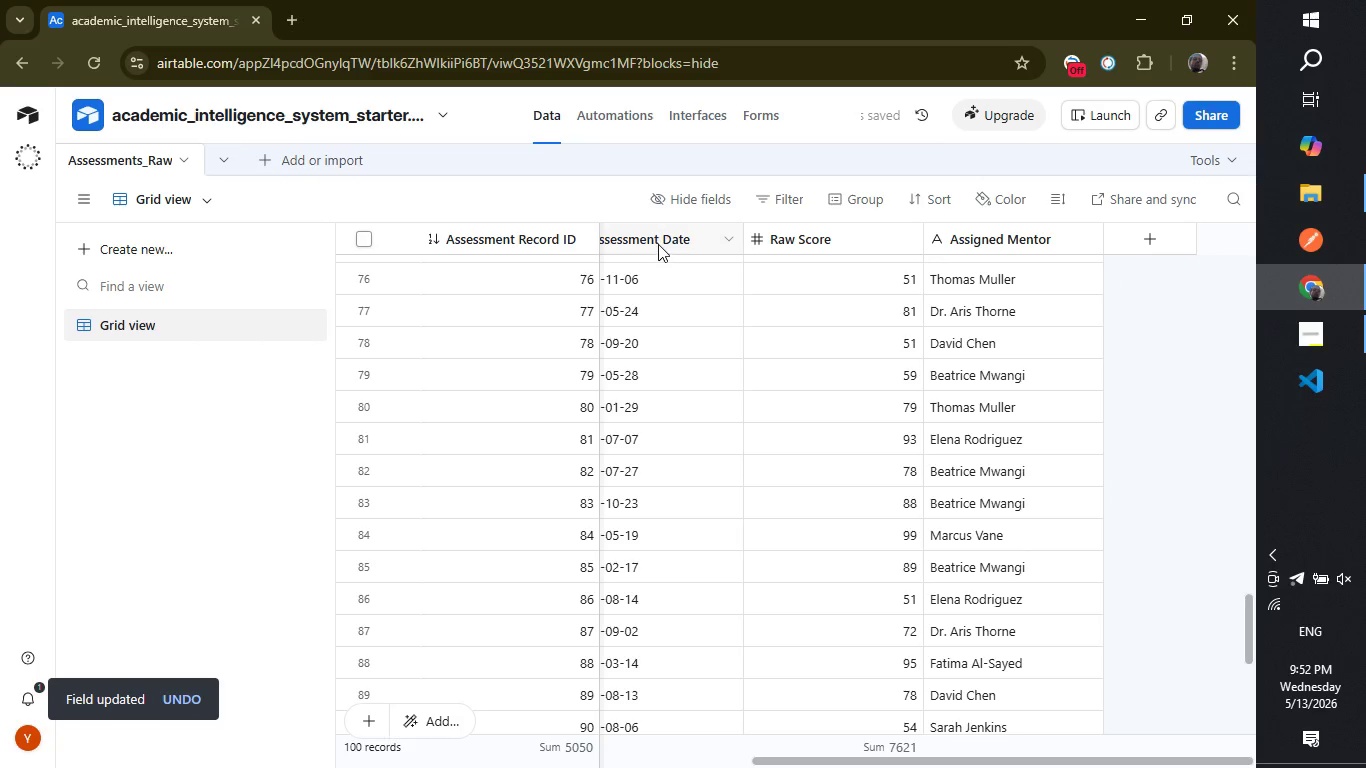 
double_click([657, 240])
 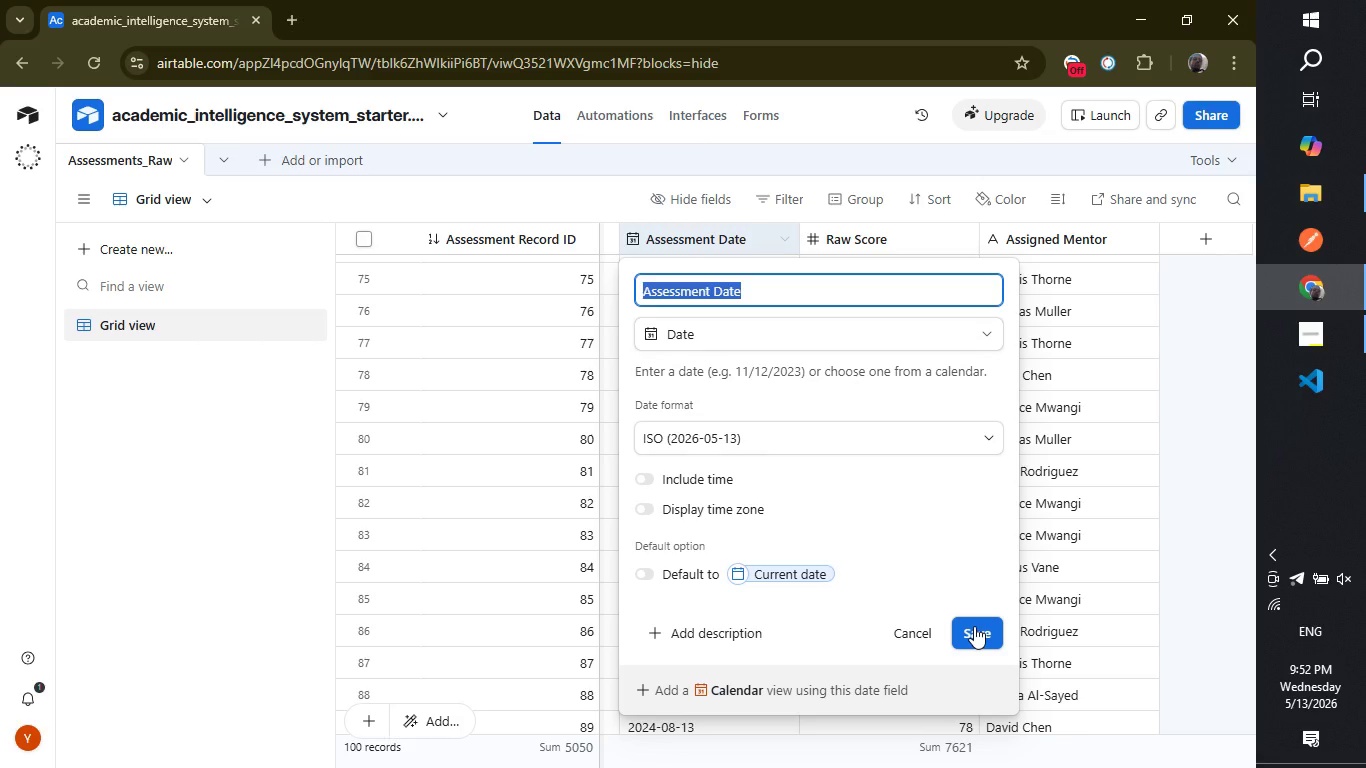 
wait(25.33)
 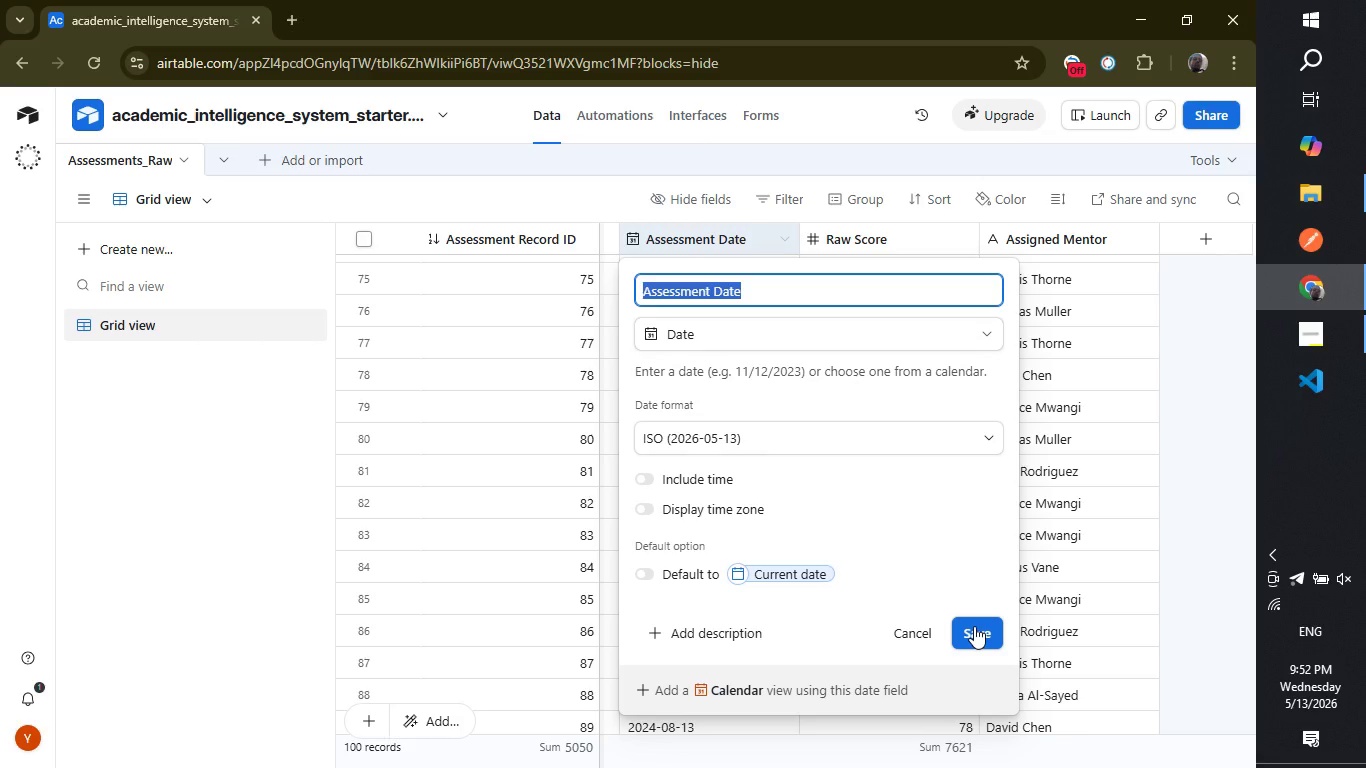 
left_click([974, 626])
 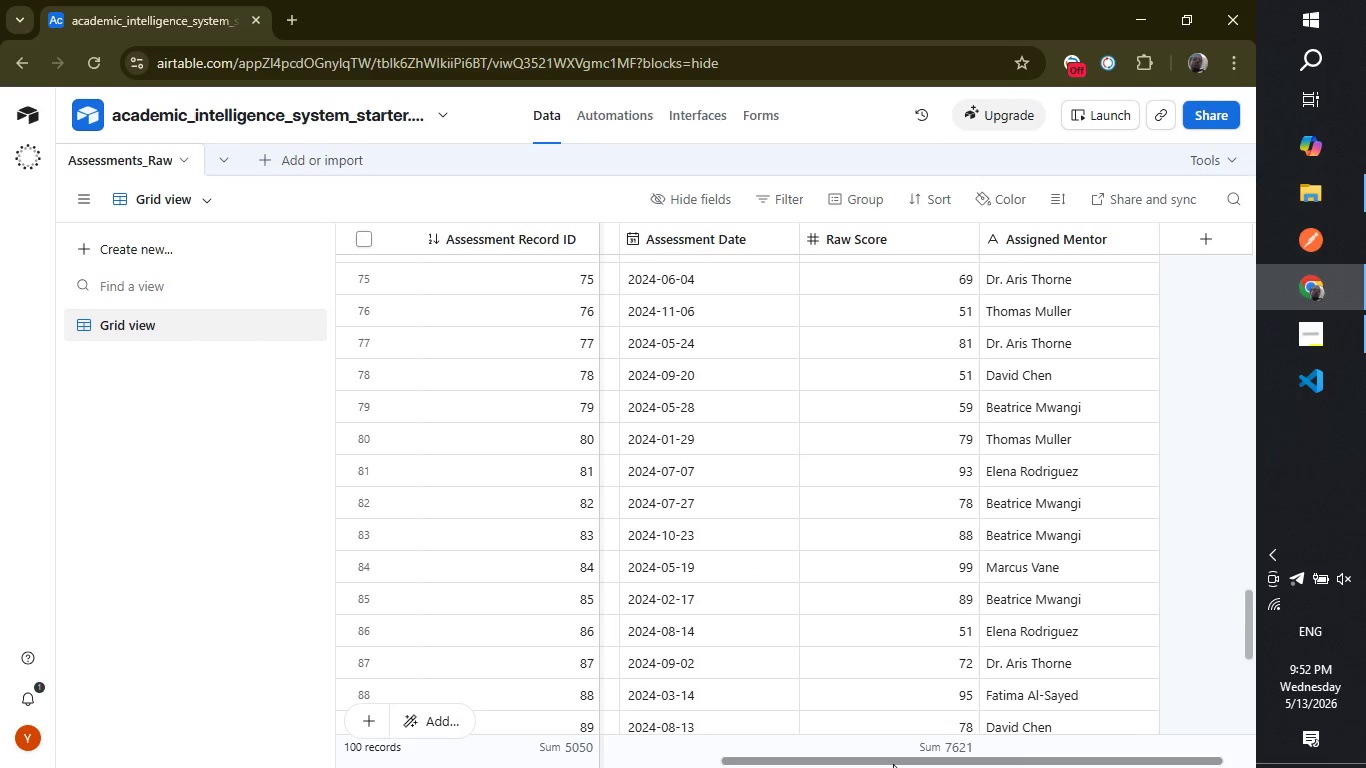 
left_click_drag(start_coordinate=[893, 763], to_coordinate=[682, 767])
 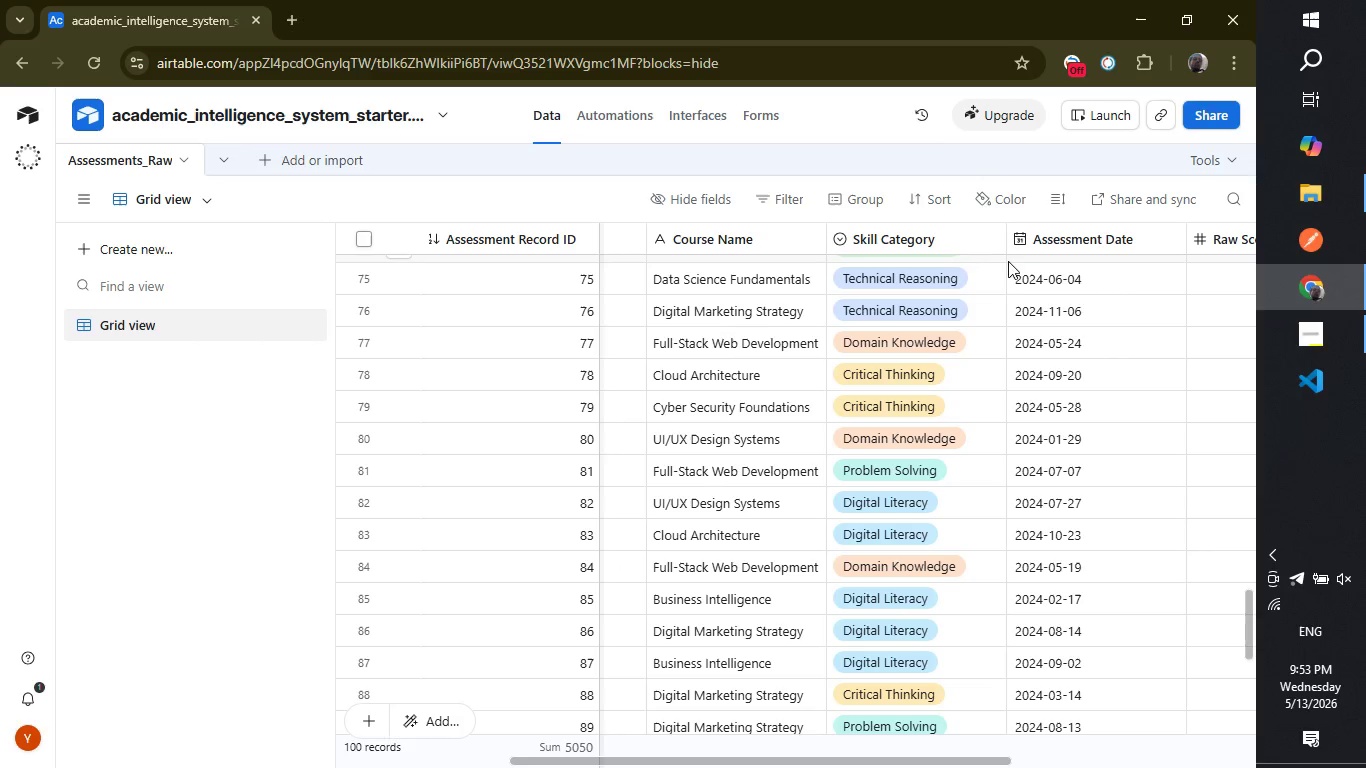 
mouse_move([909, 242])
 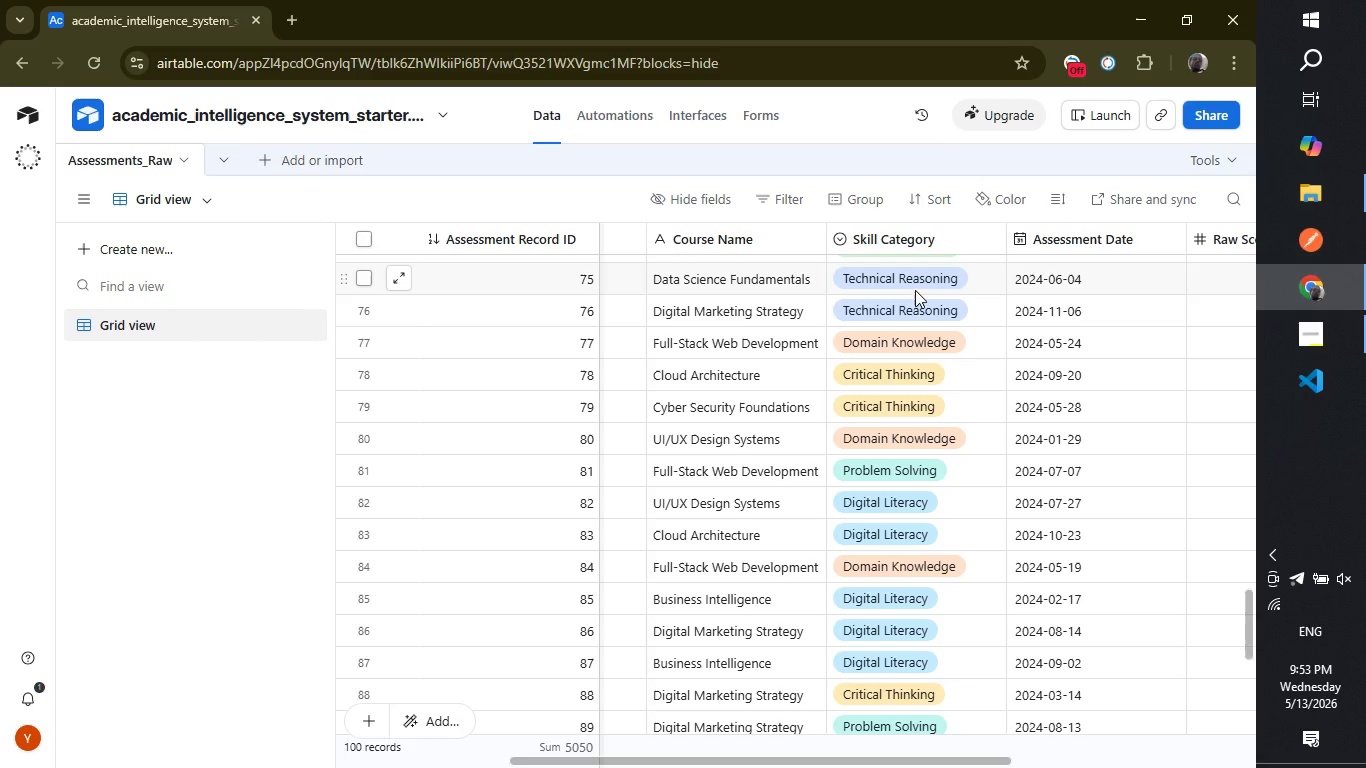 
mouse_move([908, 330])
 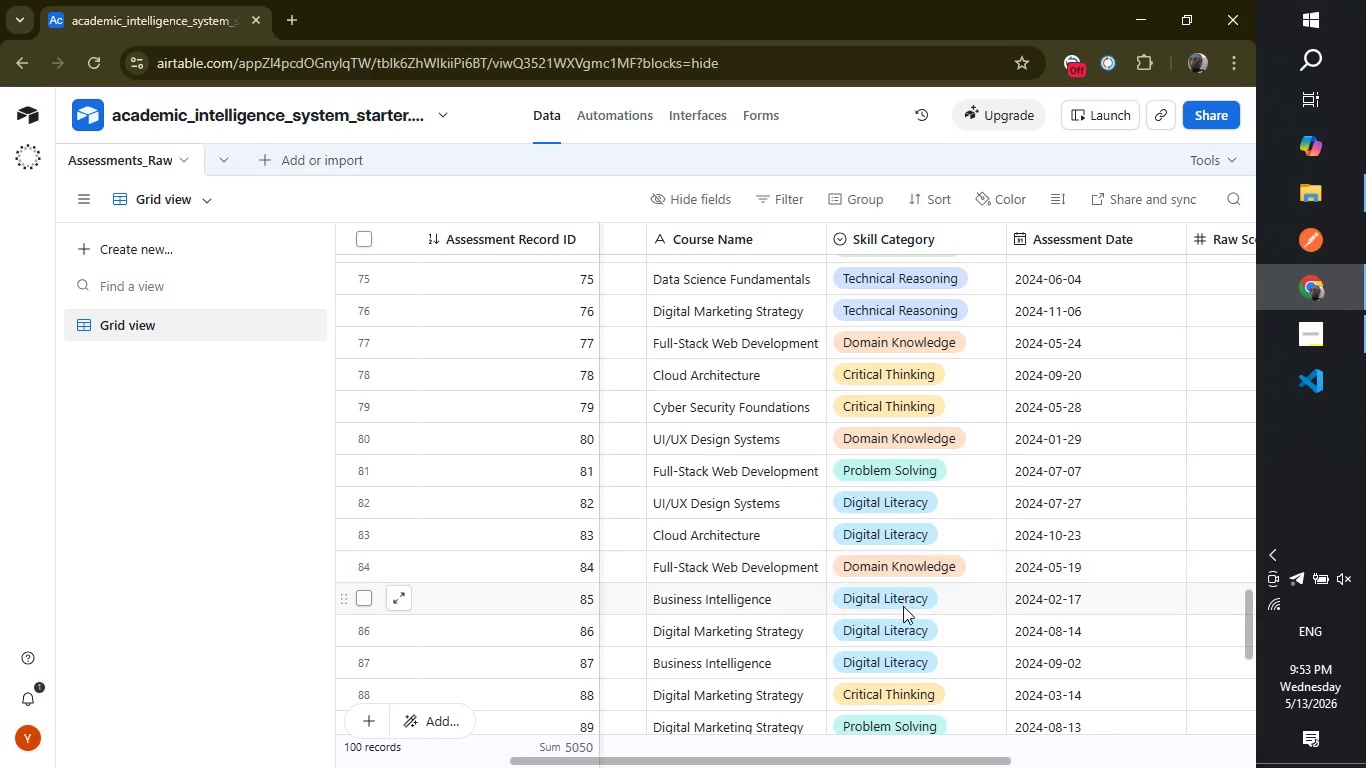 
wait(13.64)
 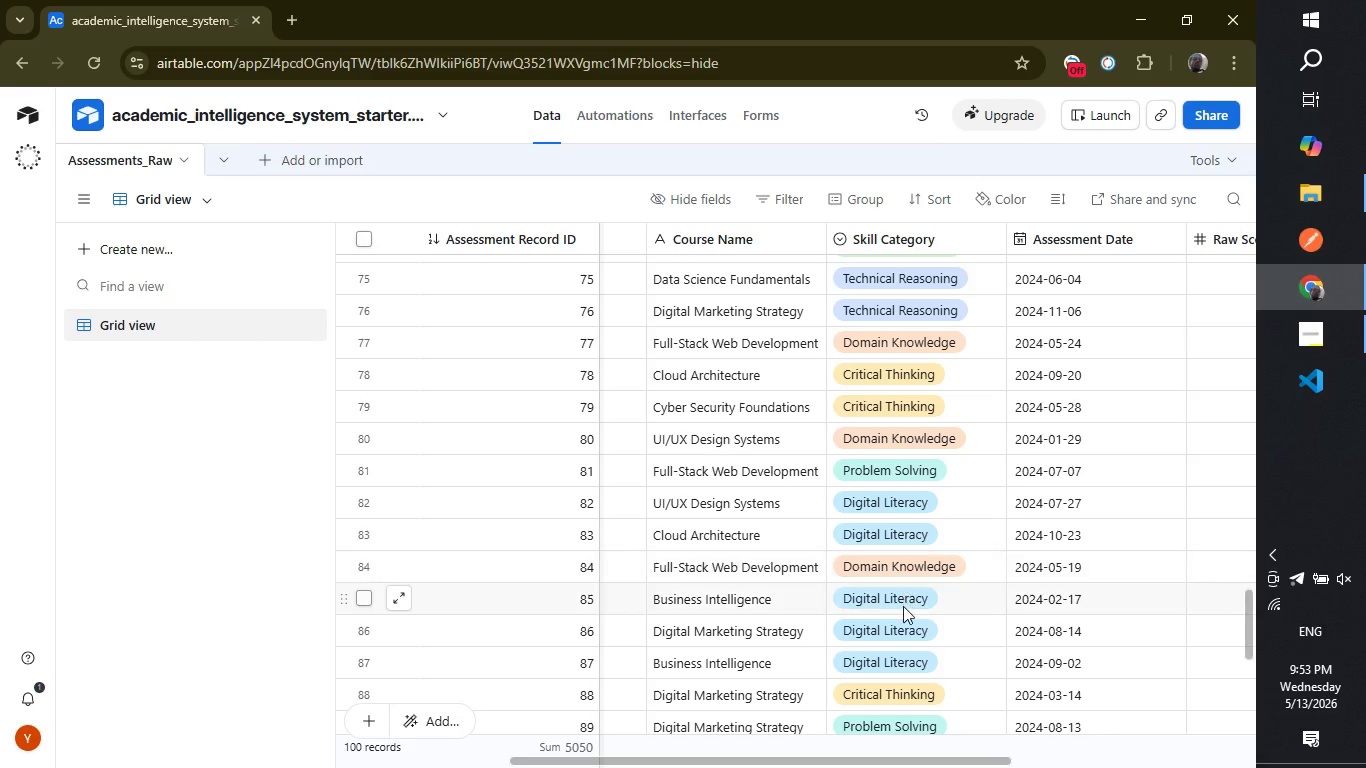 
left_click_drag(start_coordinate=[1249, 604], to_coordinate=[1255, 348])
 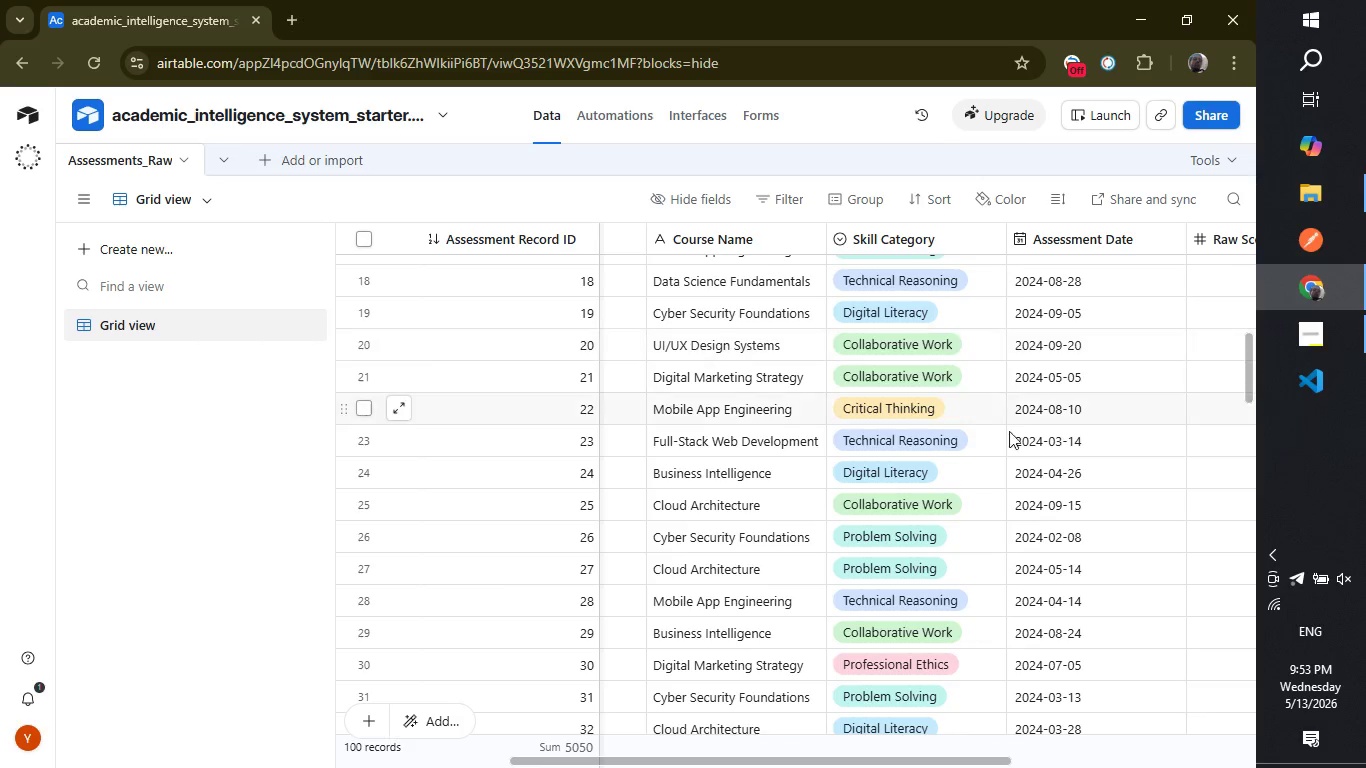 
mouse_move([889, 457])
 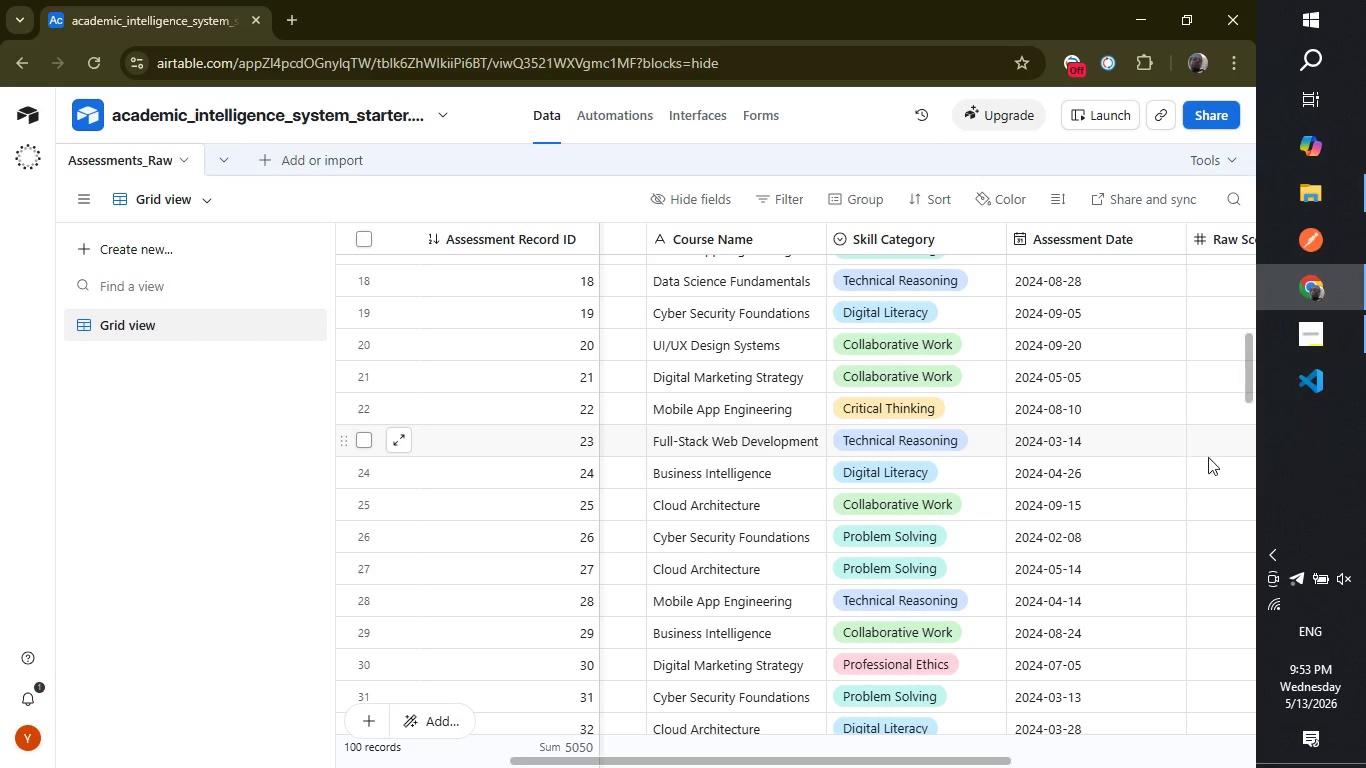 
left_click_drag(start_coordinate=[1250, 387], to_coordinate=[1244, 338])
 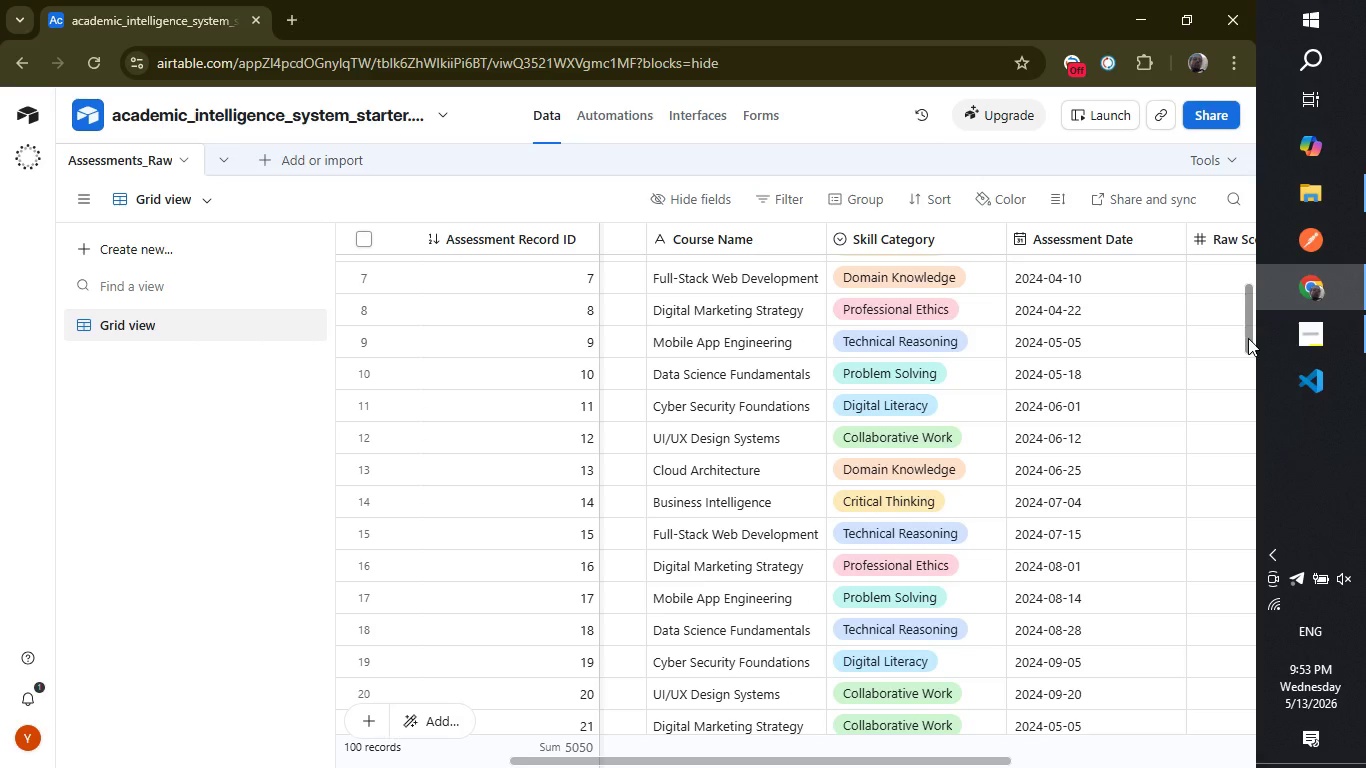 
left_click_drag(start_coordinate=[1248, 338], to_coordinate=[1248, 299])
 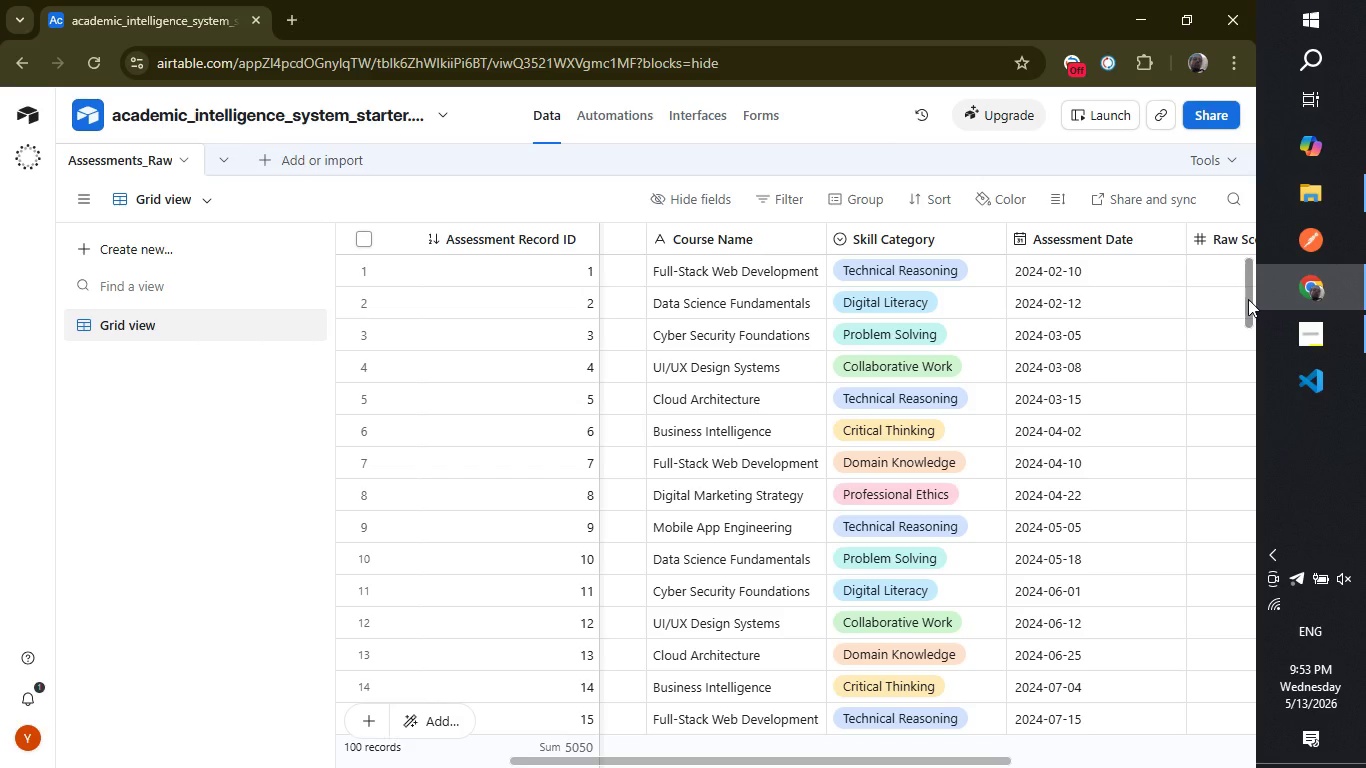 
left_click_drag(start_coordinate=[1248, 299], to_coordinate=[1240, 460])
 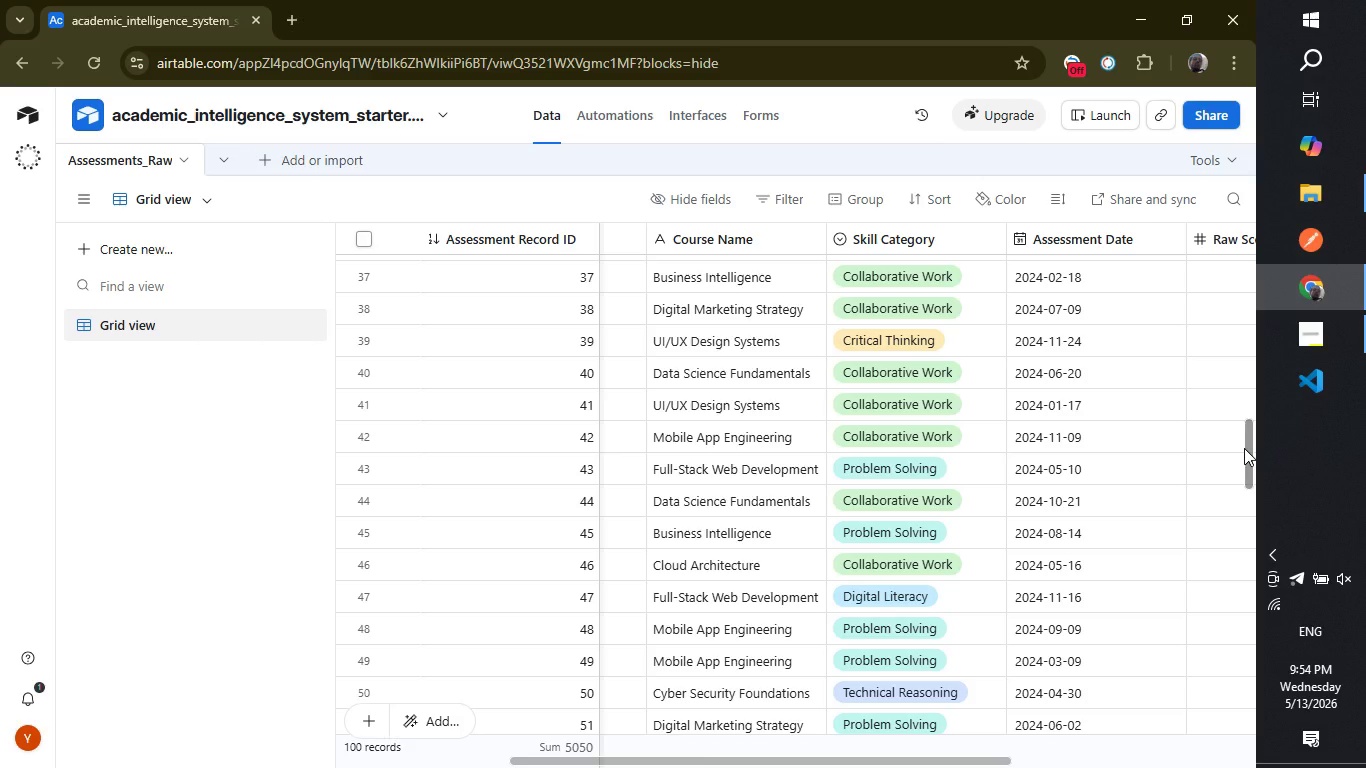 
left_click_drag(start_coordinate=[1244, 448], to_coordinate=[1212, 263])
 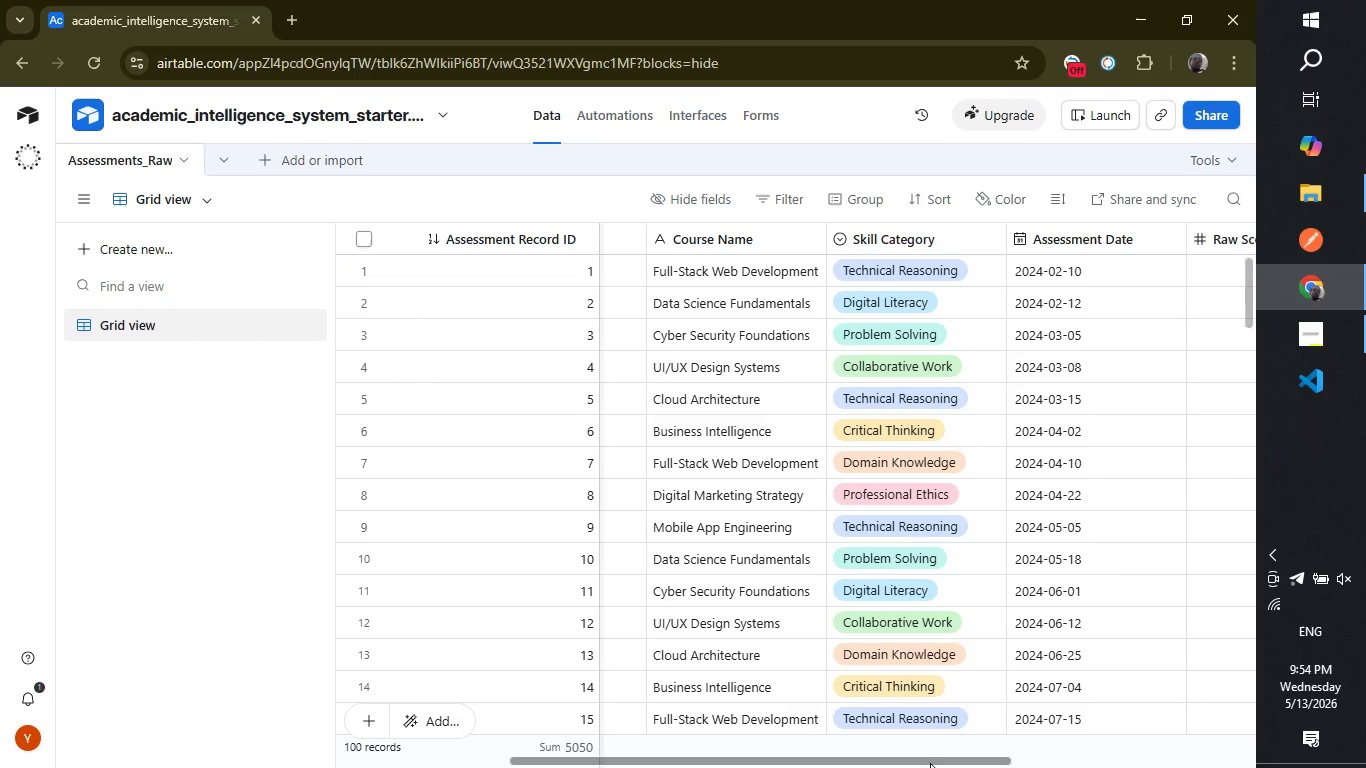 
left_click_drag(start_coordinate=[930, 763], to_coordinate=[796, 763])
 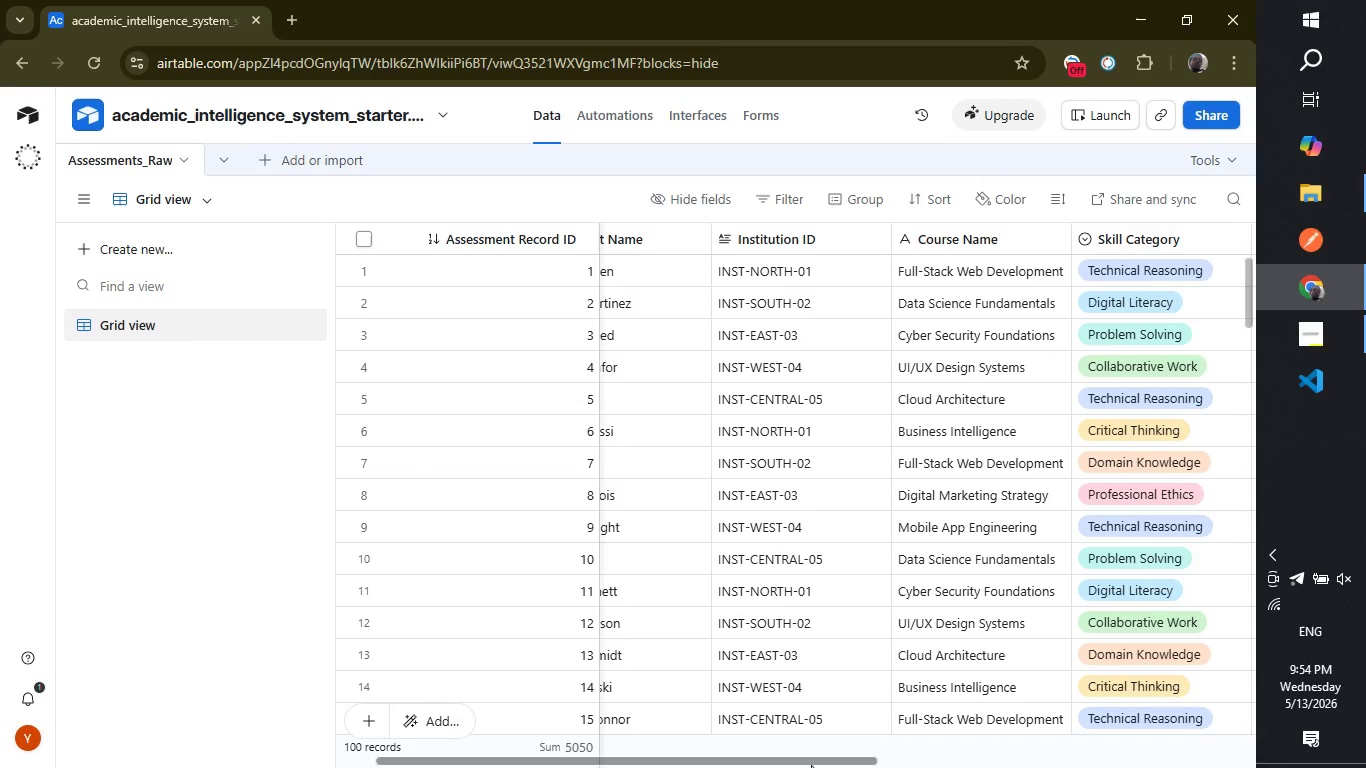 
wait(23.0)
 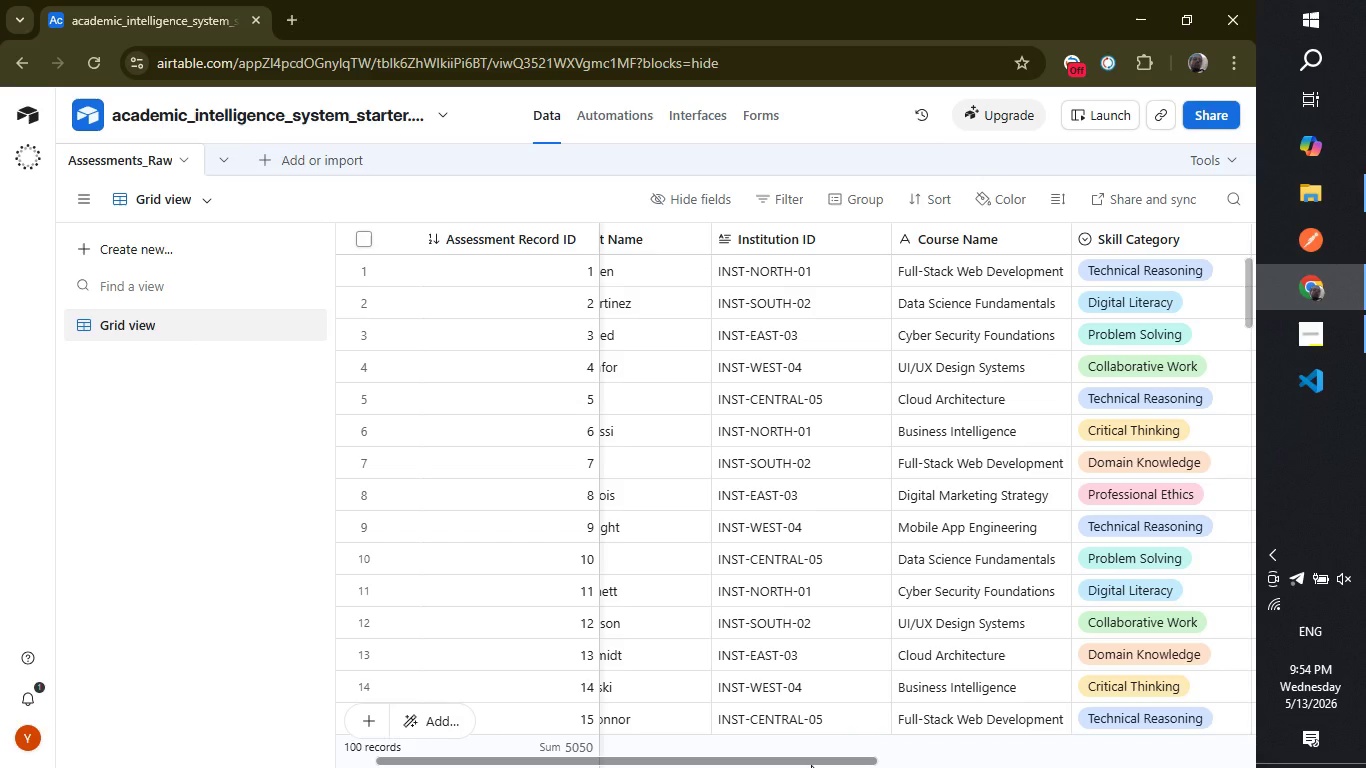 
left_click([199, 483])
 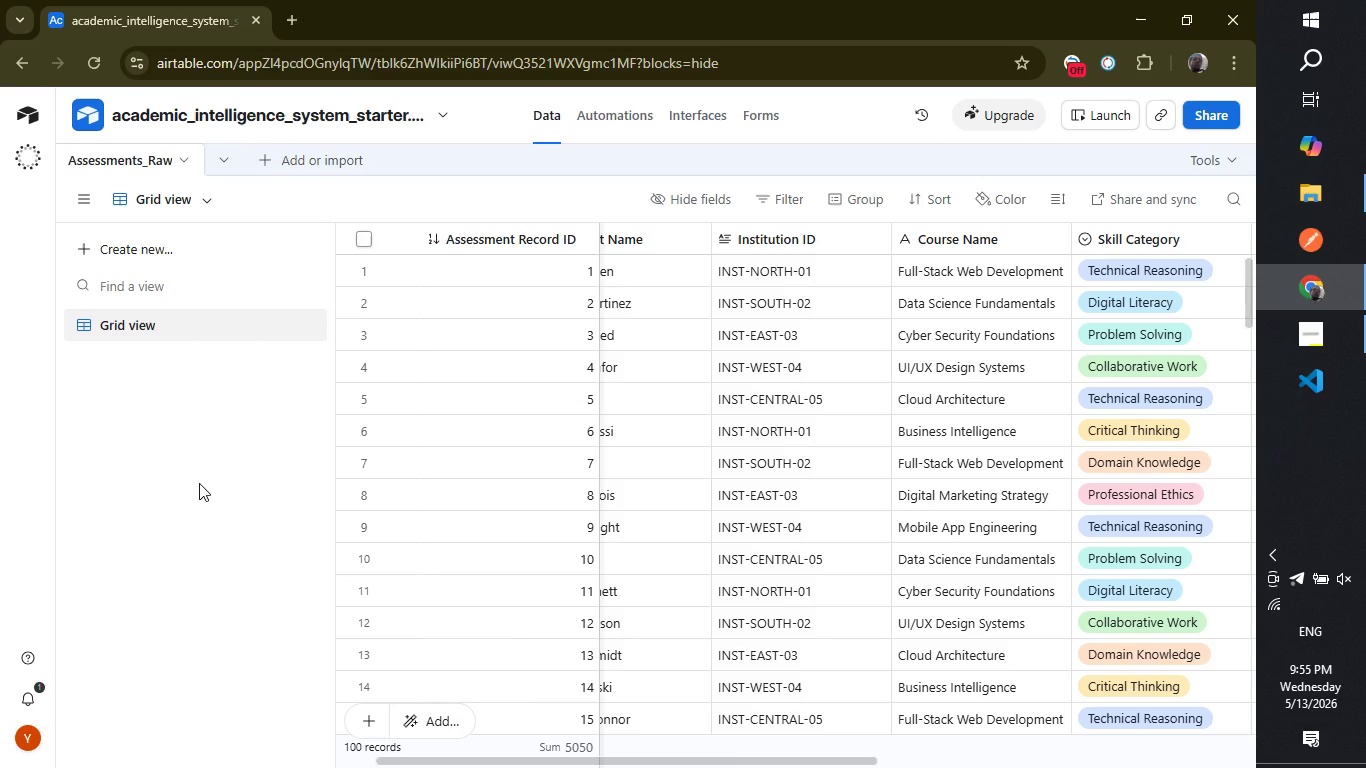 
wait(7.73)
 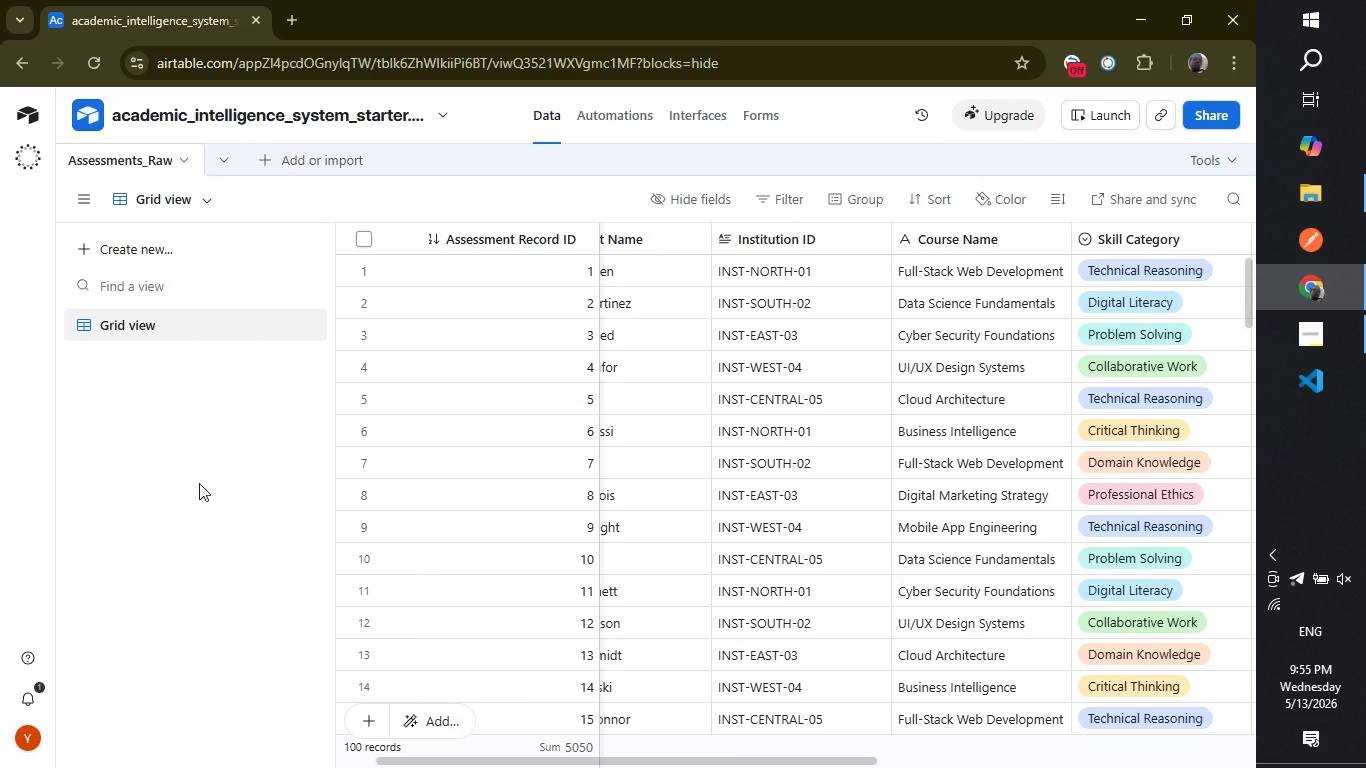 
left_click([214, 486])
 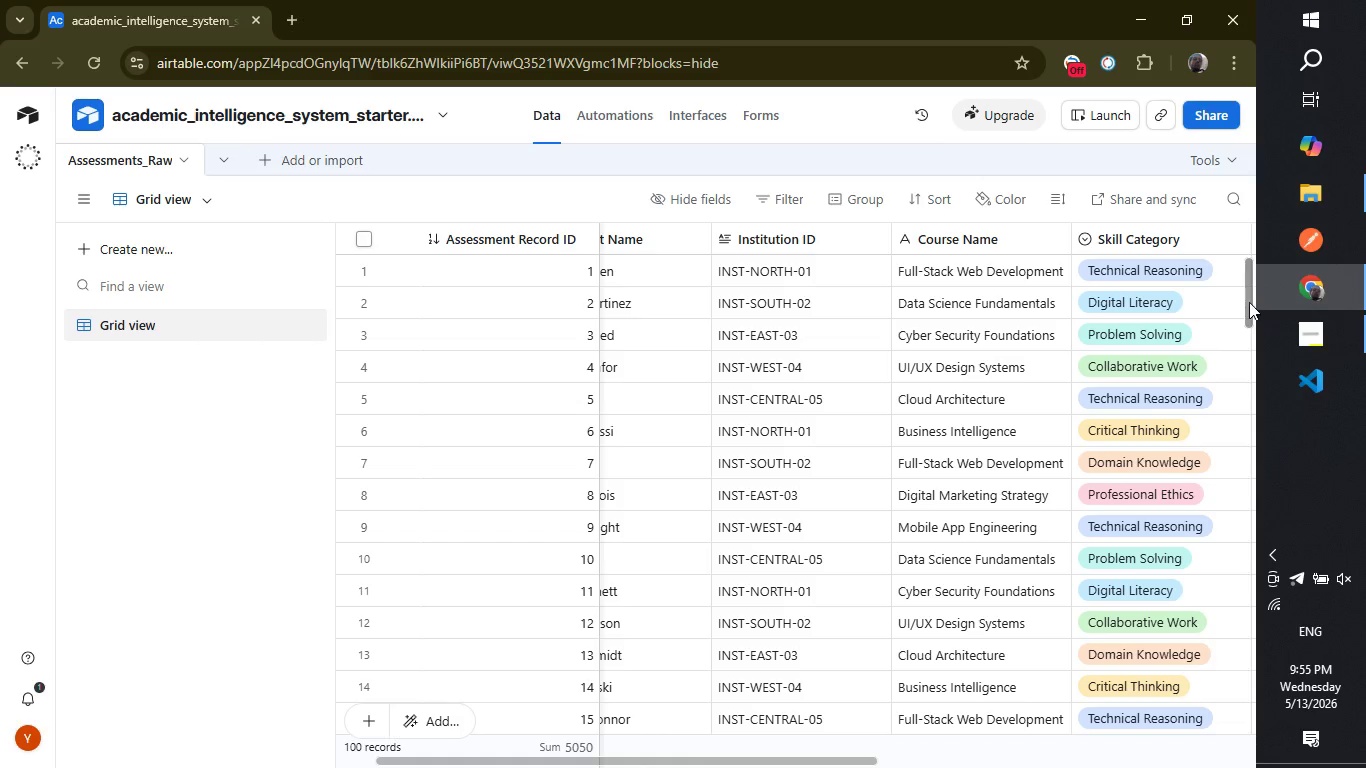 
left_click_drag(start_coordinate=[1249, 303], to_coordinate=[1240, 518])
 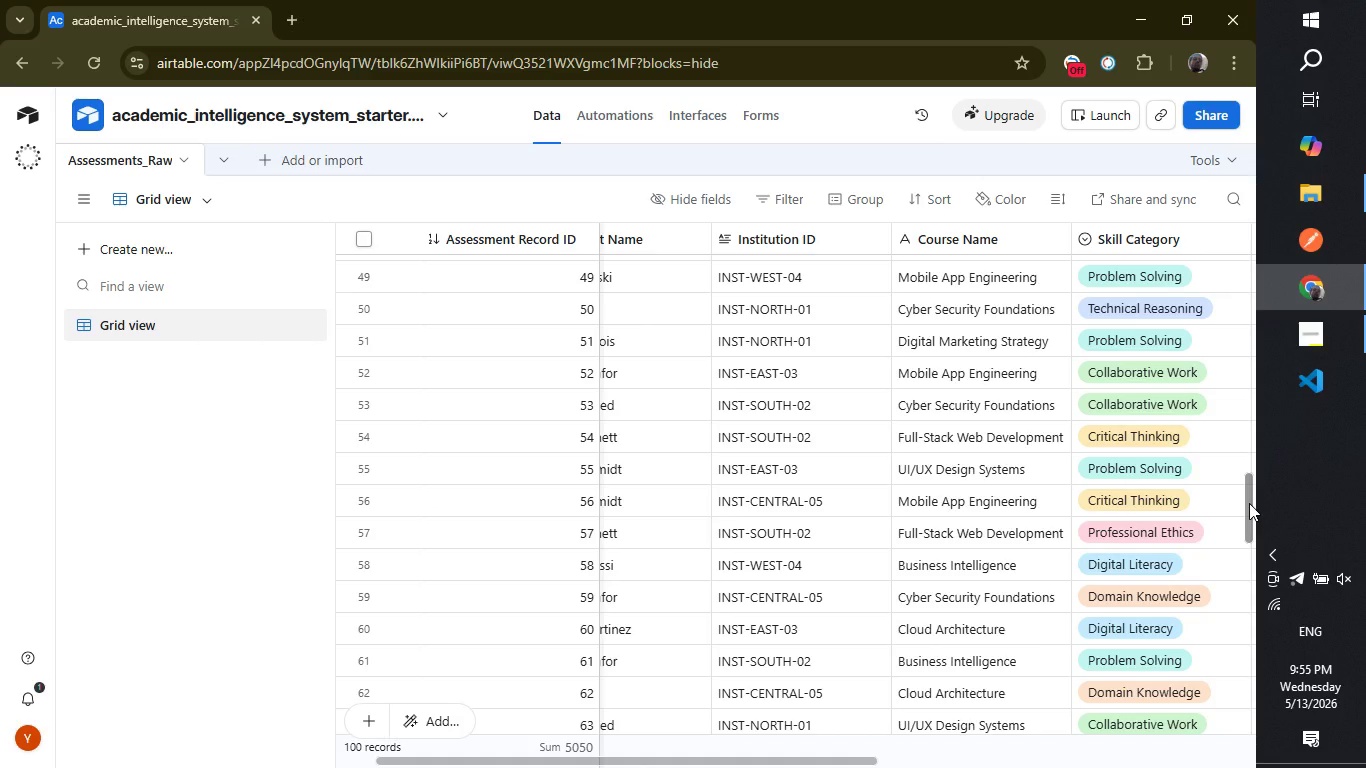 
left_click_drag(start_coordinate=[1249, 503], to_coordinate=[1242, 767])
 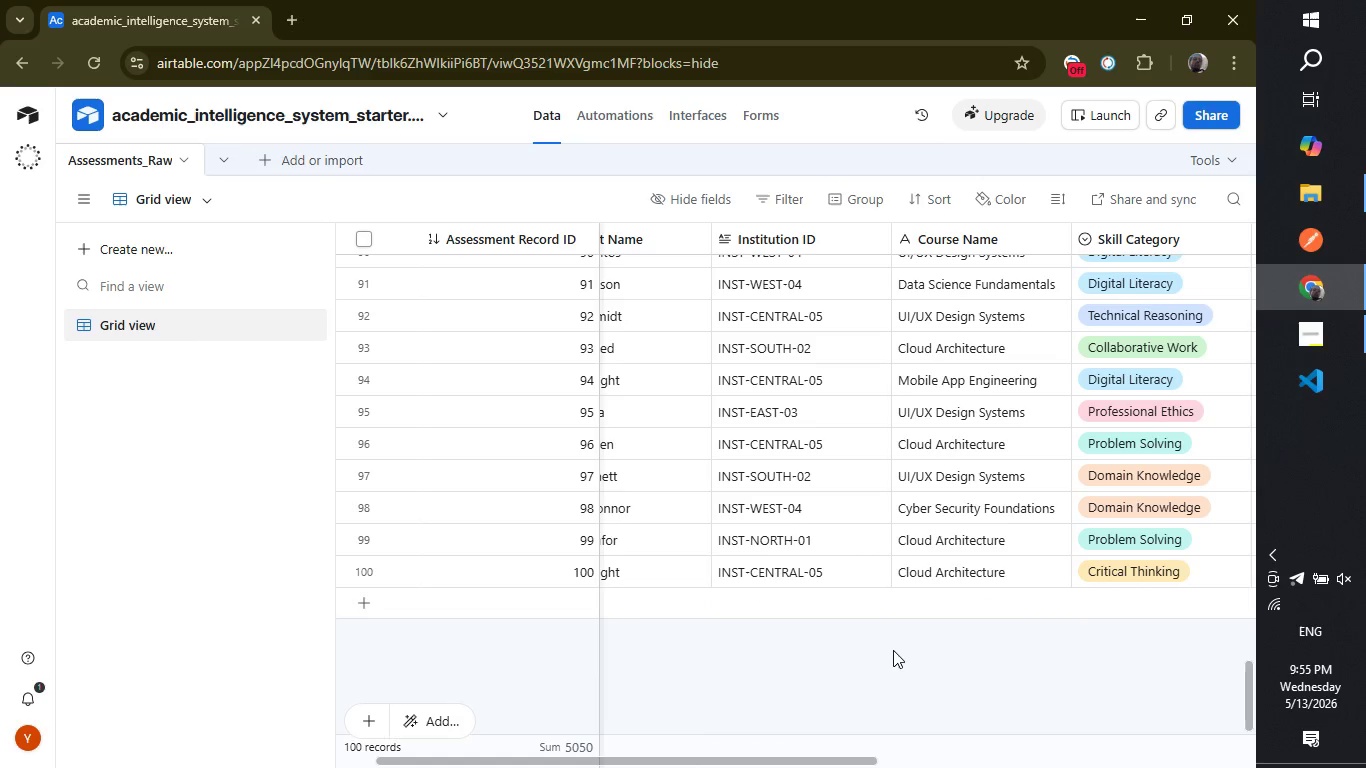 
left_click([894, 652])
 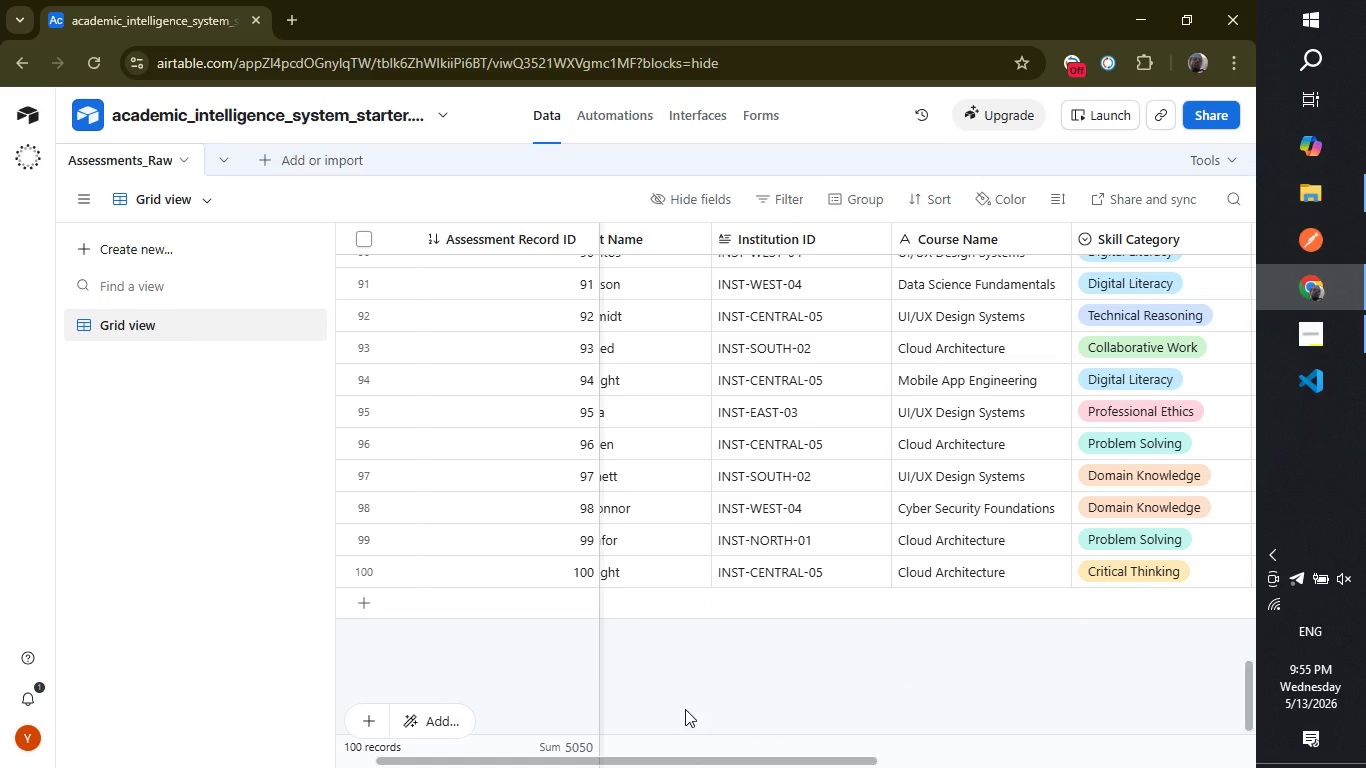 
wait(5.55)
 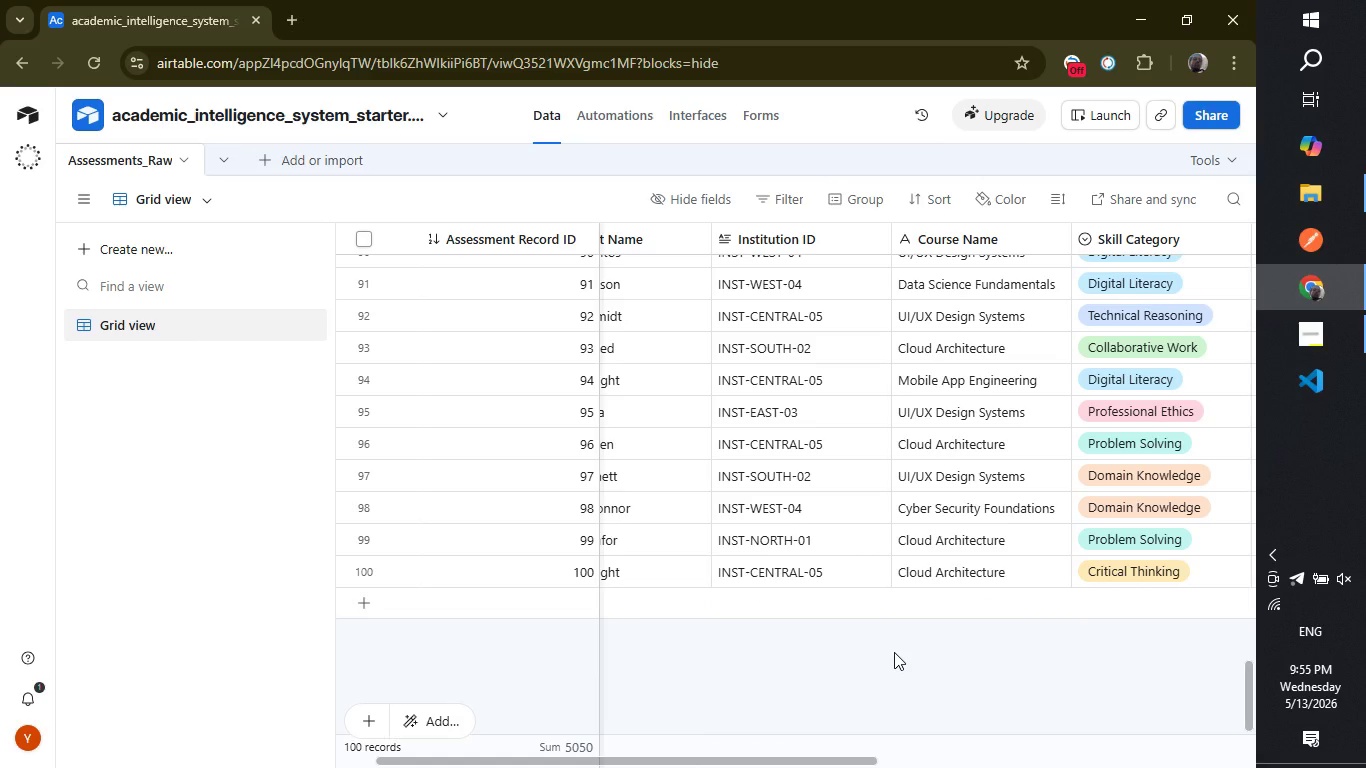 
left_click_drag(start_coordinate=[698, 760], to_coordinate=[704, 757])
 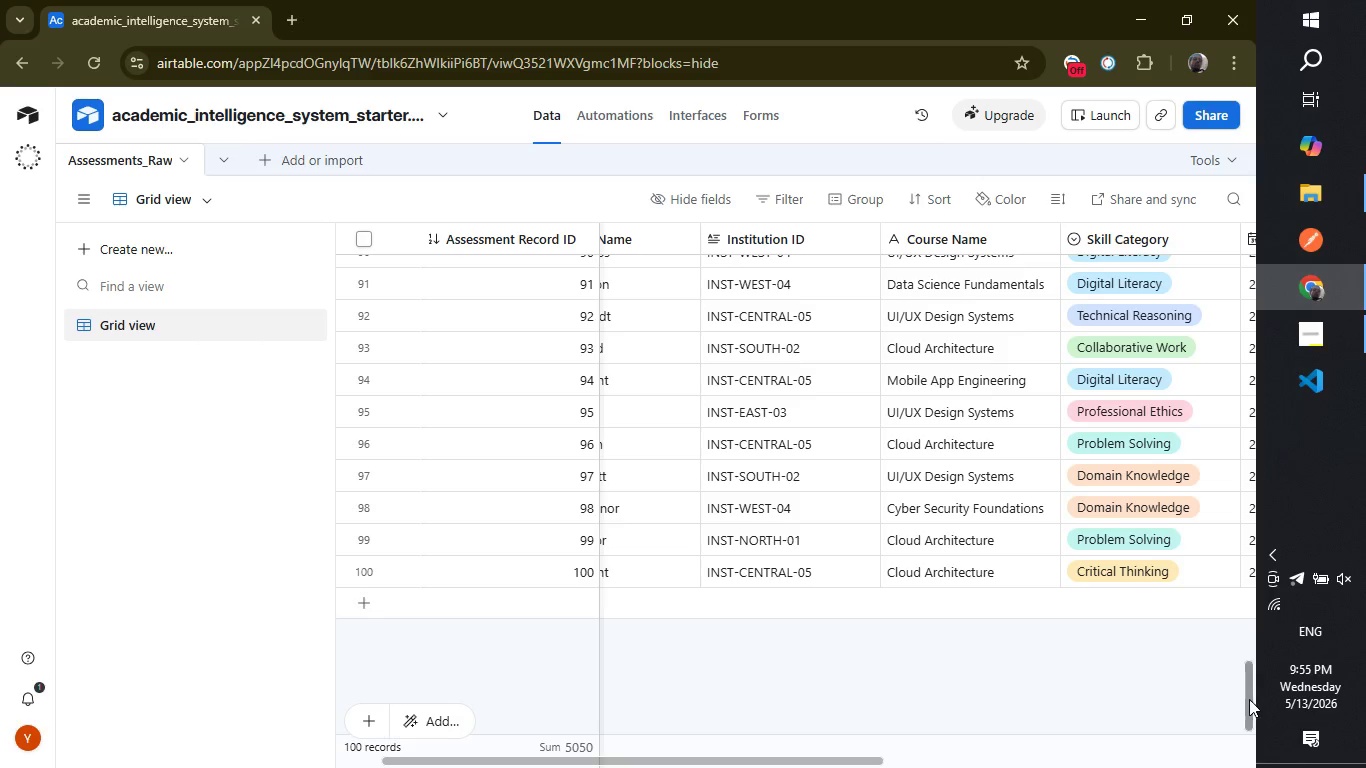 
left_click_drag(start_coordinate=[1249, 699], to_coordinate=[1233, 500])
 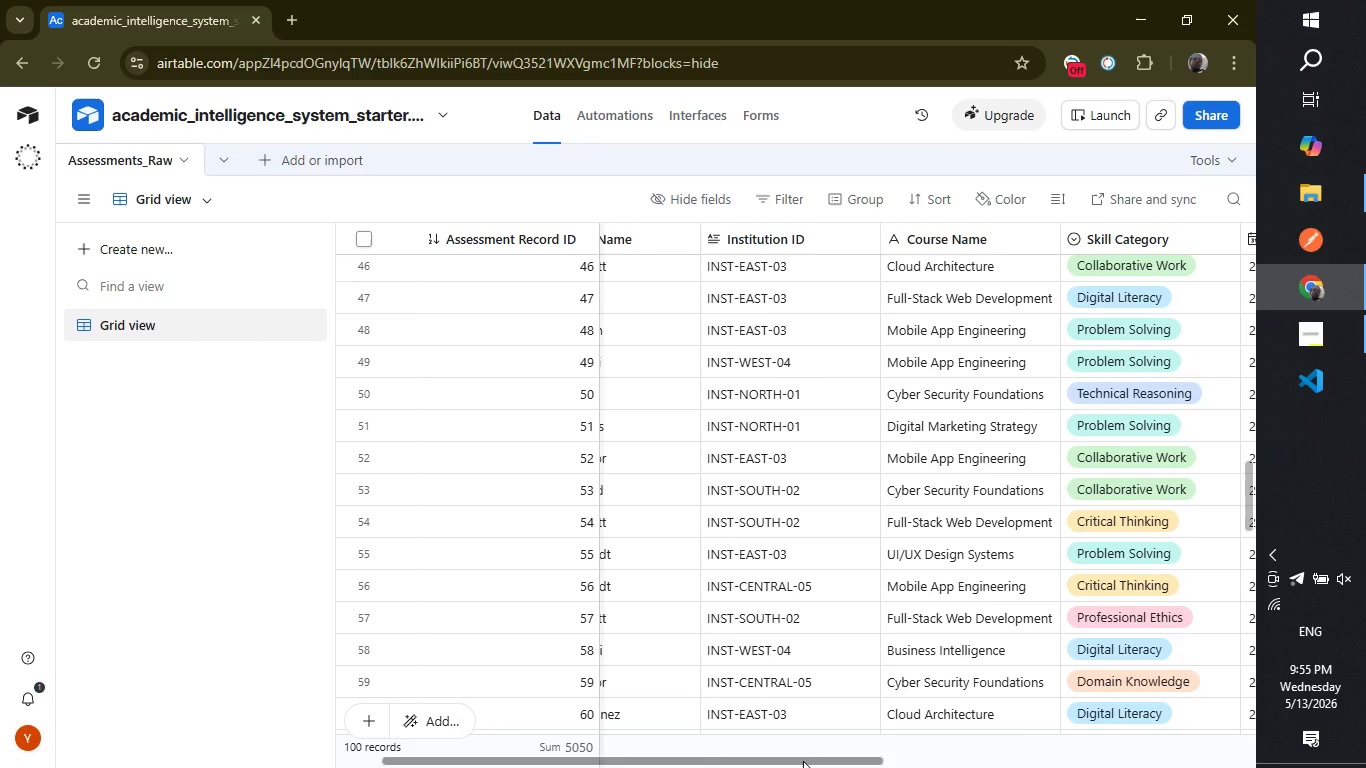 
left_click_drag(start_coordinate=[803, 761], to_coordinate=[1001, 757])
 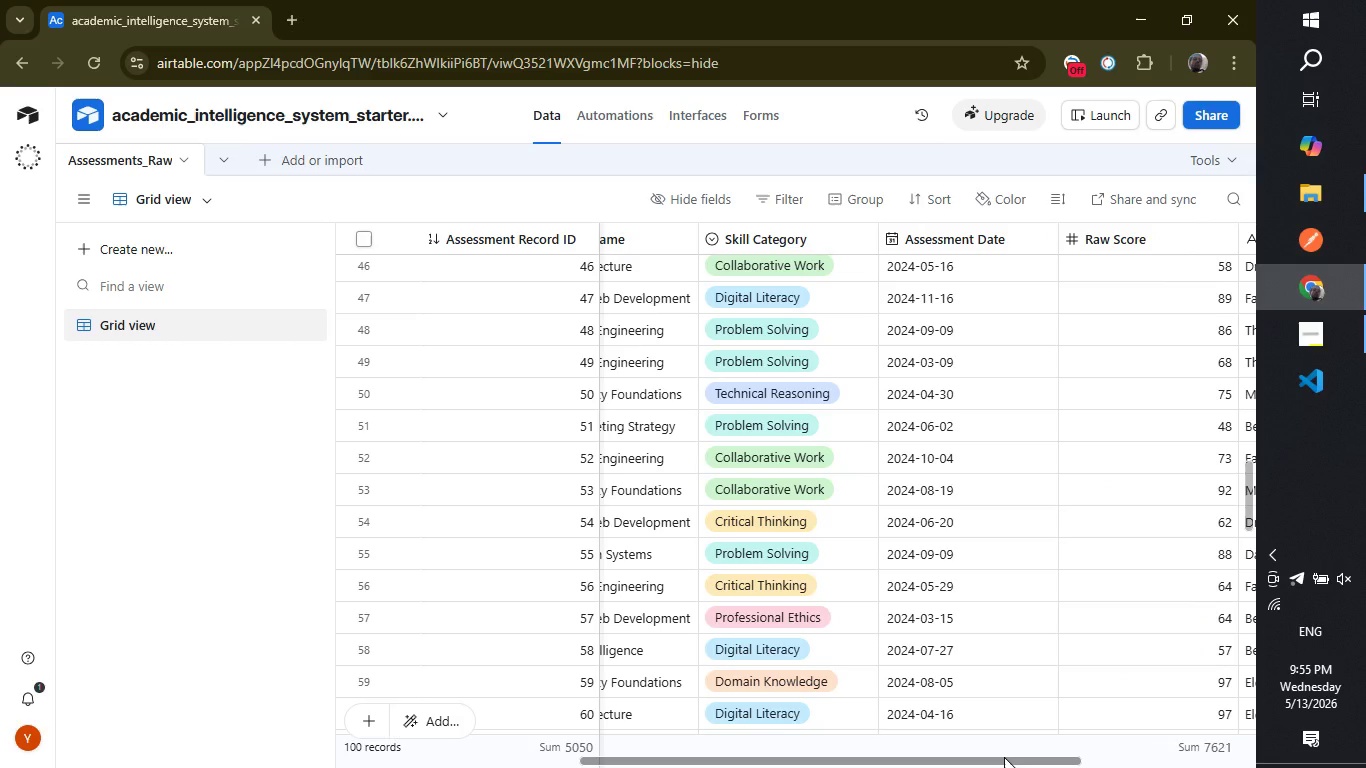 
left_click_drag(start_coordinate=[1004, 757], to_coordinate=[913, 758])
 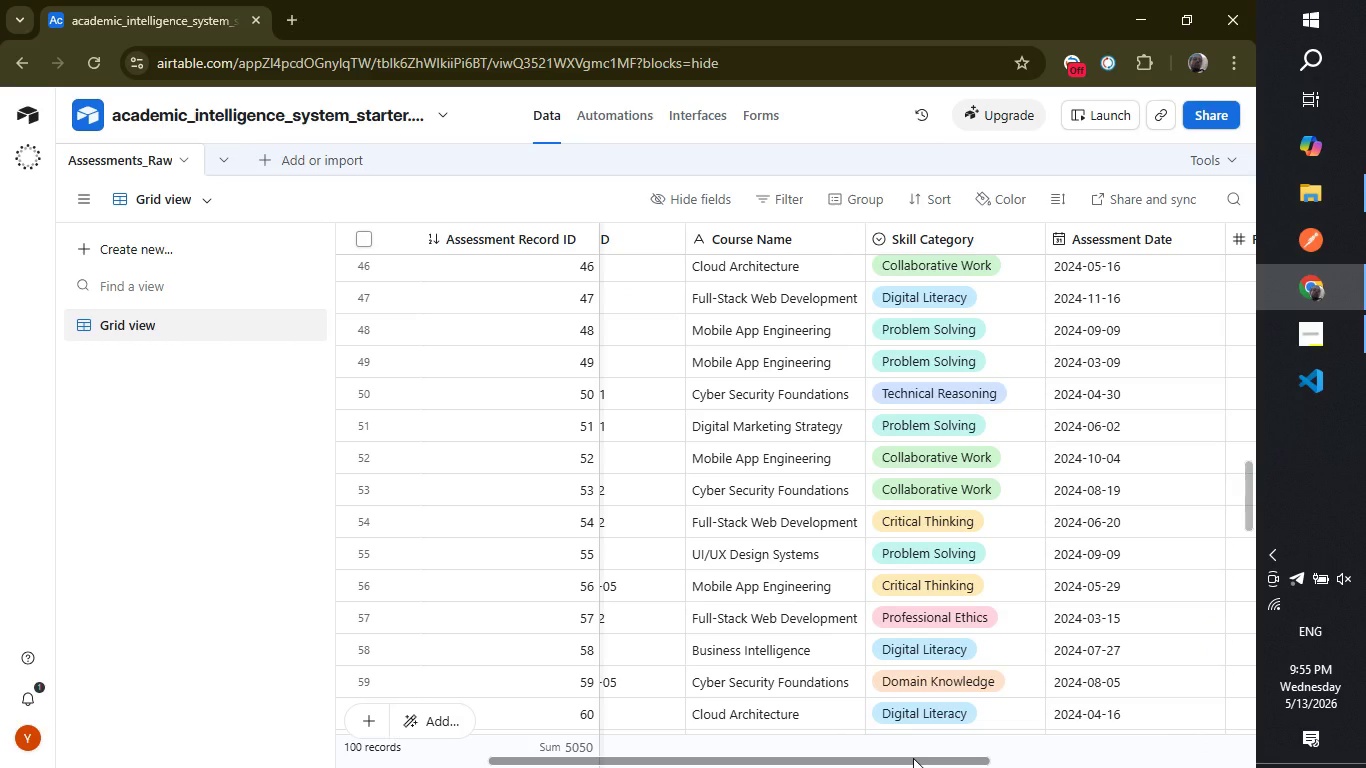 
left_click_drag(start_coordinate=[913, 758], to_coordinate=[780, 765])
 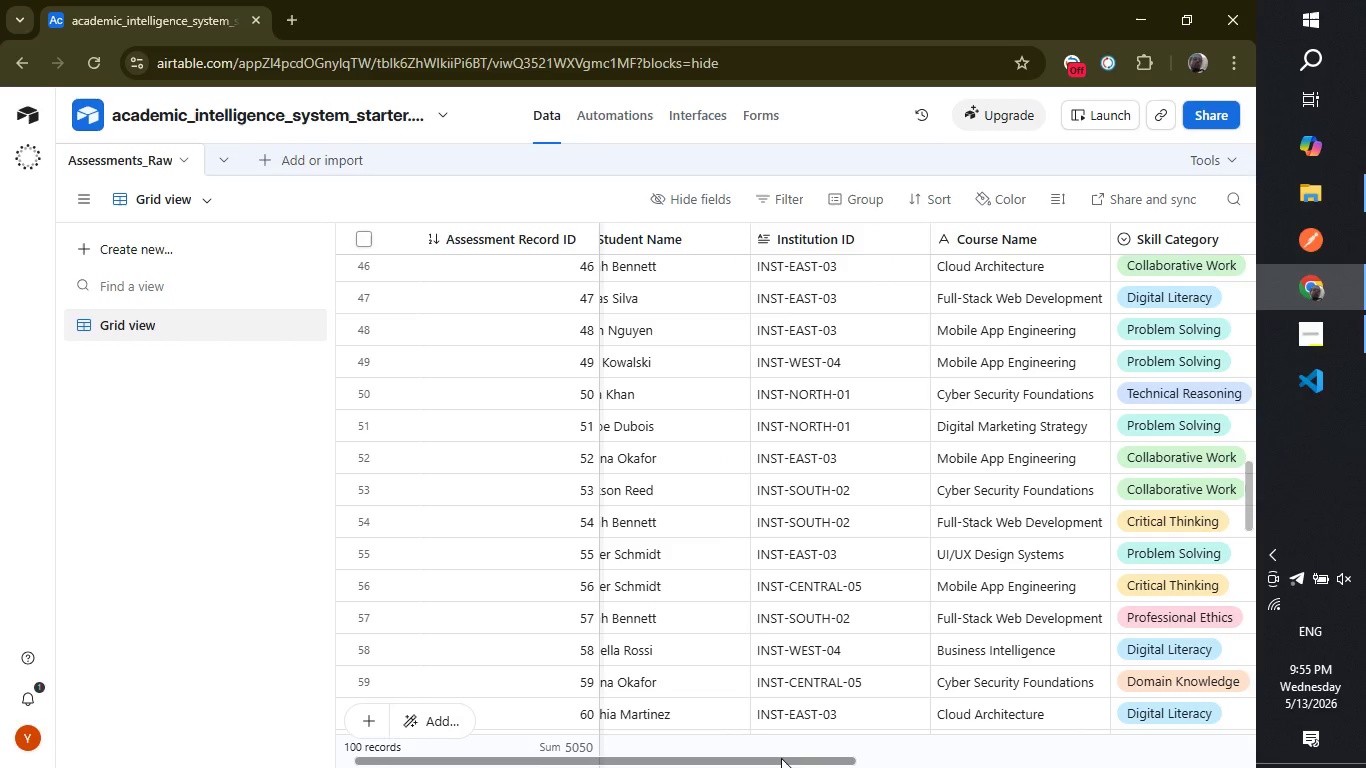 
left_click_drag(start_coordinate=[781, 759], to_coordinate=[728, 764])
 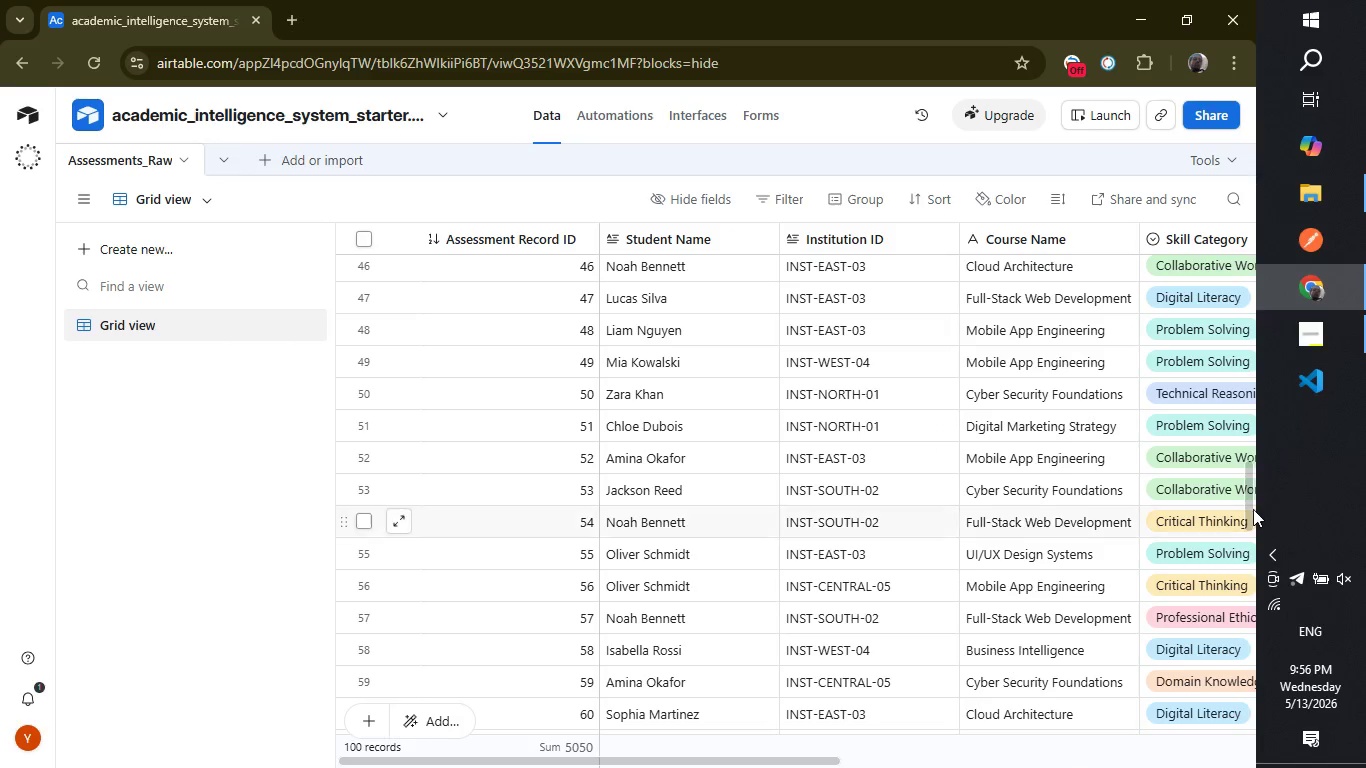 
left_click_drag(start_coordinate=[1253, 505], to_coordinate=[1249, 429])
 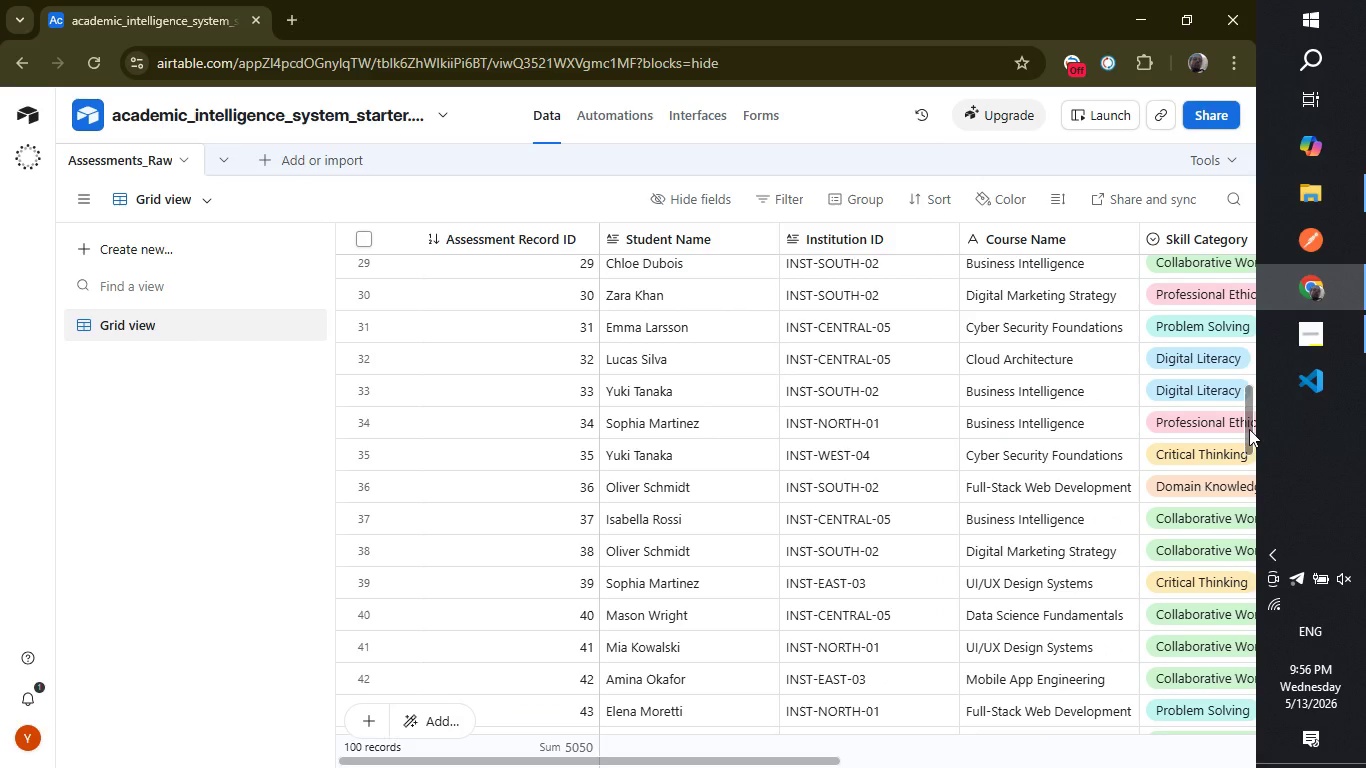 
left_click_drag(start_coordinate=[1249, 429], to_coordinate=[1256, 245])
 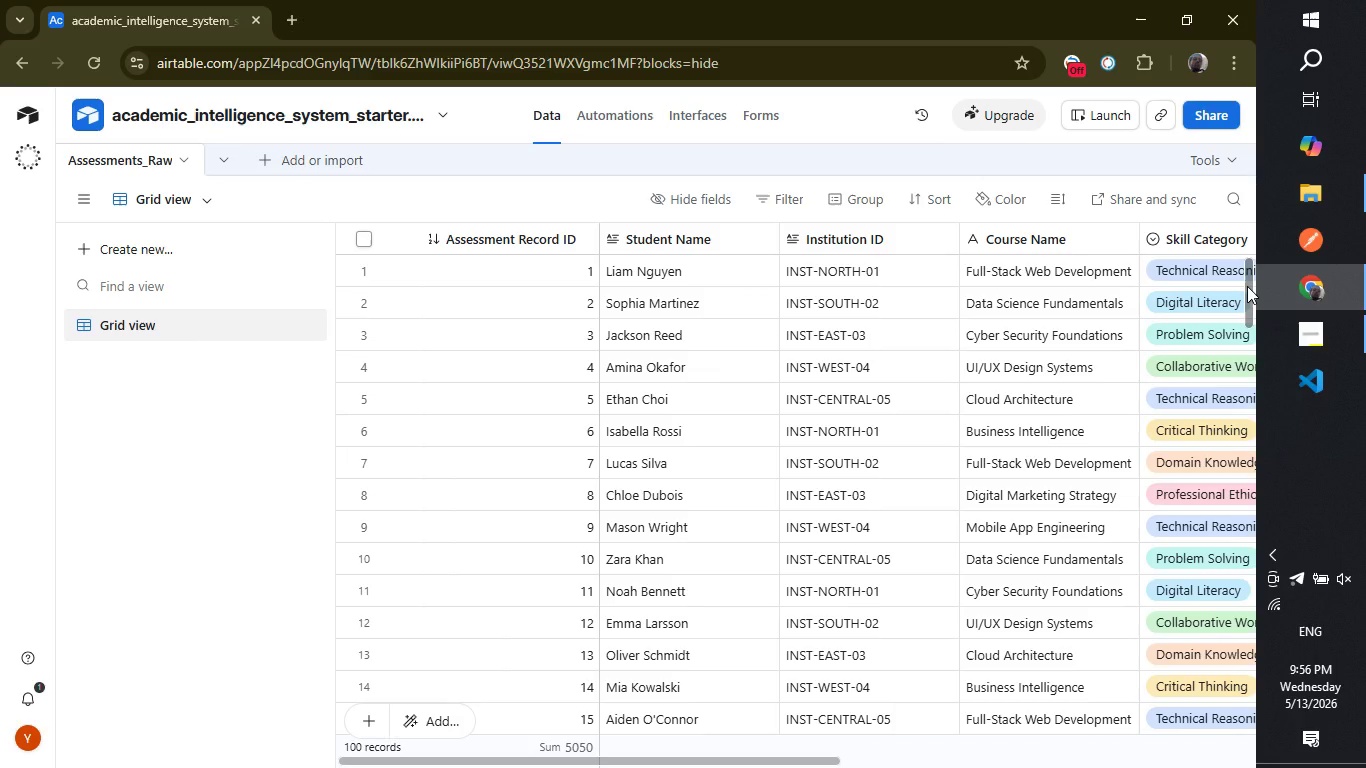 
left_click_drag(start_coordinate=[1247, 286], to_coordinate=[1247, 258])
 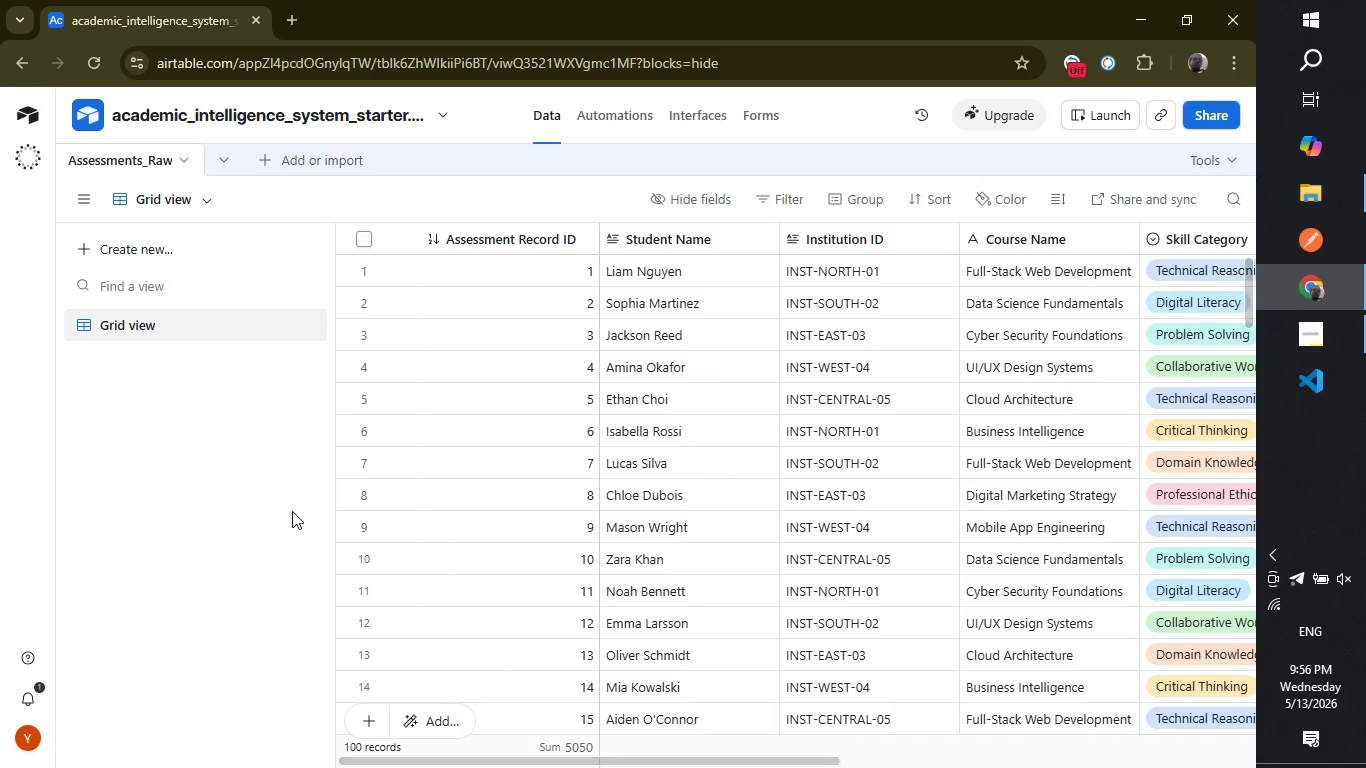 
left_click([292, 511])
 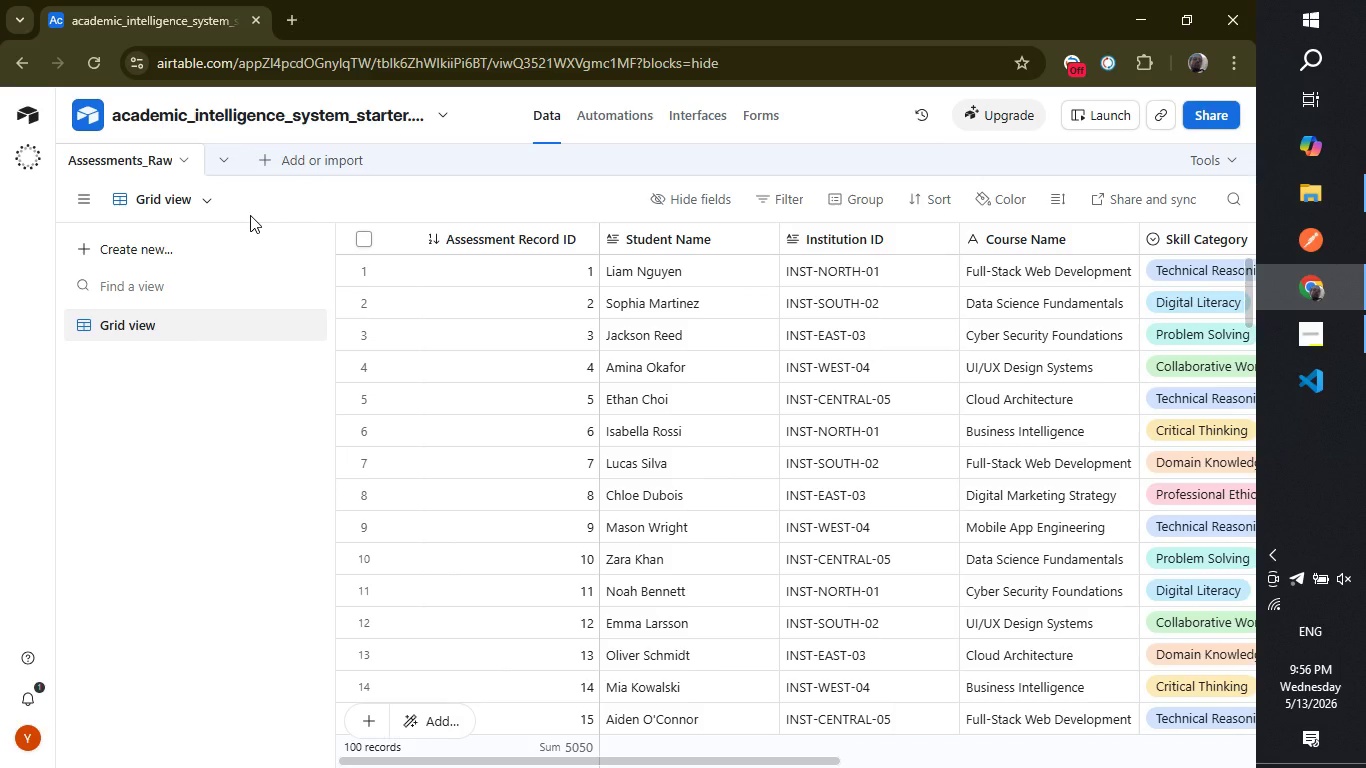 
wait(10.55)
 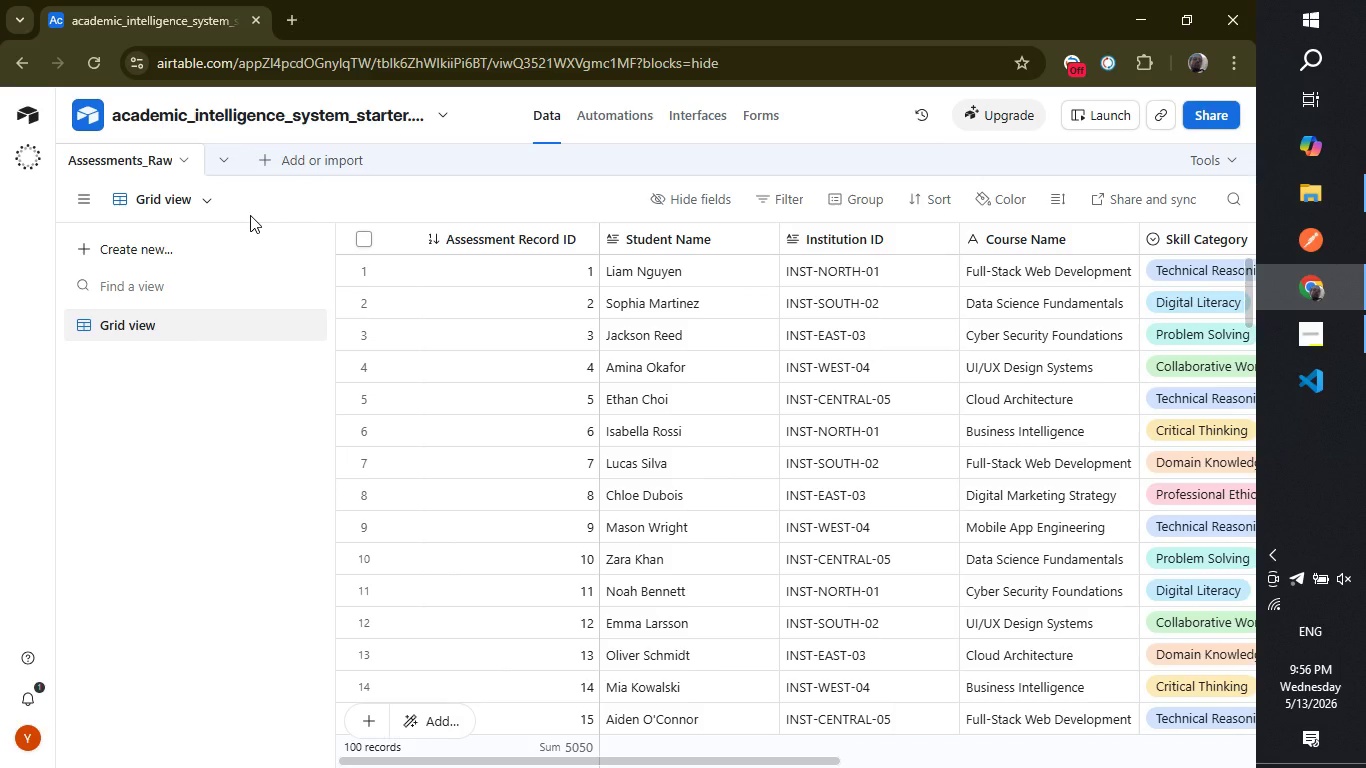 
left_click([145, 443])
 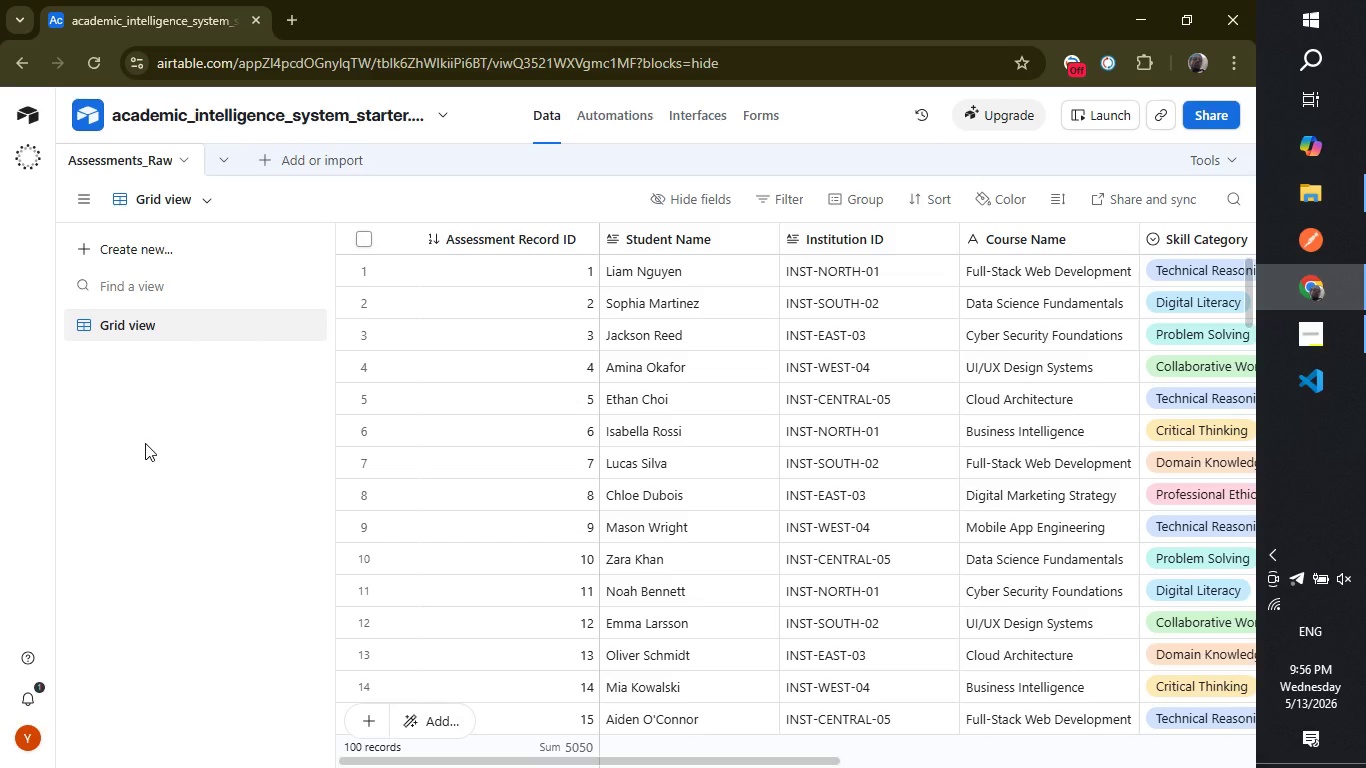 
wait(19.34)
 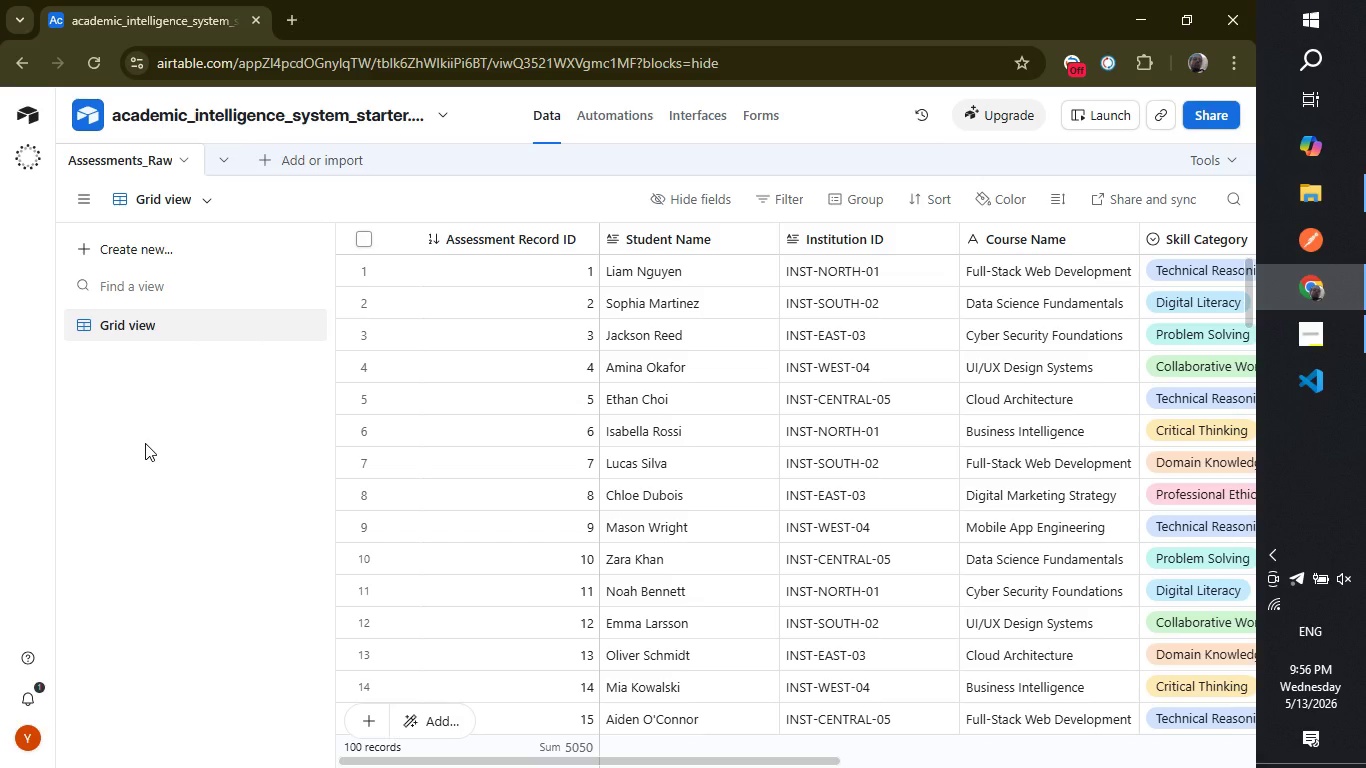 
left_click([261, 167])
 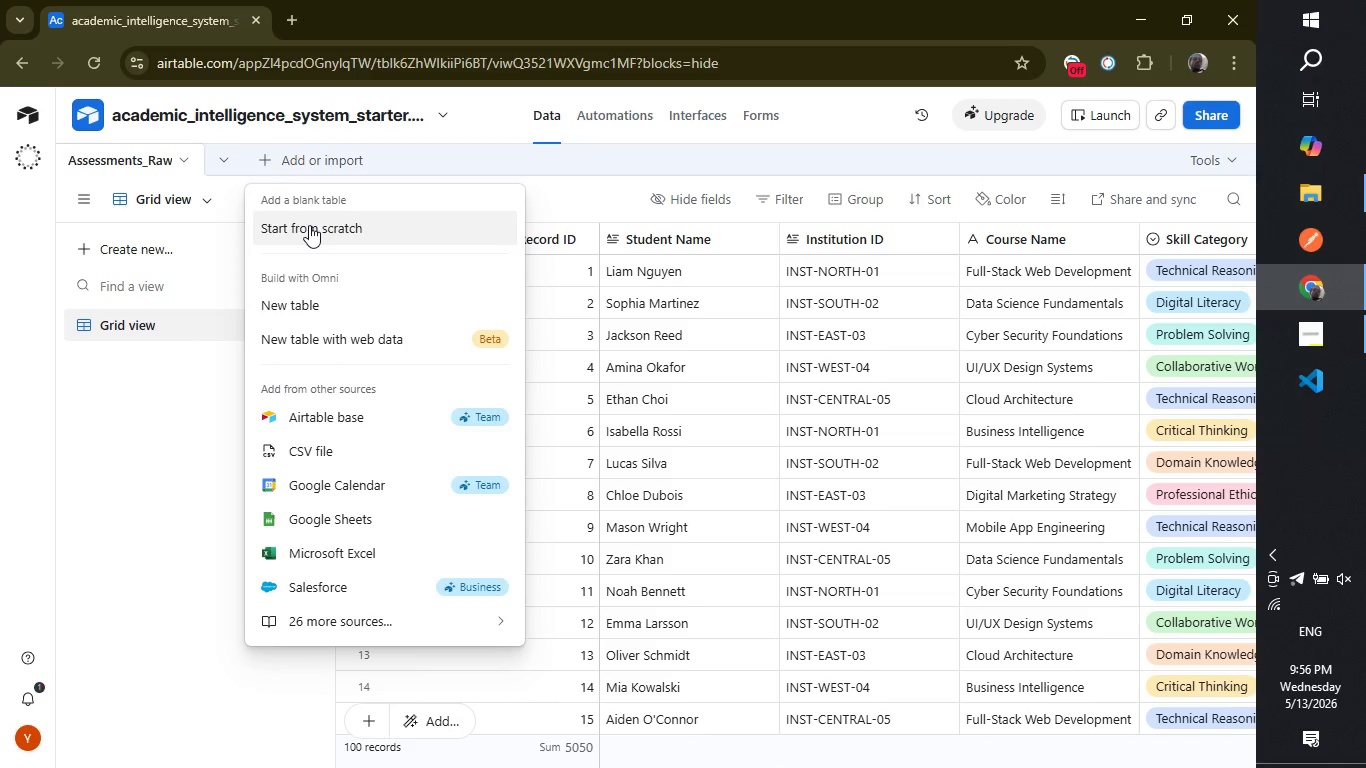 
left_click([309, 227])
 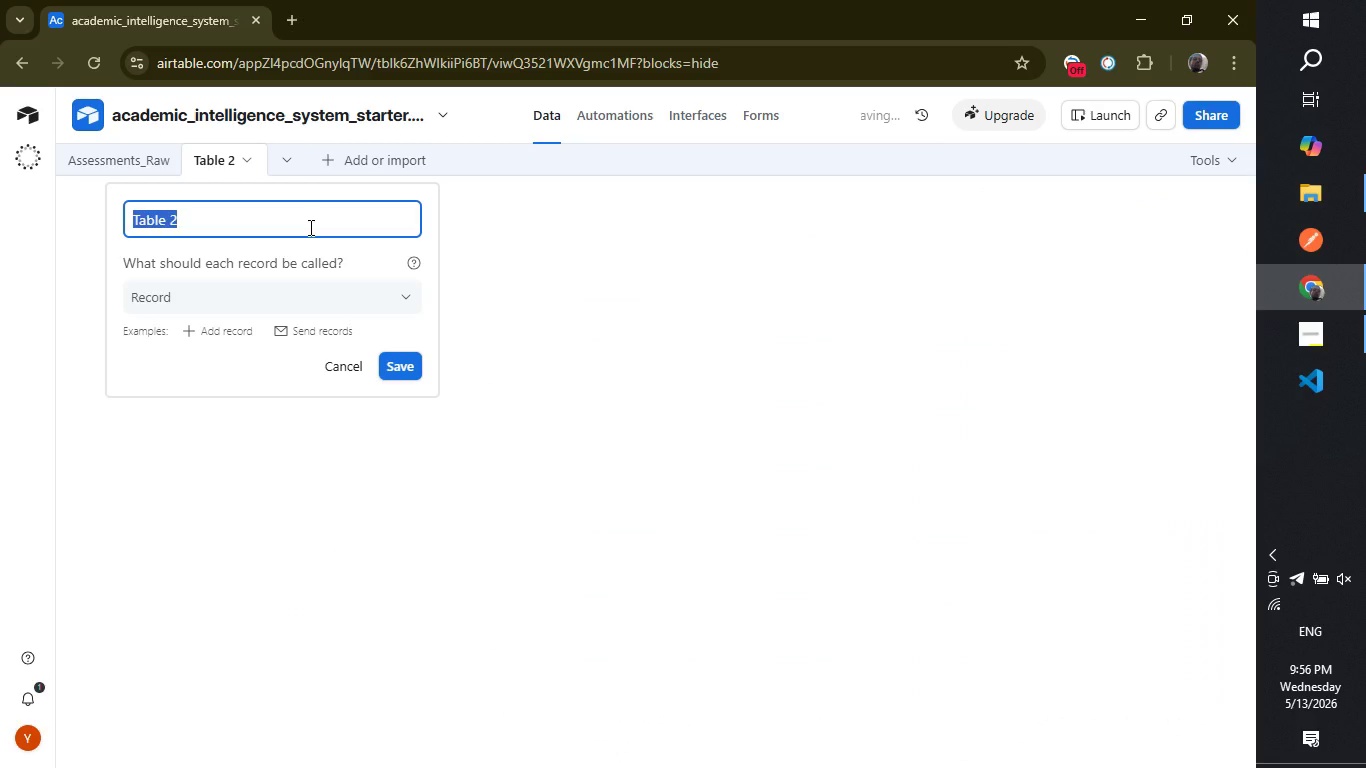 
type(Students)
 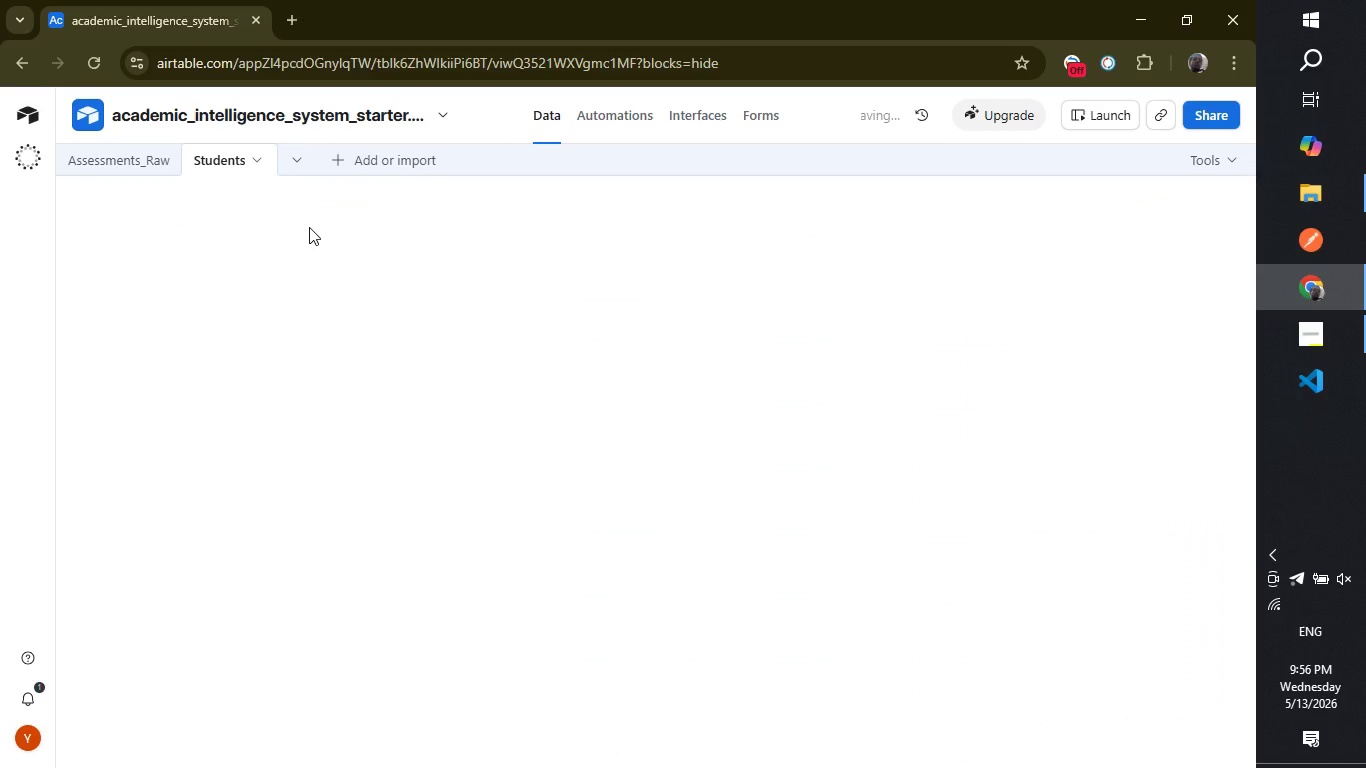 
key(Enter)
 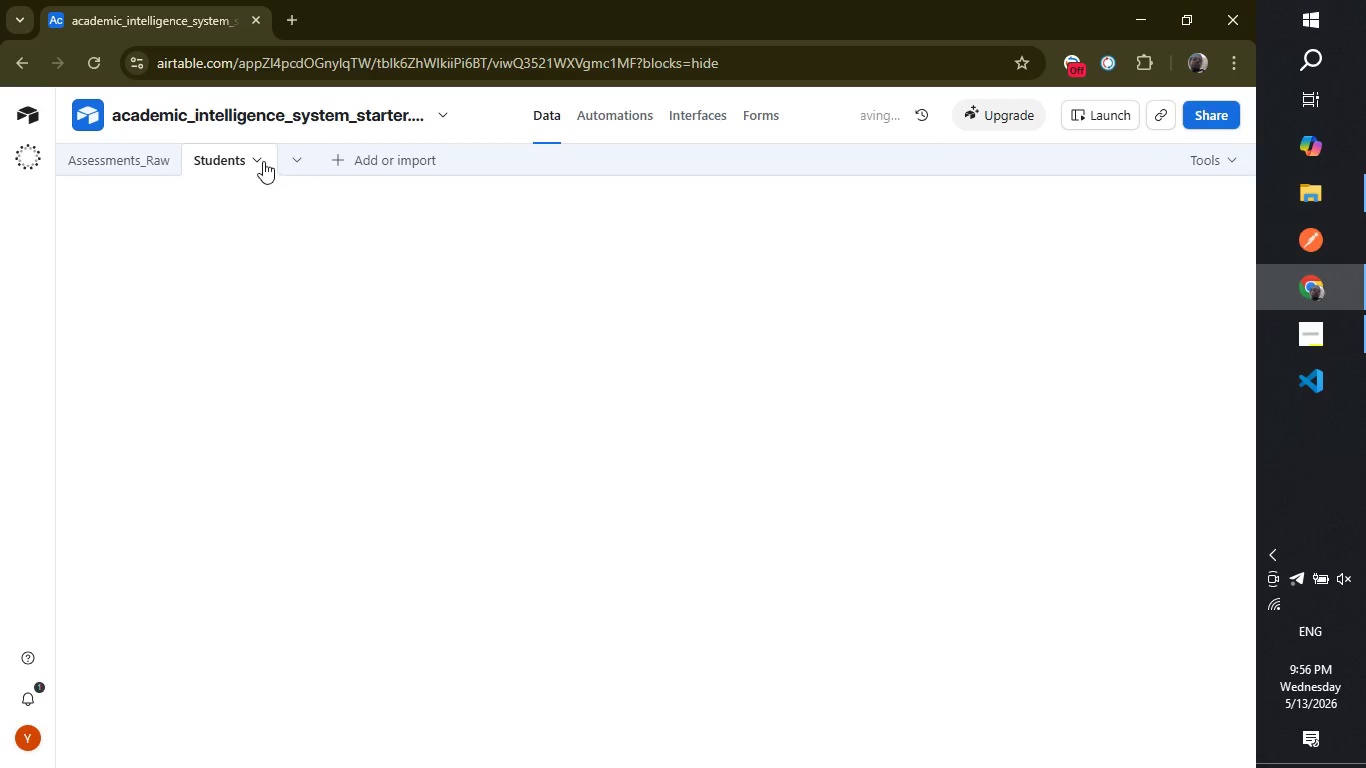 
mouse_move([282, 181])
 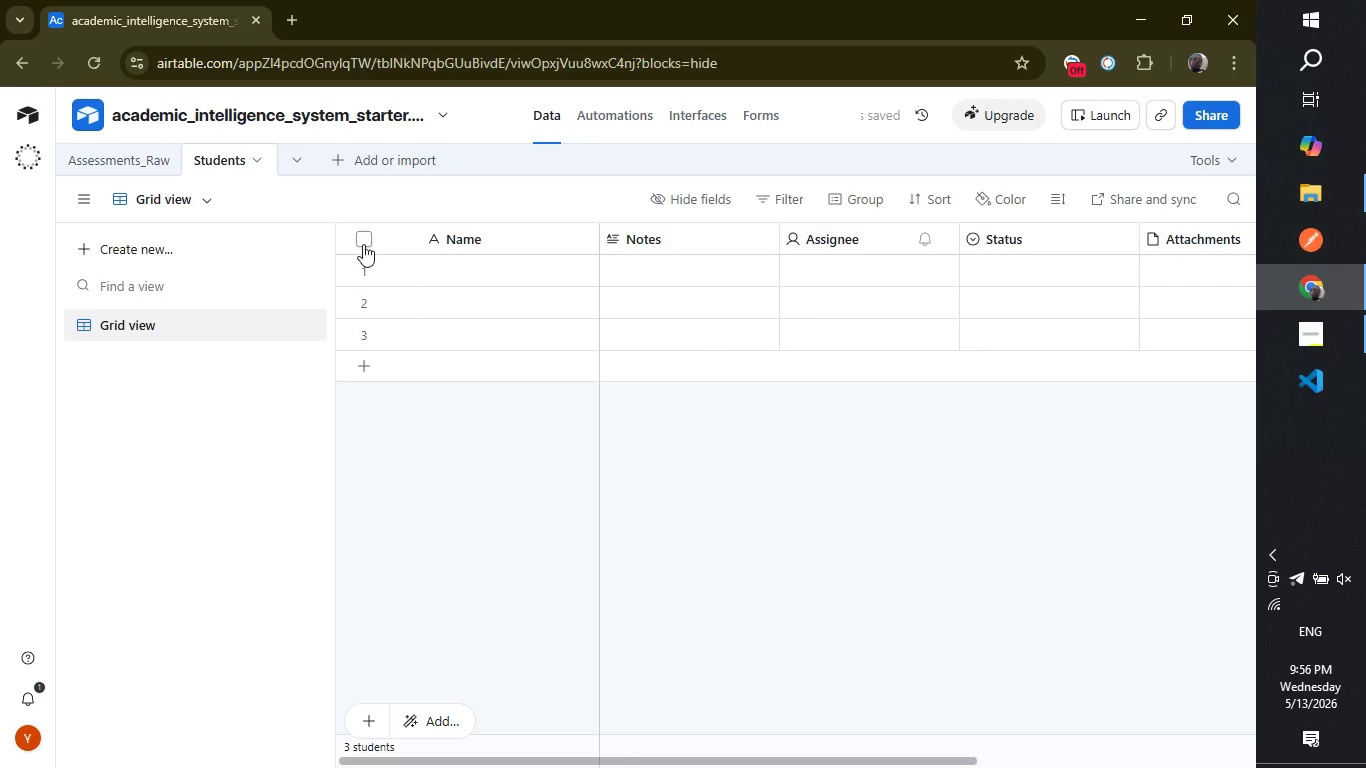 
left_click([362, 241])
 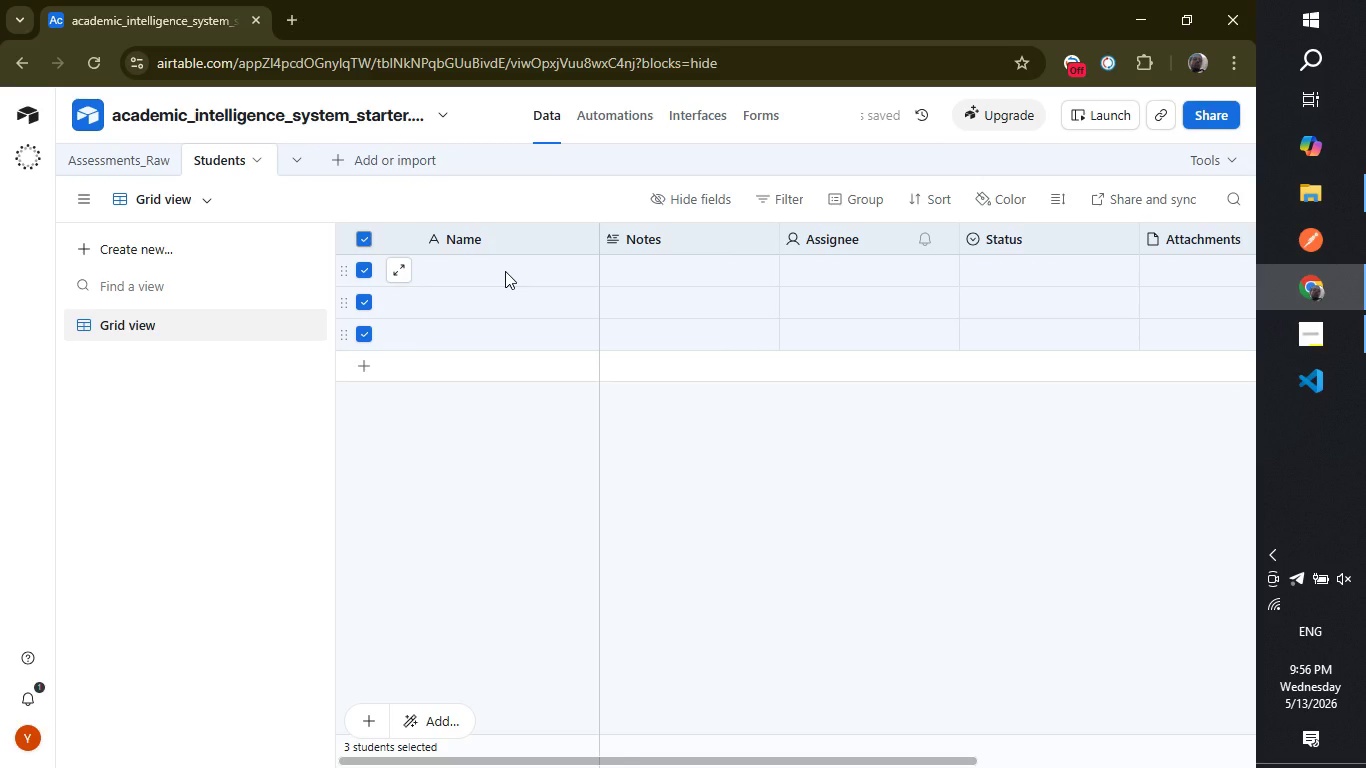 
right_click([505, 271])
 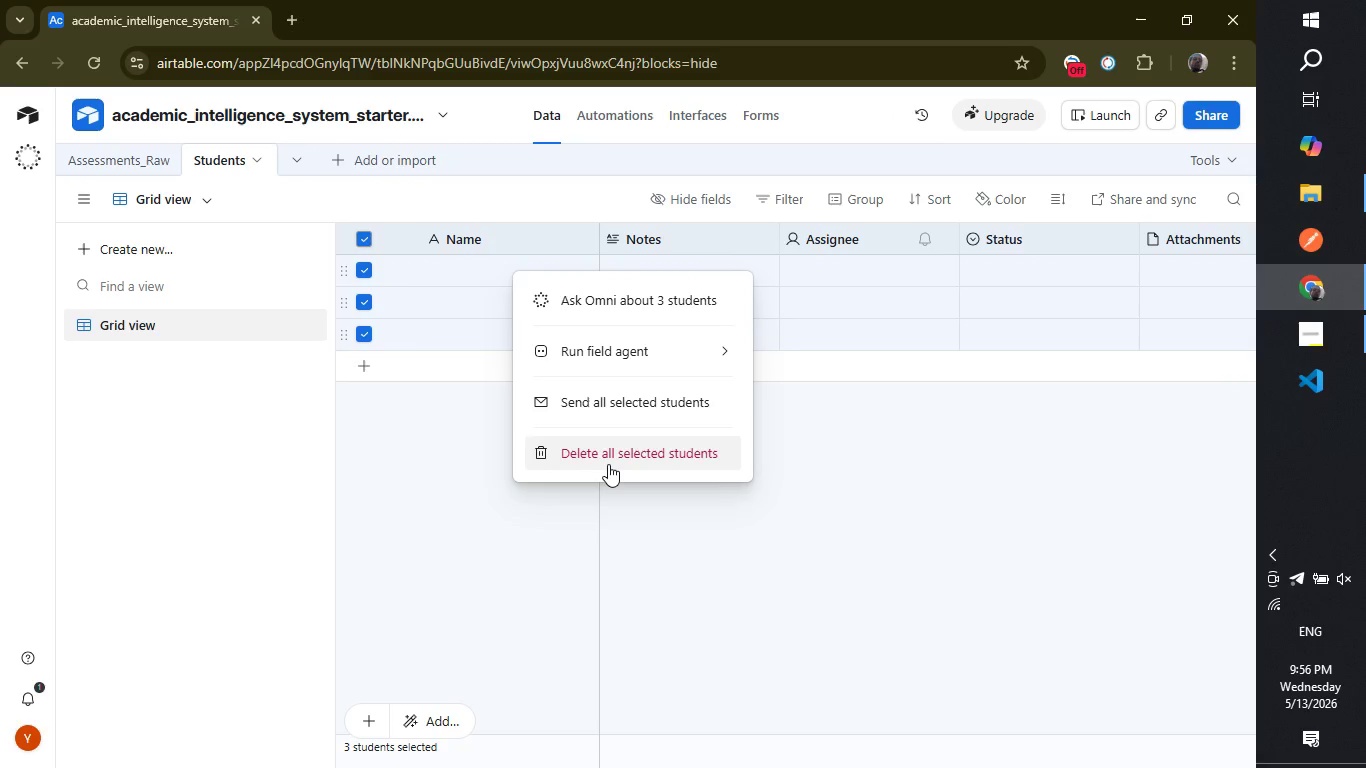 
left_click([610, 464])
 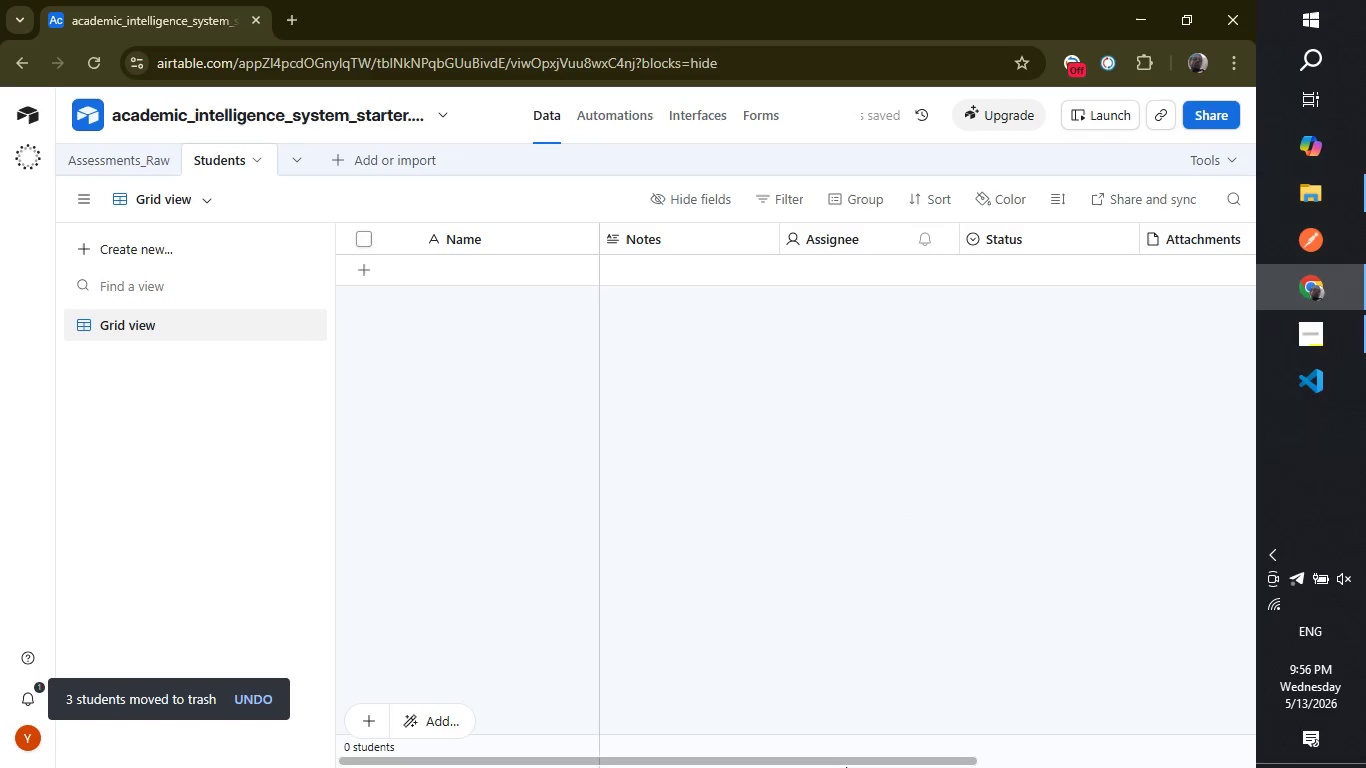 
left_click_drag(start_coordinate=[850, 763], to_coordinate=[1192, 737])
 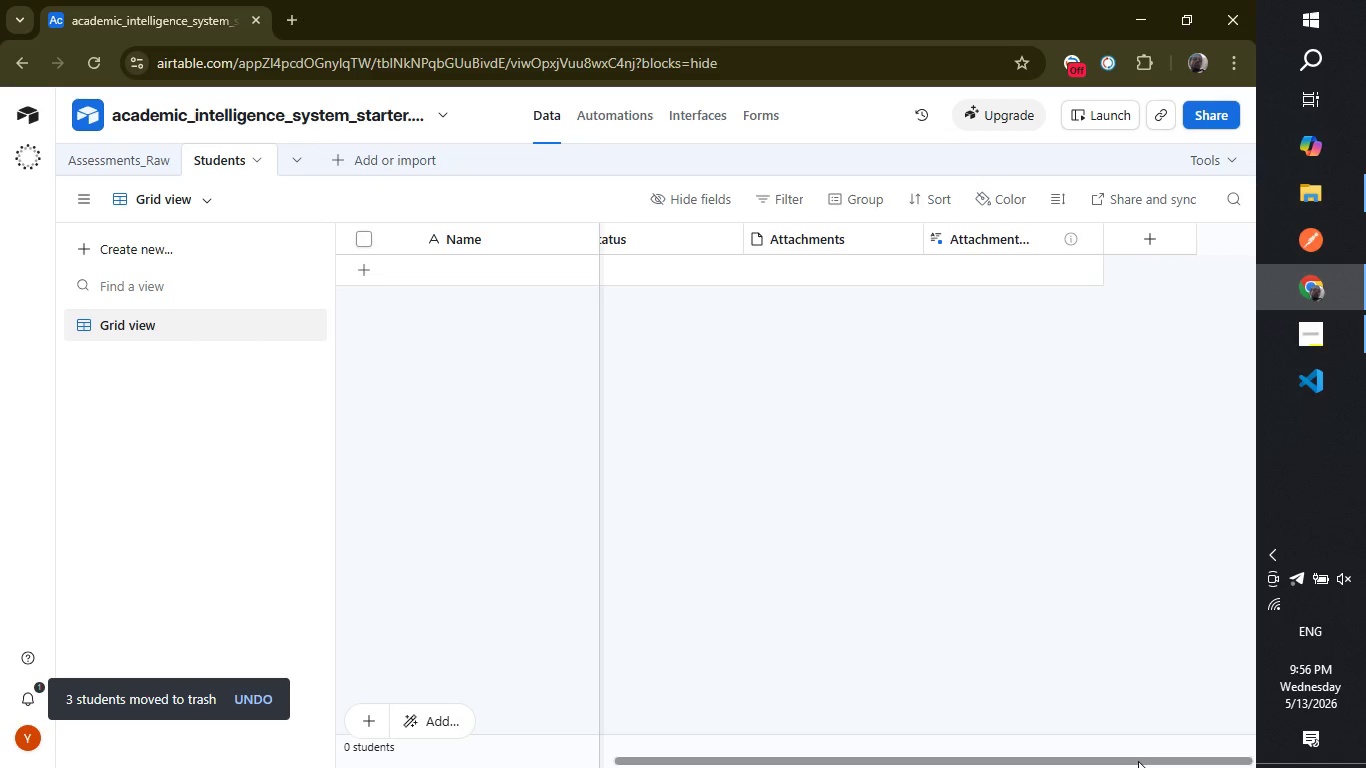 
left_click_drag(start_coordinate=[1138, 761], to_coordinate=[1157, 755])
 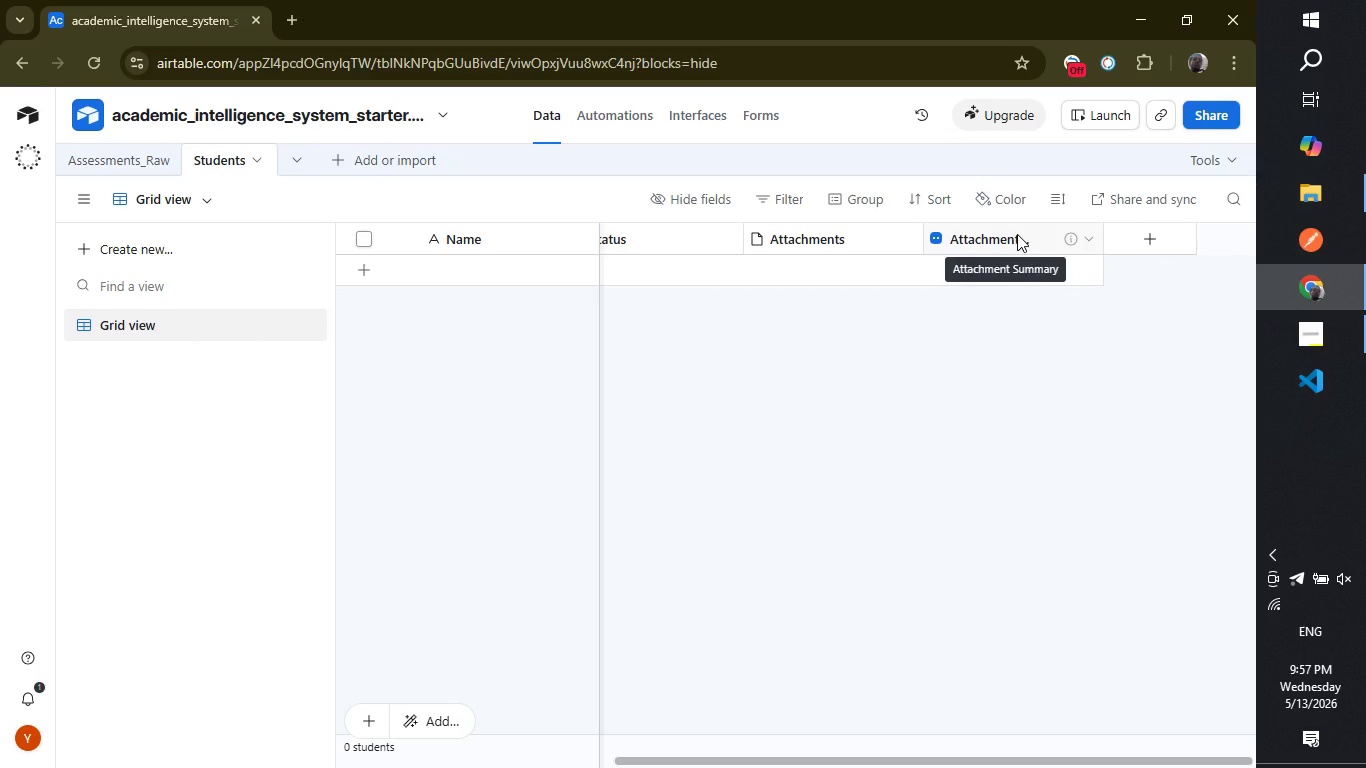 
right_click([1017, 234])
 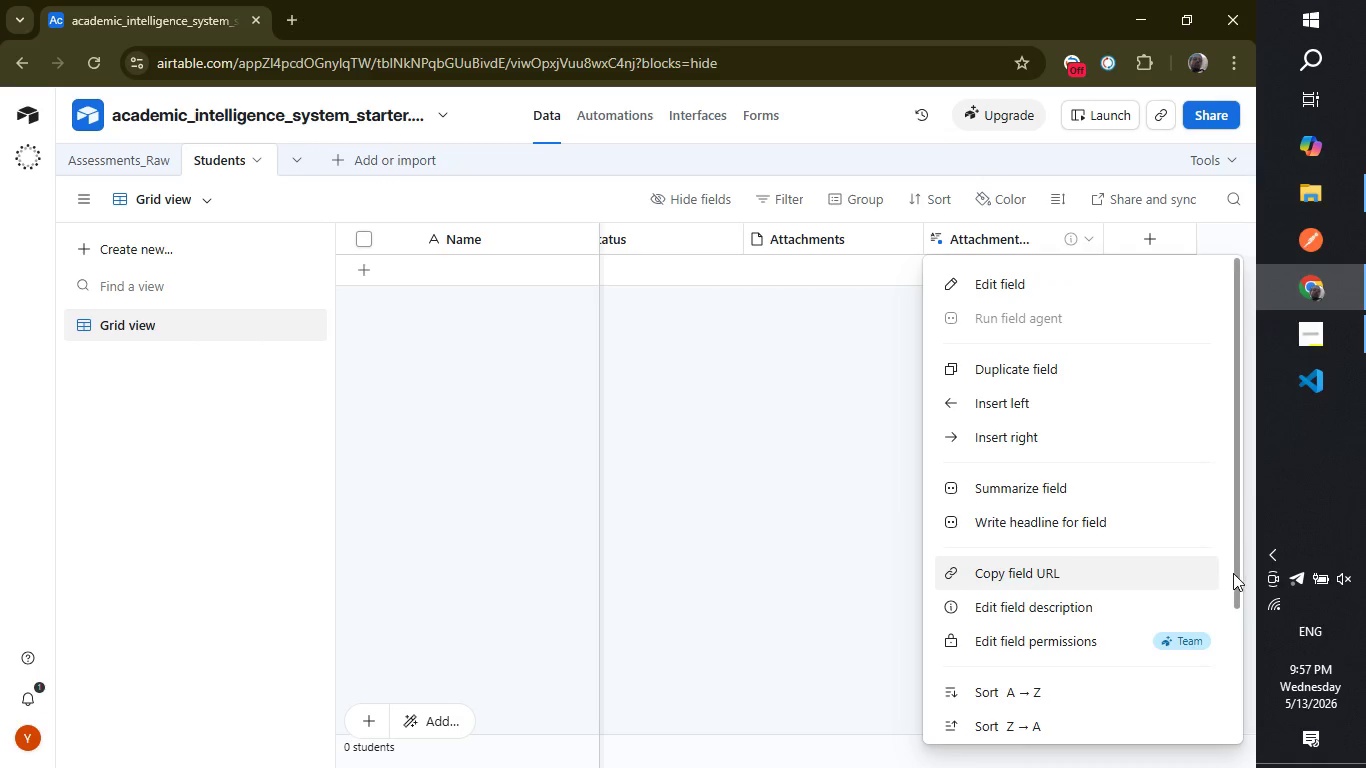 
left_click_drag(start_coordinate=[1235, 573], to_coordinate=[1225, 678])
 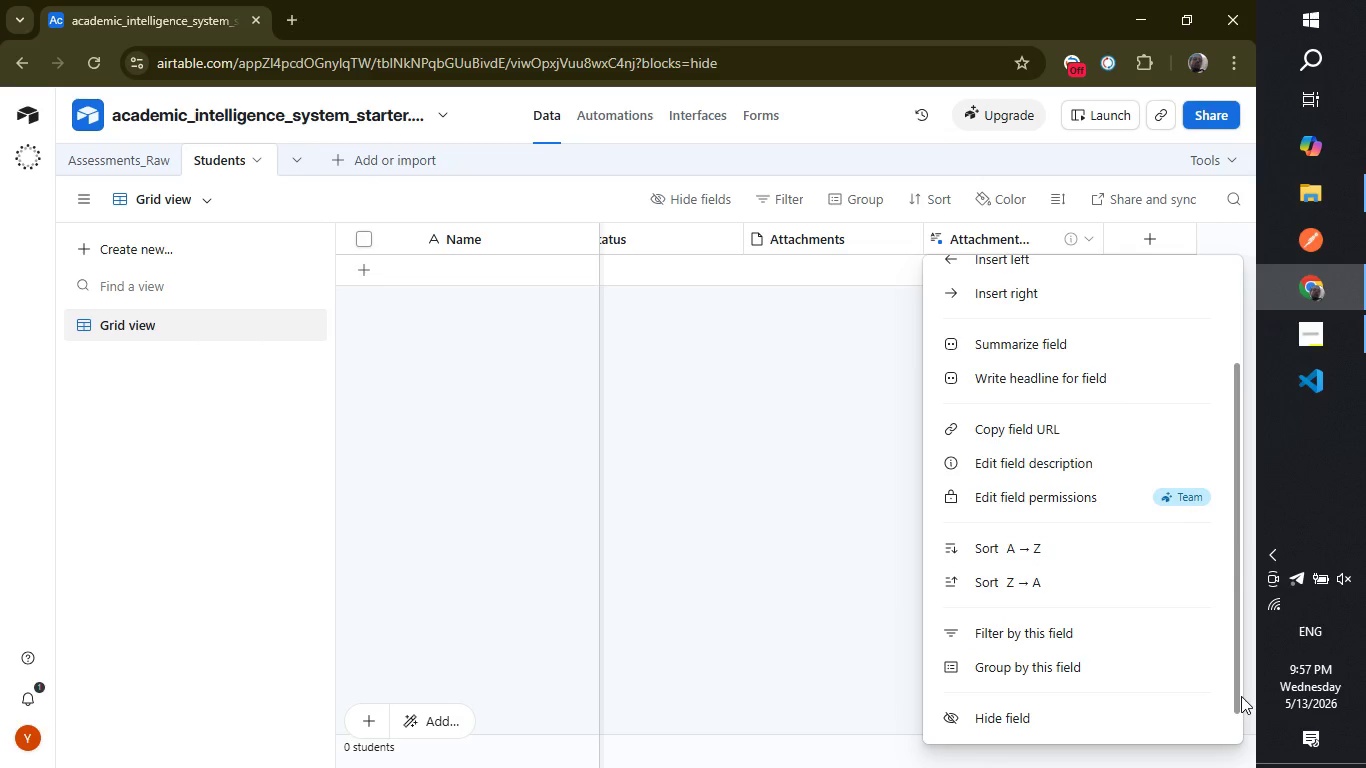 
left_click_drag(start_coordinate=[1241, 694], to_coordinate=[1233, 732])
 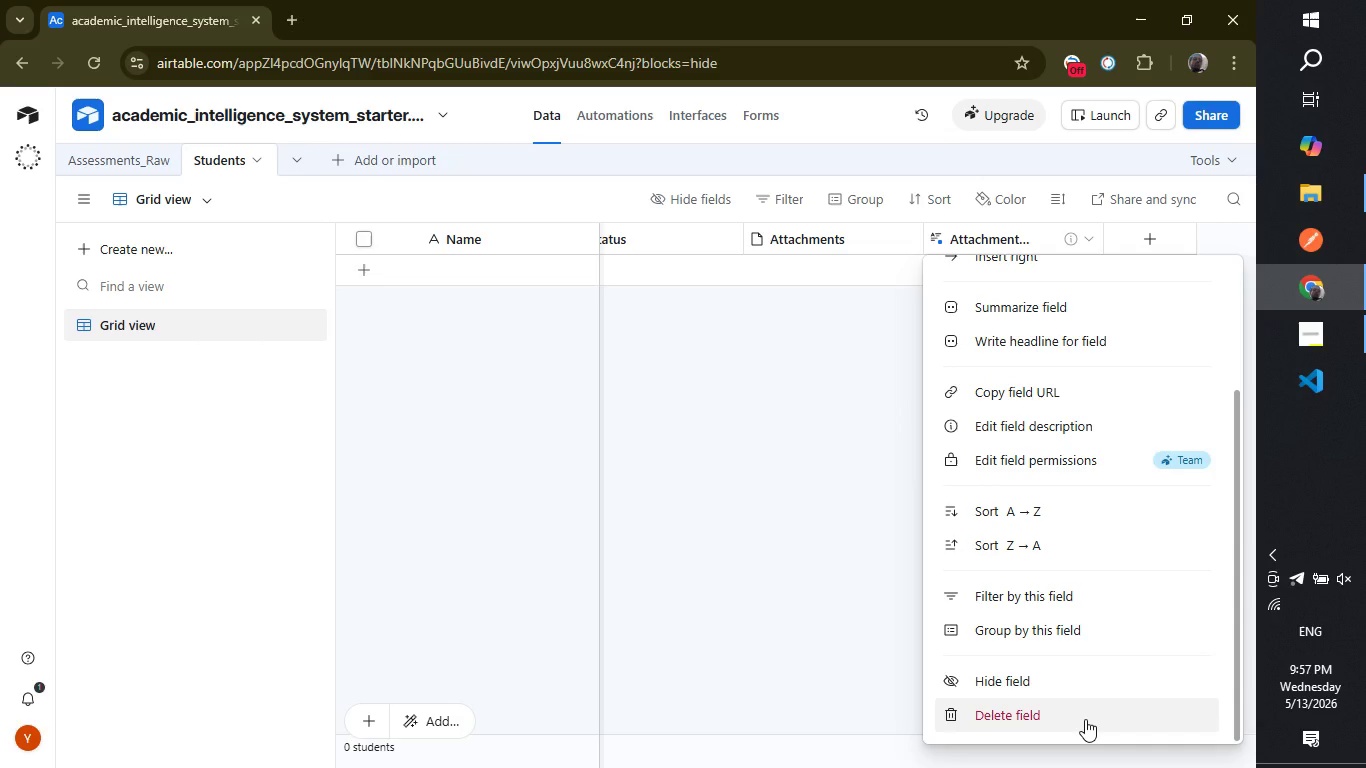 
left_click([1085, 719])
 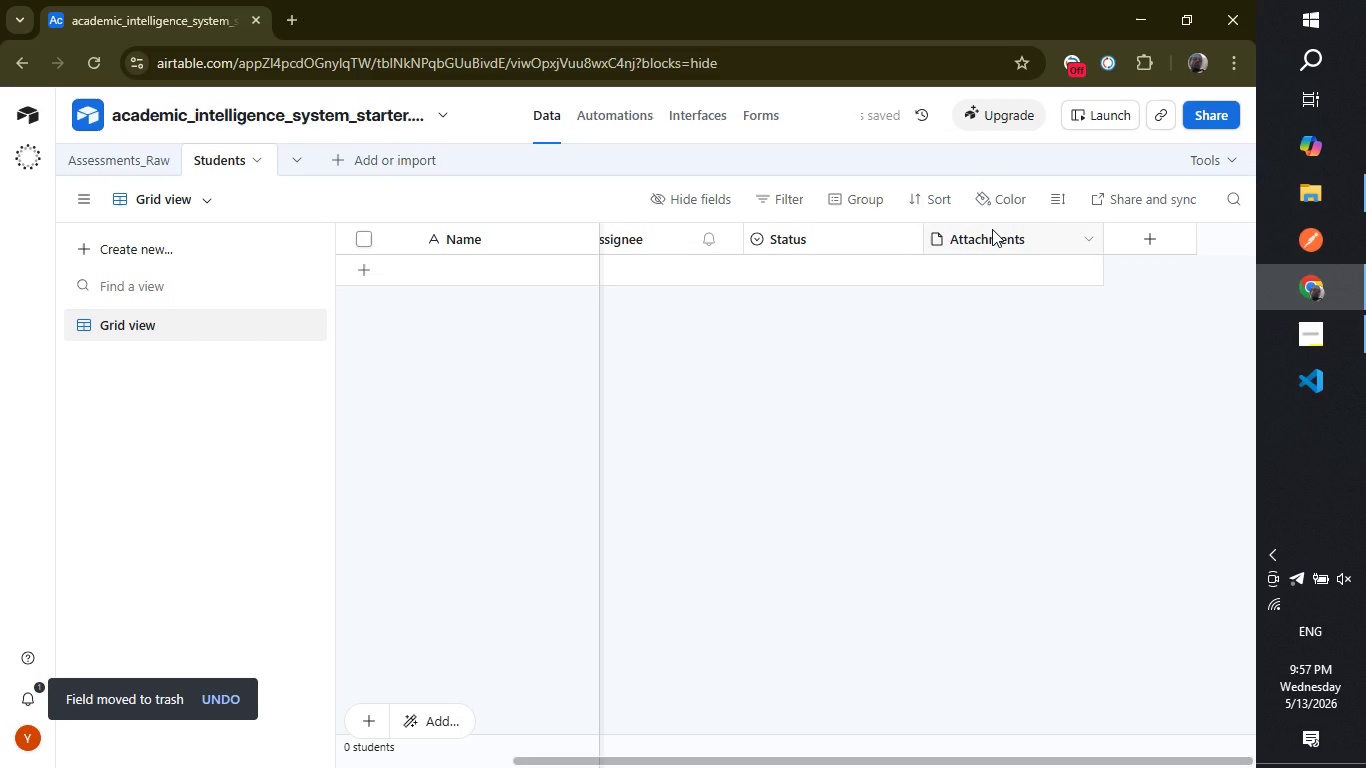 
right_click([992, 229])
 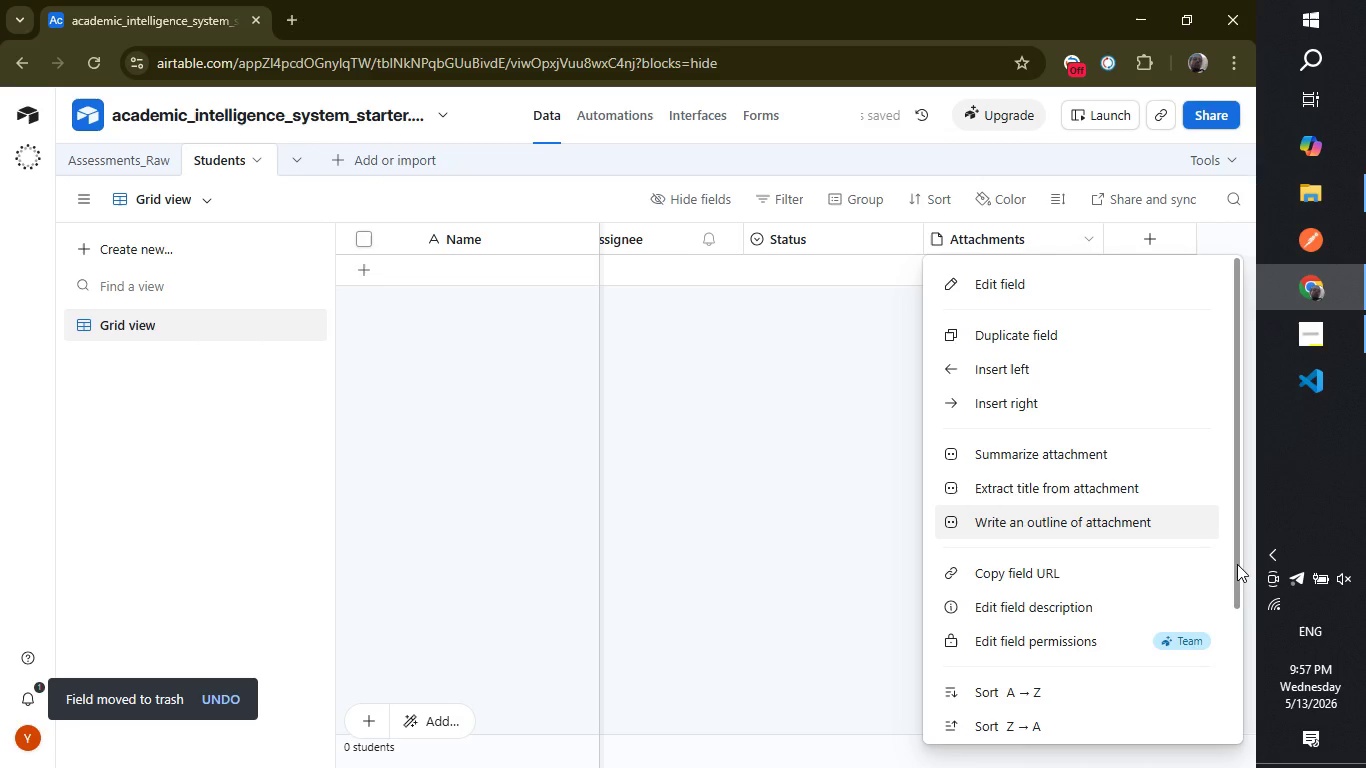 
left_click_drag(start_coordinate=[1237, 564], to_coordinate=[1215, 699])
 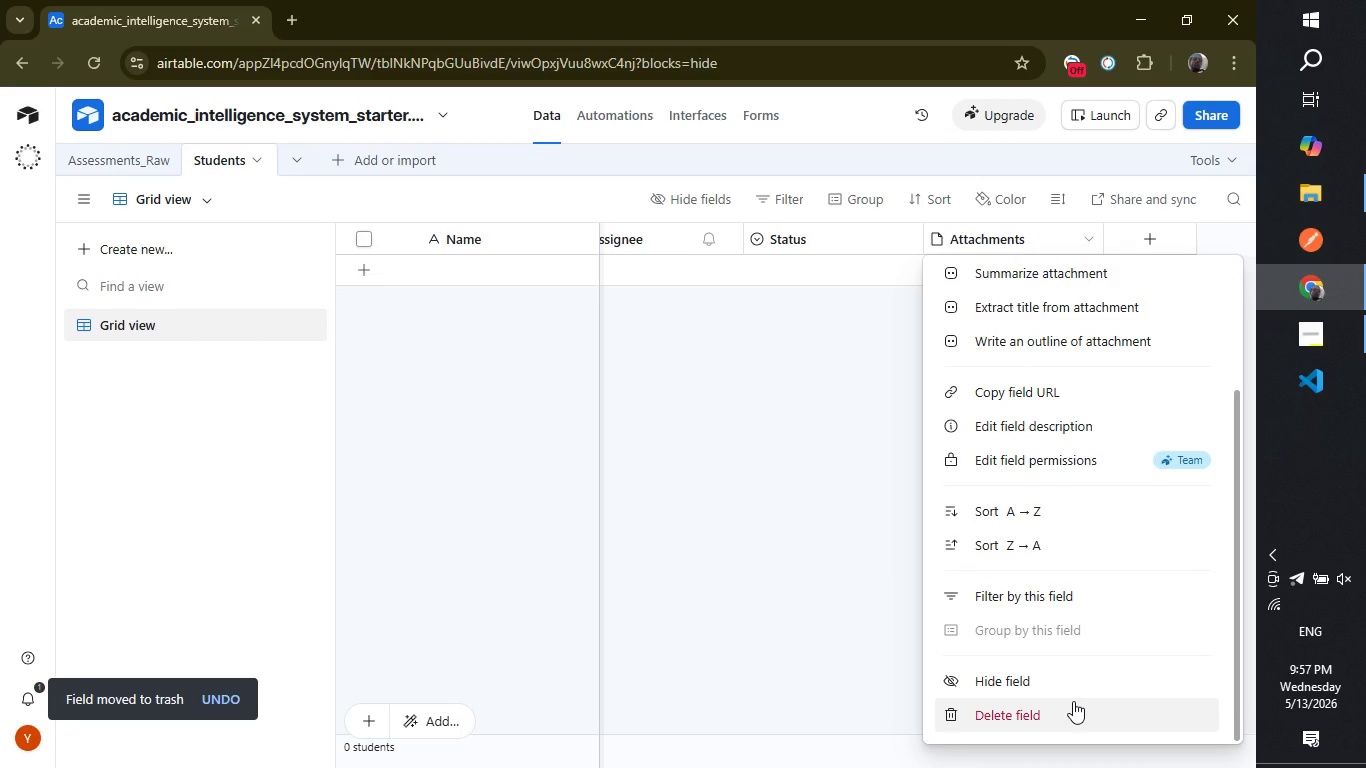 
left_click([1073, 701])
 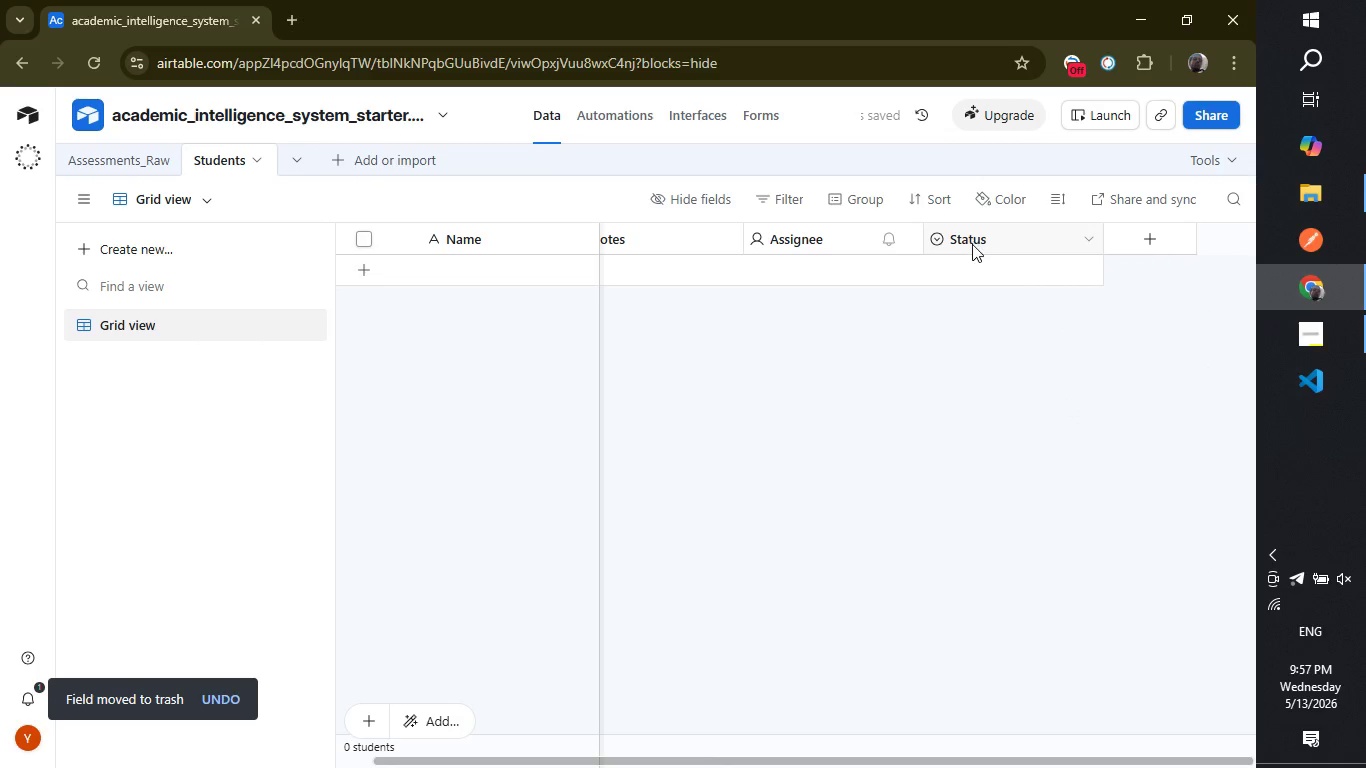 
right_click([972, 244])
 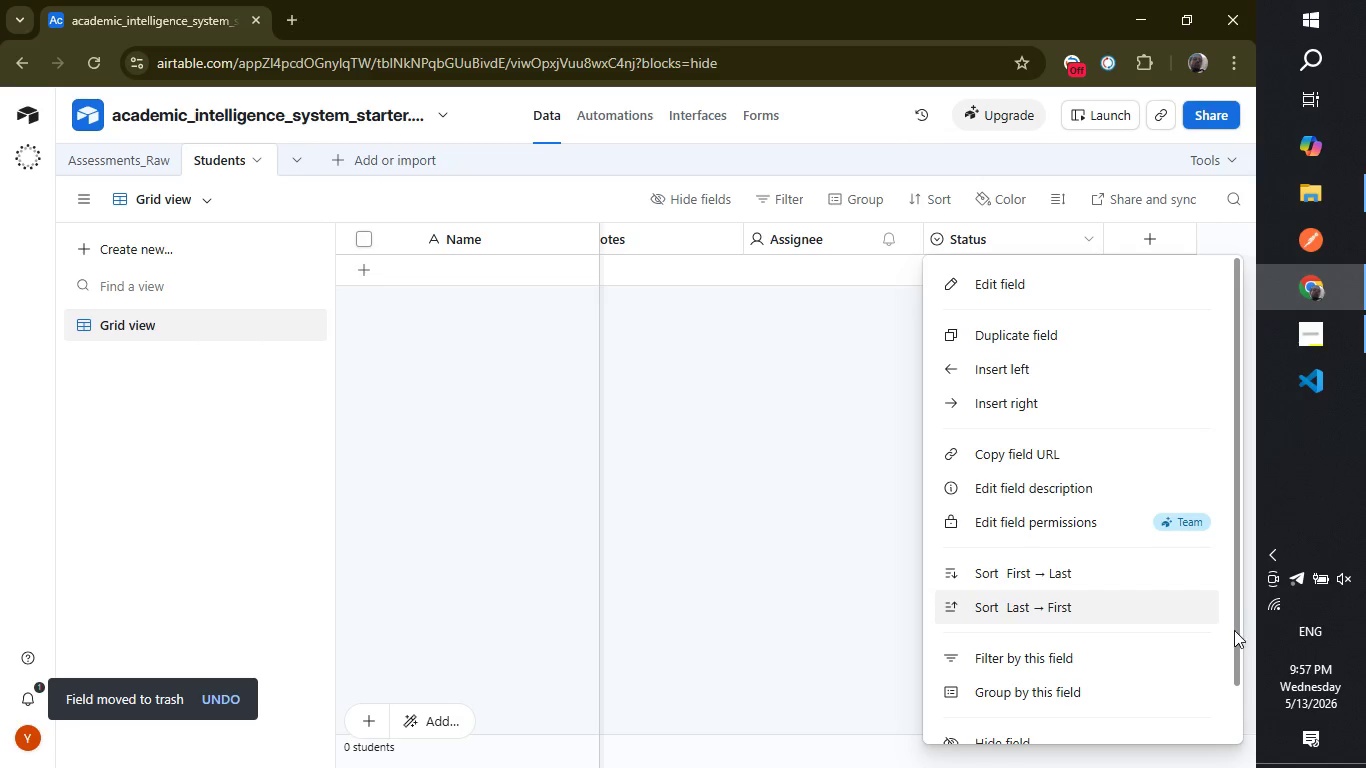 
left_click_drag(start_coordinate=[1237, 627], to_coordinate=[1237, 685])
 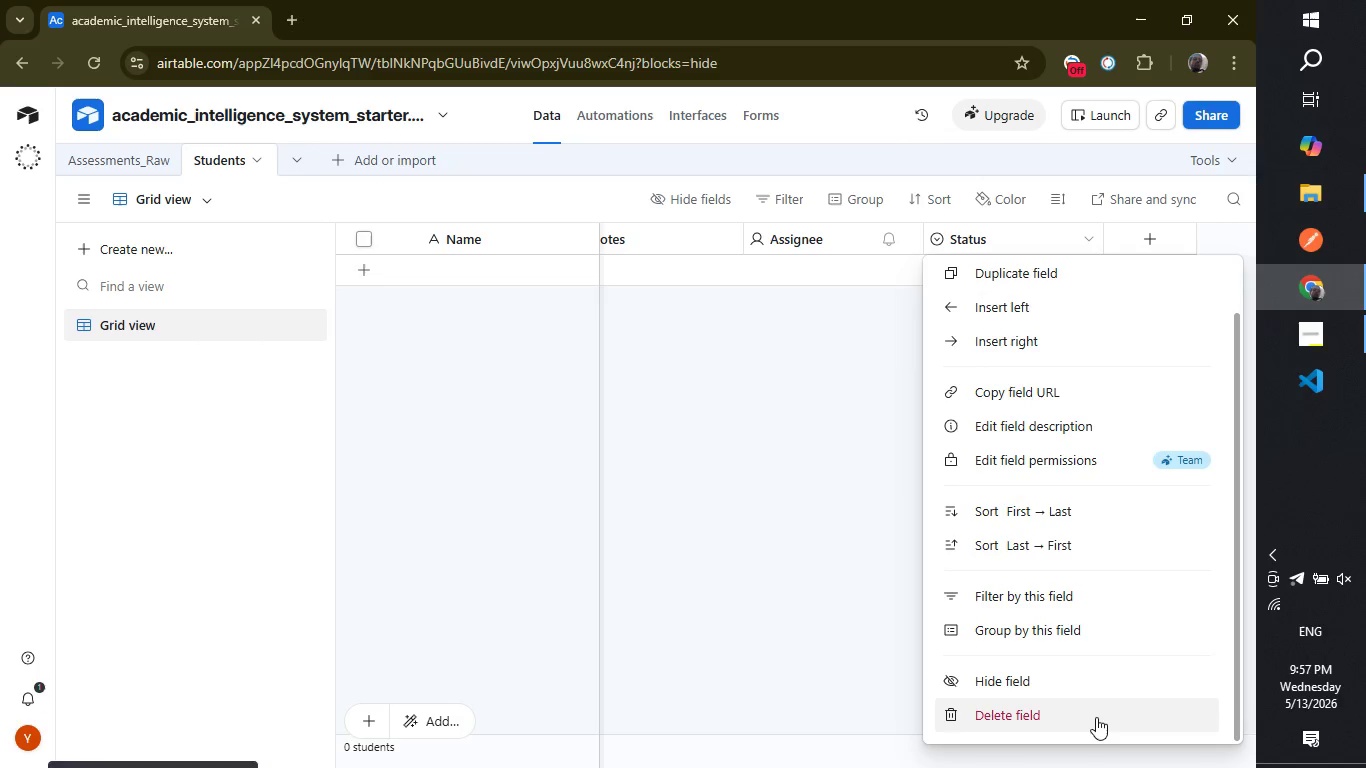 
left_click([1096, 717])
 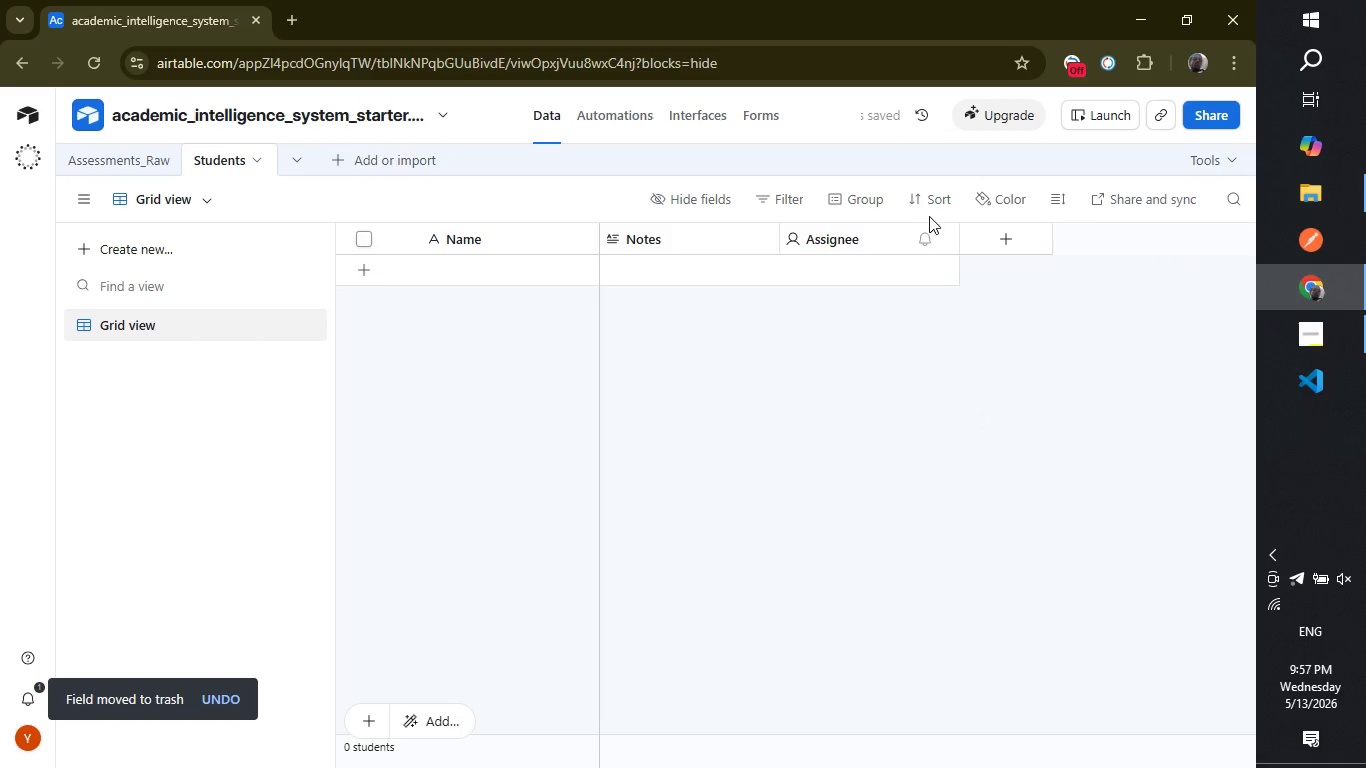 
right_click([905, 235])
 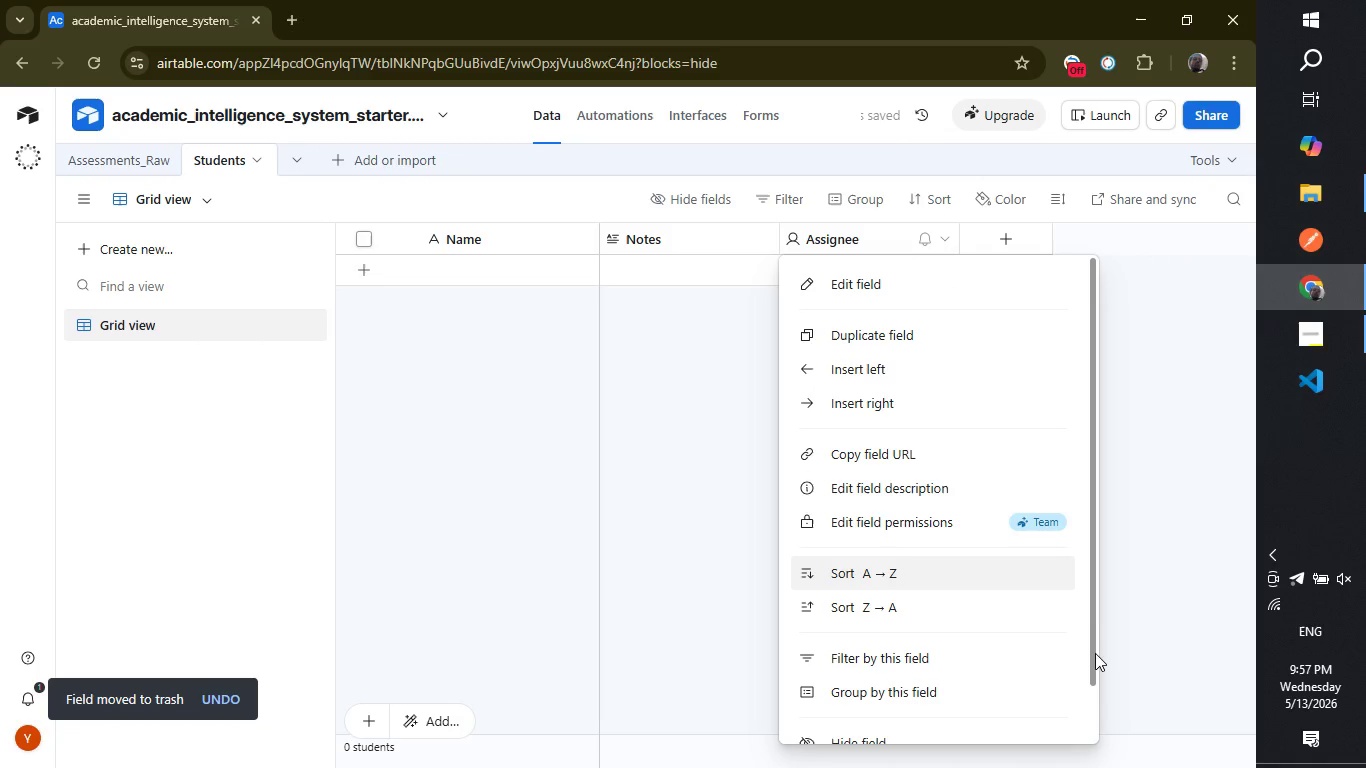 
left_click_drag(start_coordinate=[1094, 655], to_coordinate=[1077, 736])
 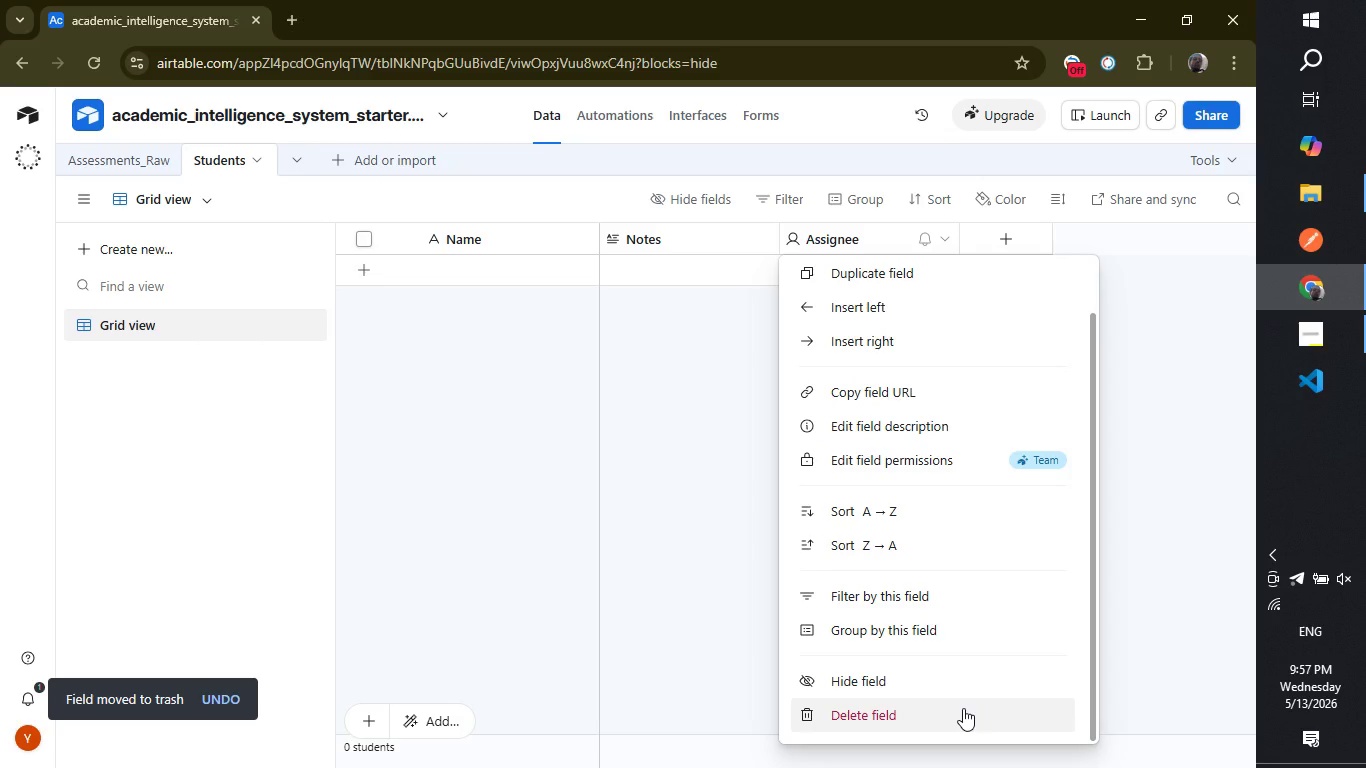 
left_click([963, 708])
 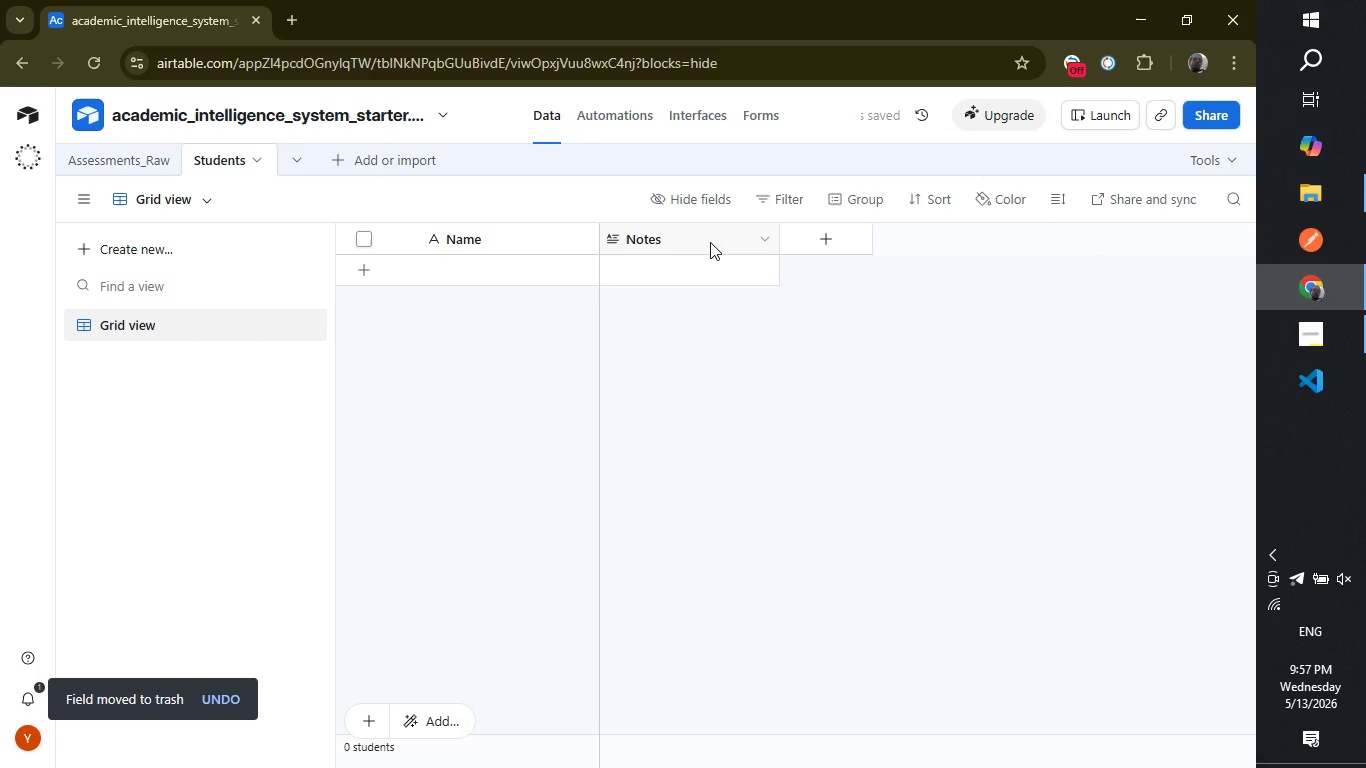 
right_click([710, 242])
 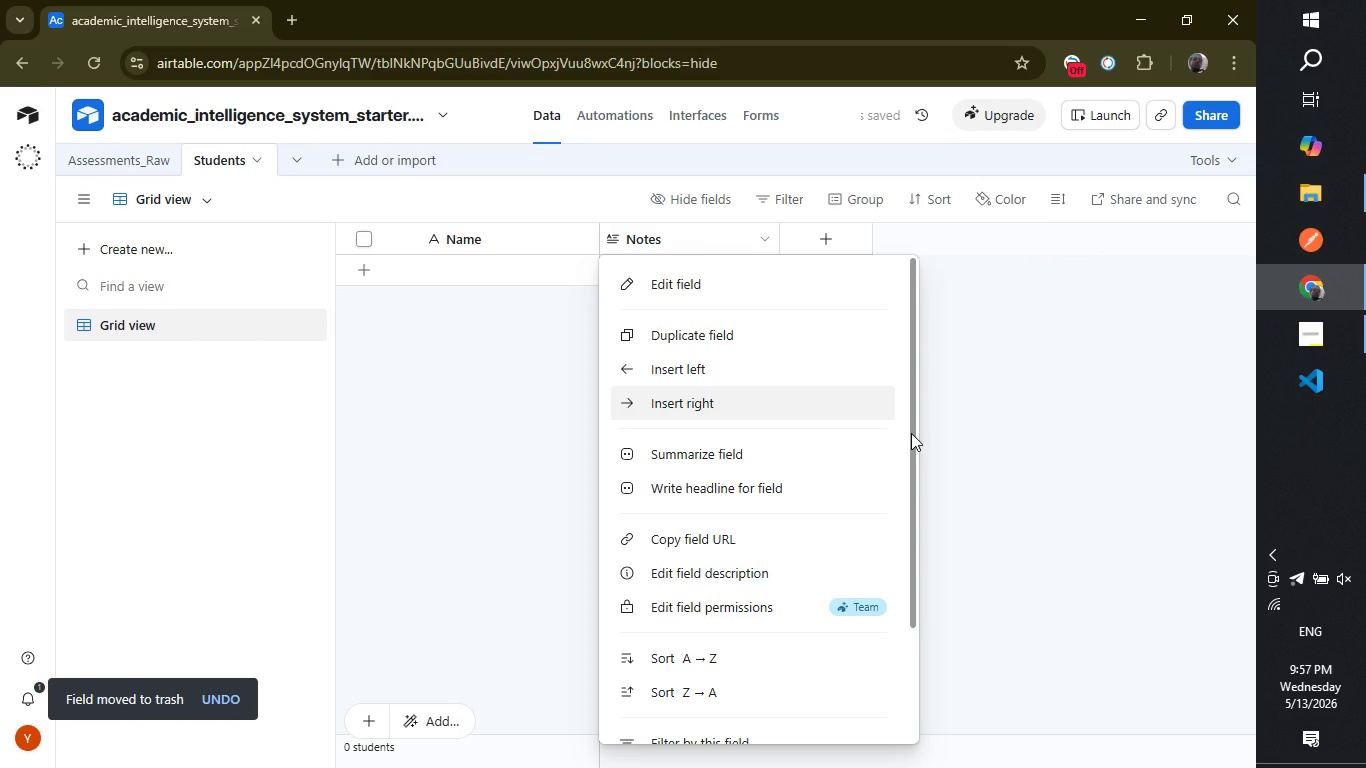 
left_click_drag(start_coordinate=[911, 433], to_coordinate=[905, 633])
 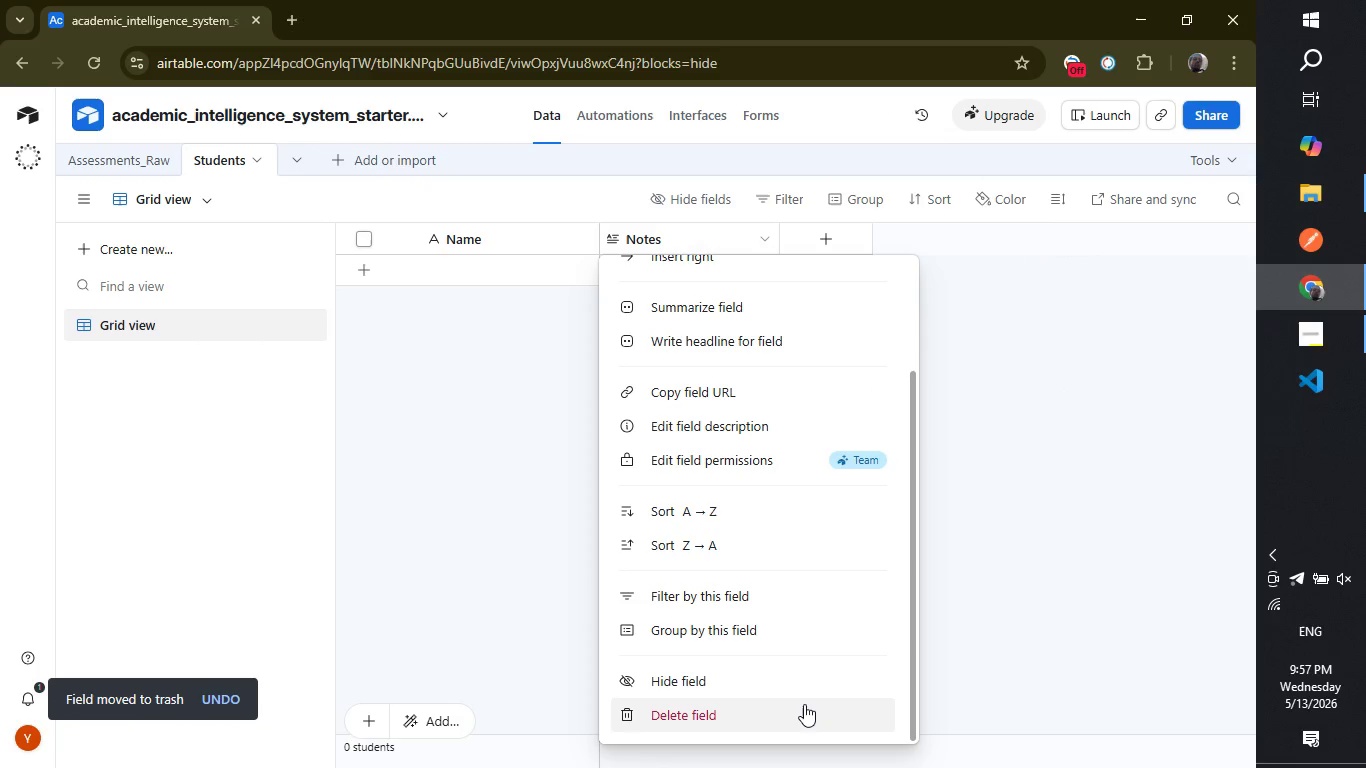 
left_click([804, 704])
 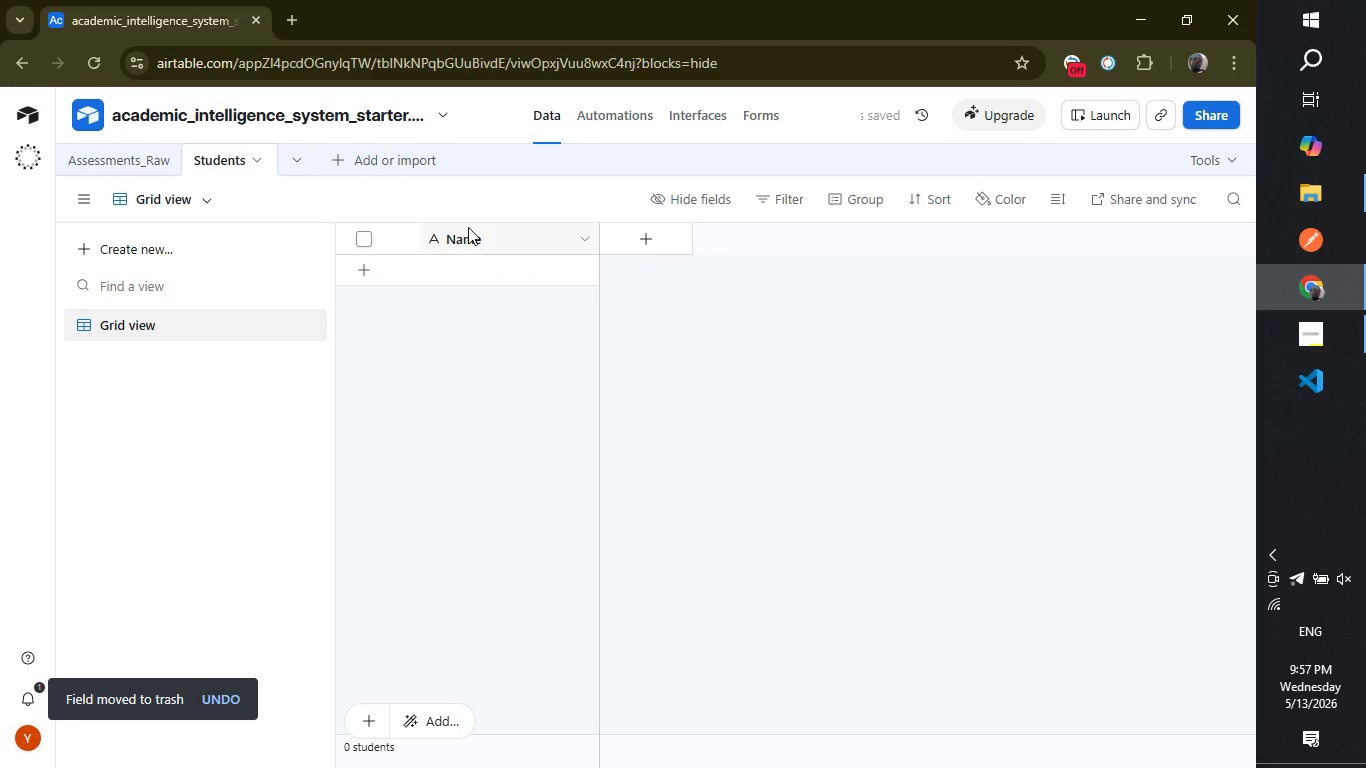 
wait(11.17)
 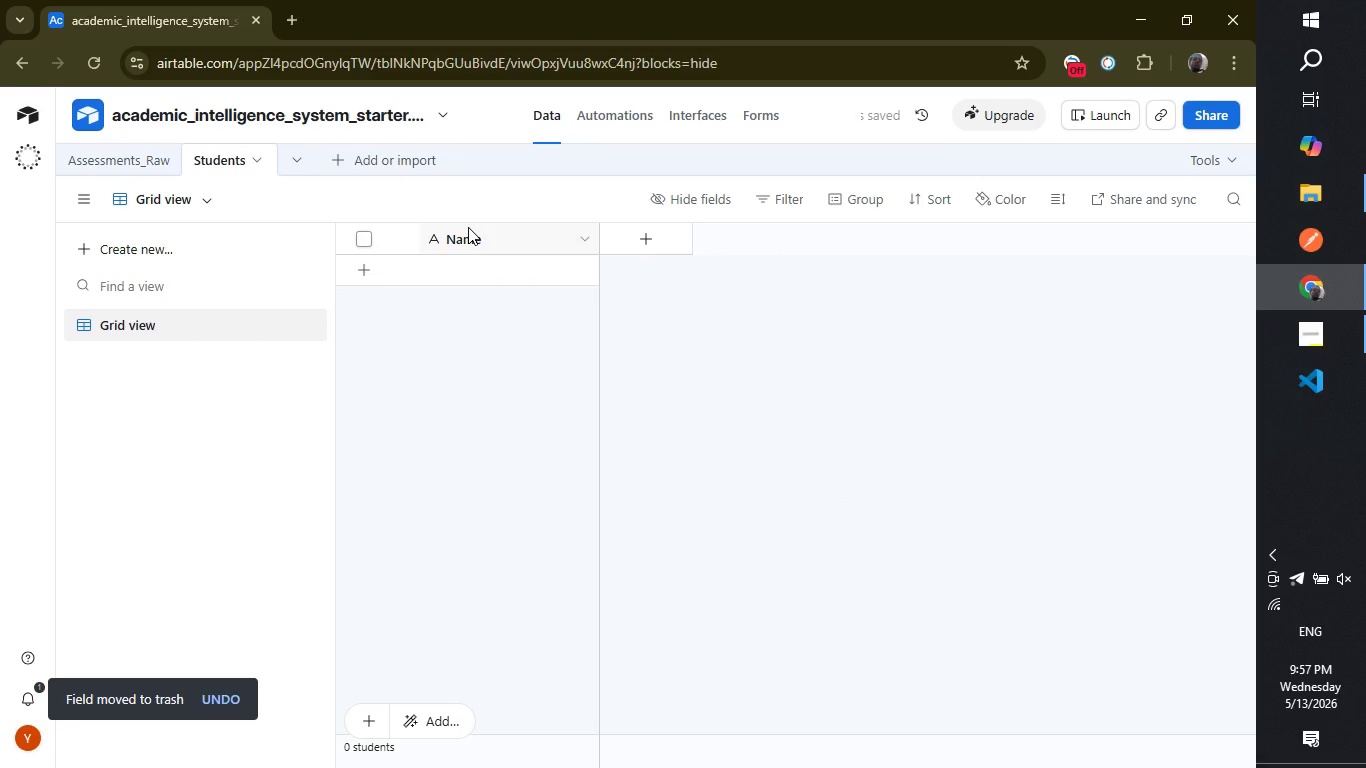 
double_click([475, 240])
 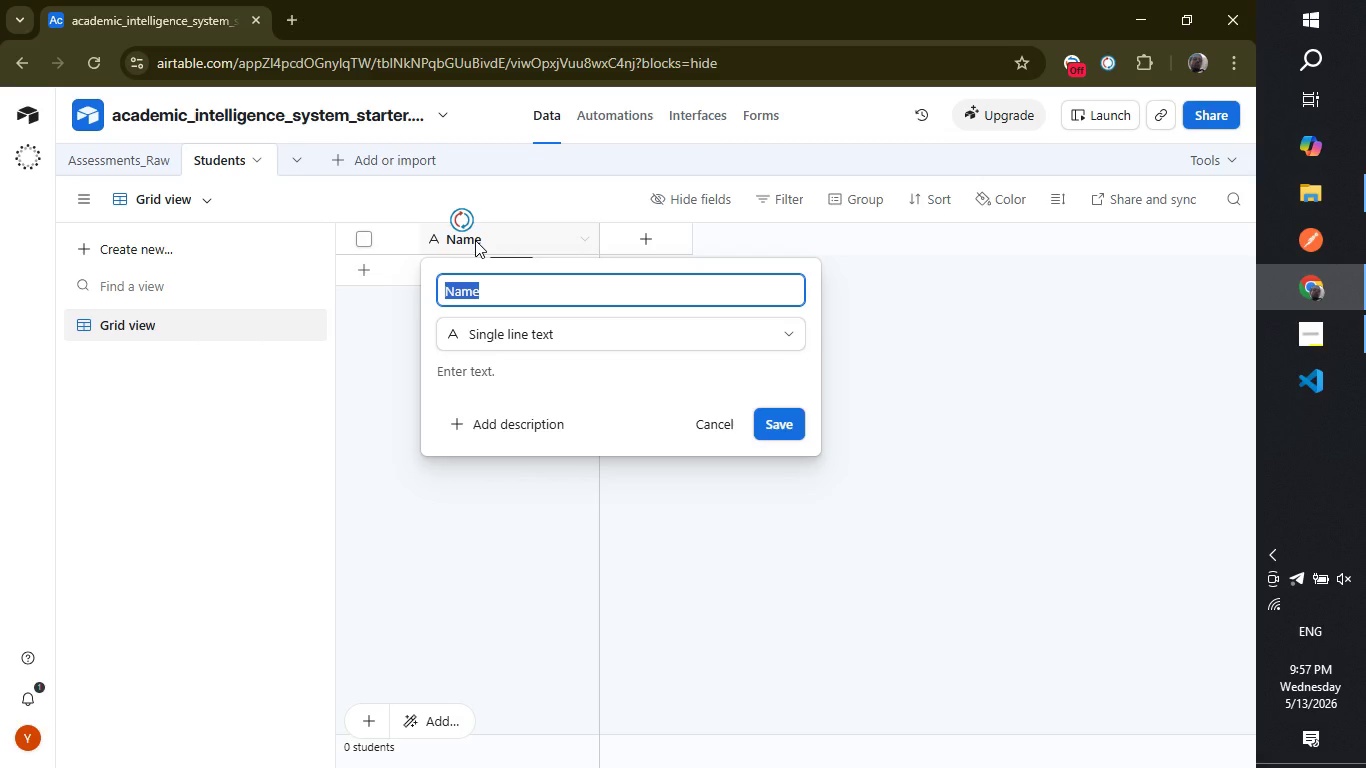 
type(Stun)
key(Backspace)
type(dent Key)
 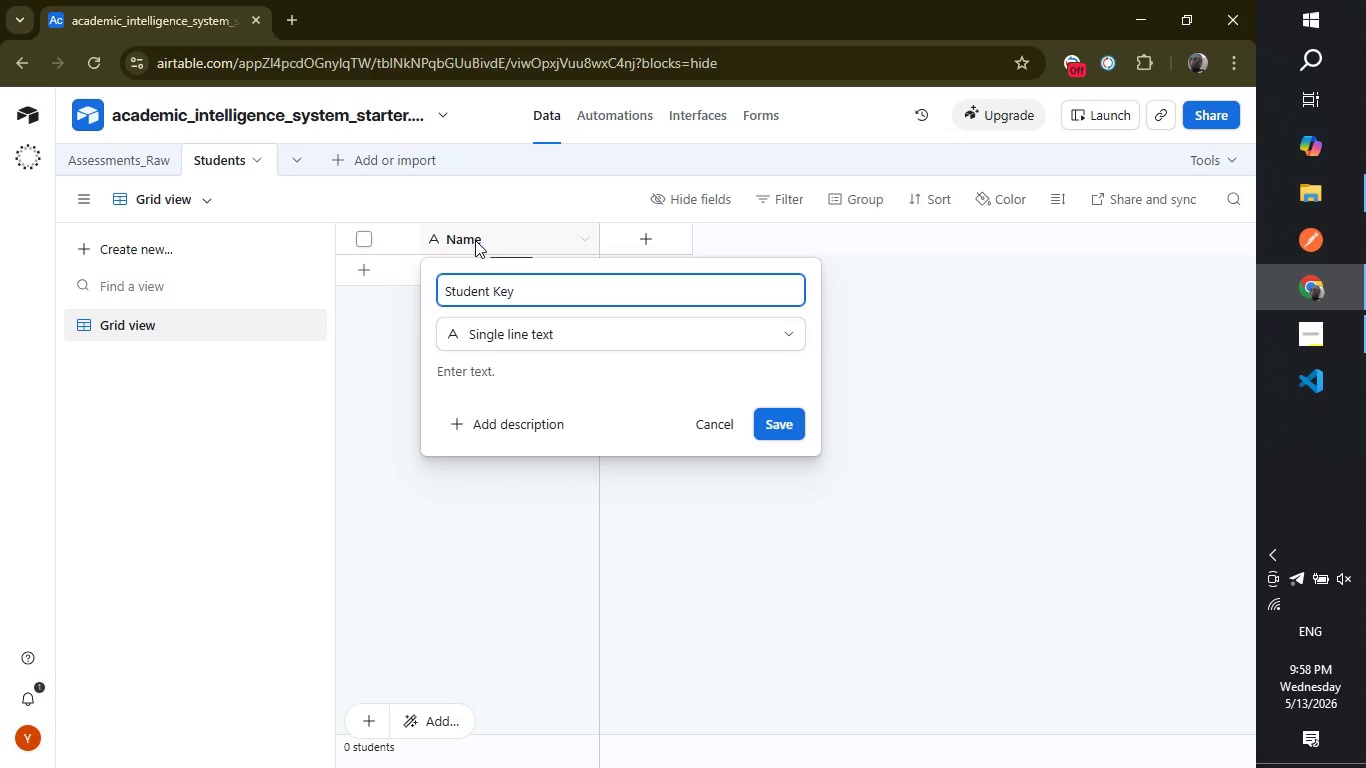 
wait(14.22)
 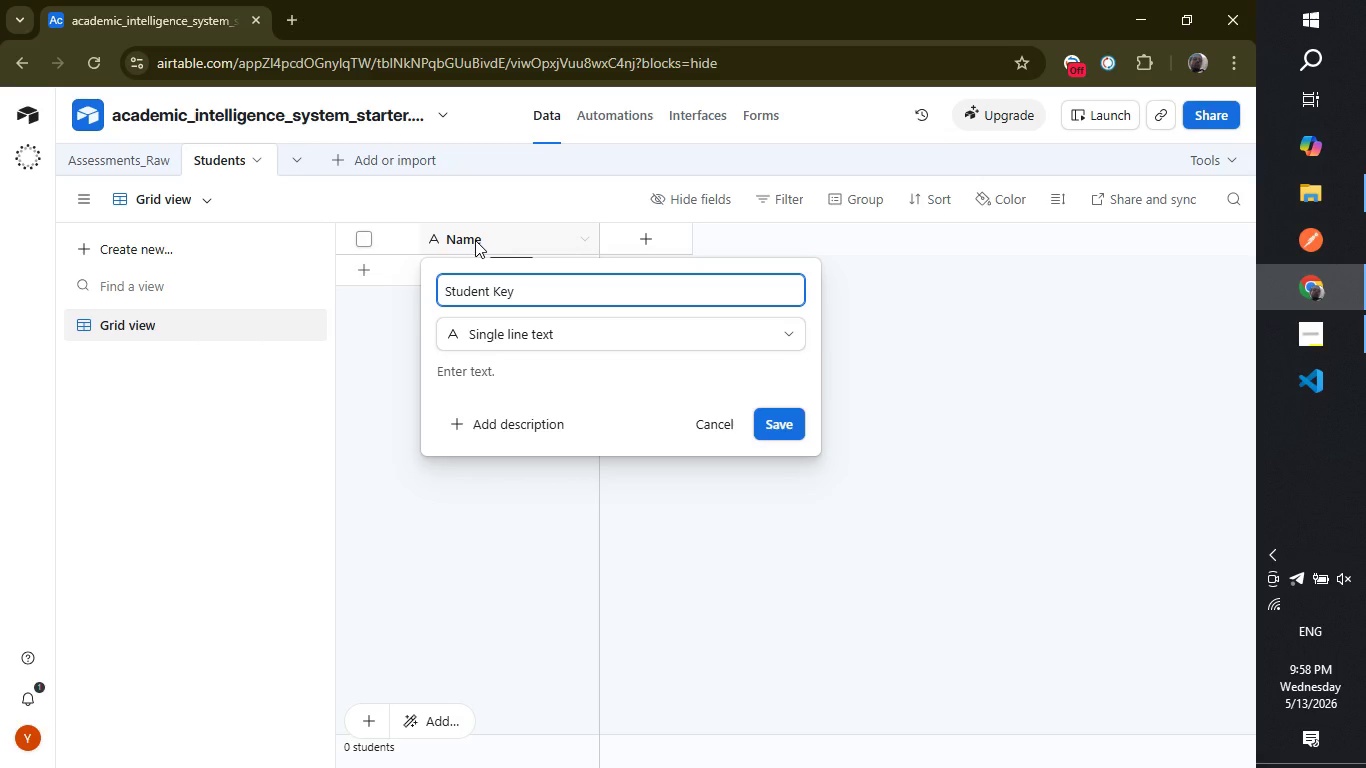 
key(Enter)
 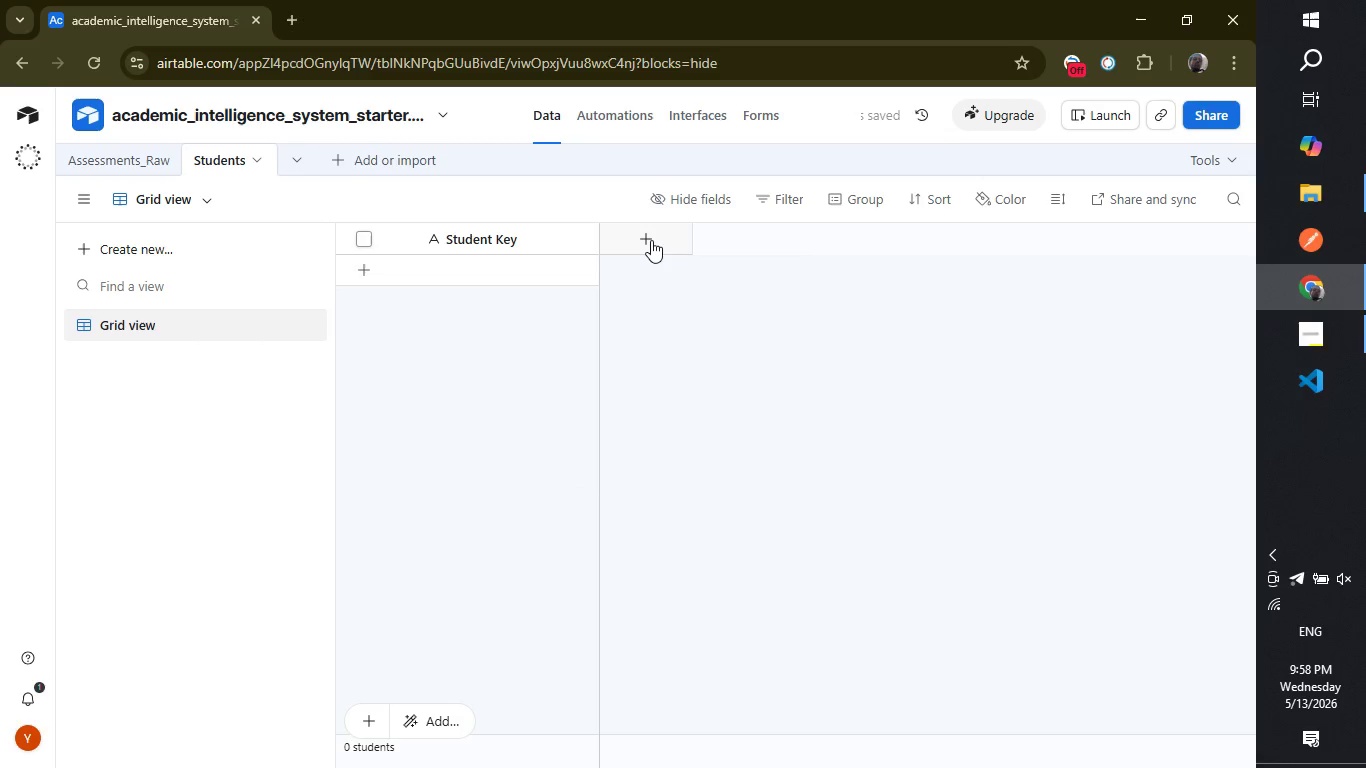 
left_click([651, 240])
 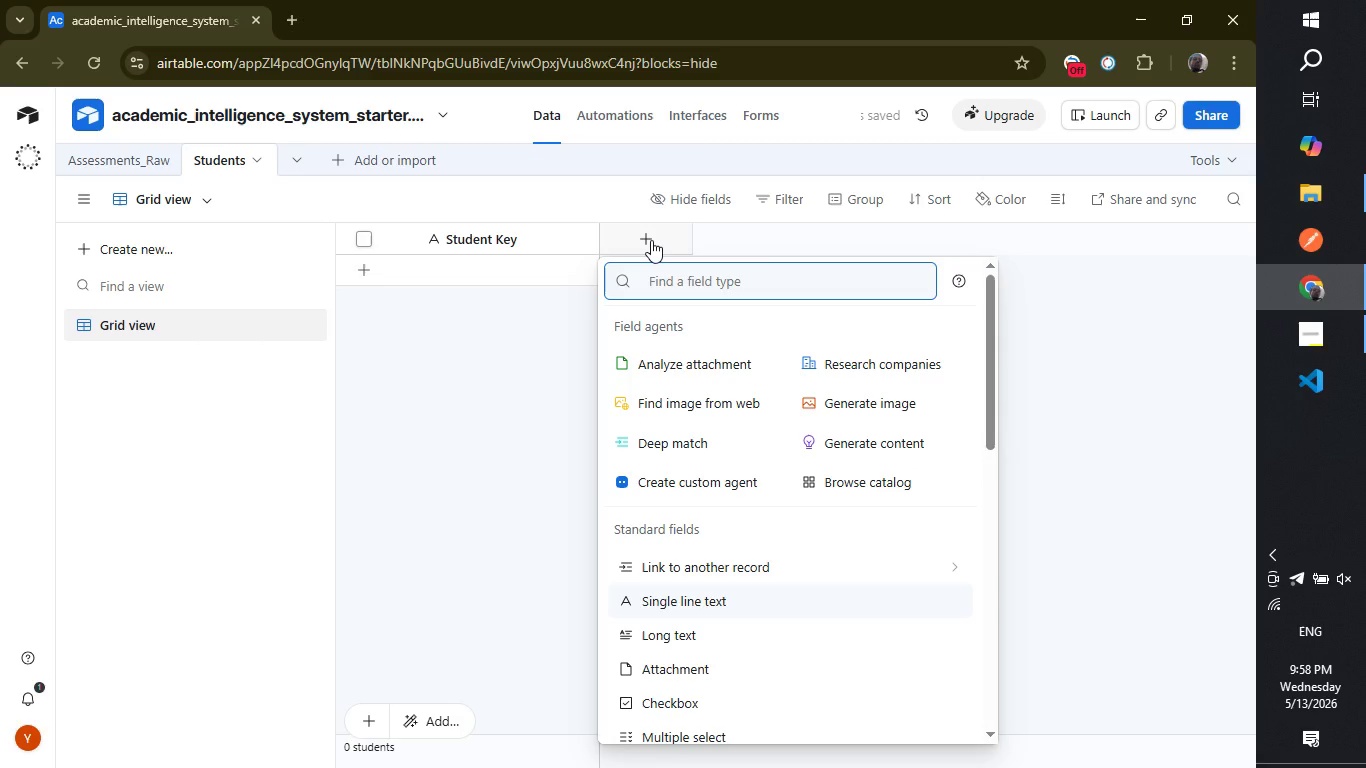 
type(Studen)
key(Backspace)
type(ing)
 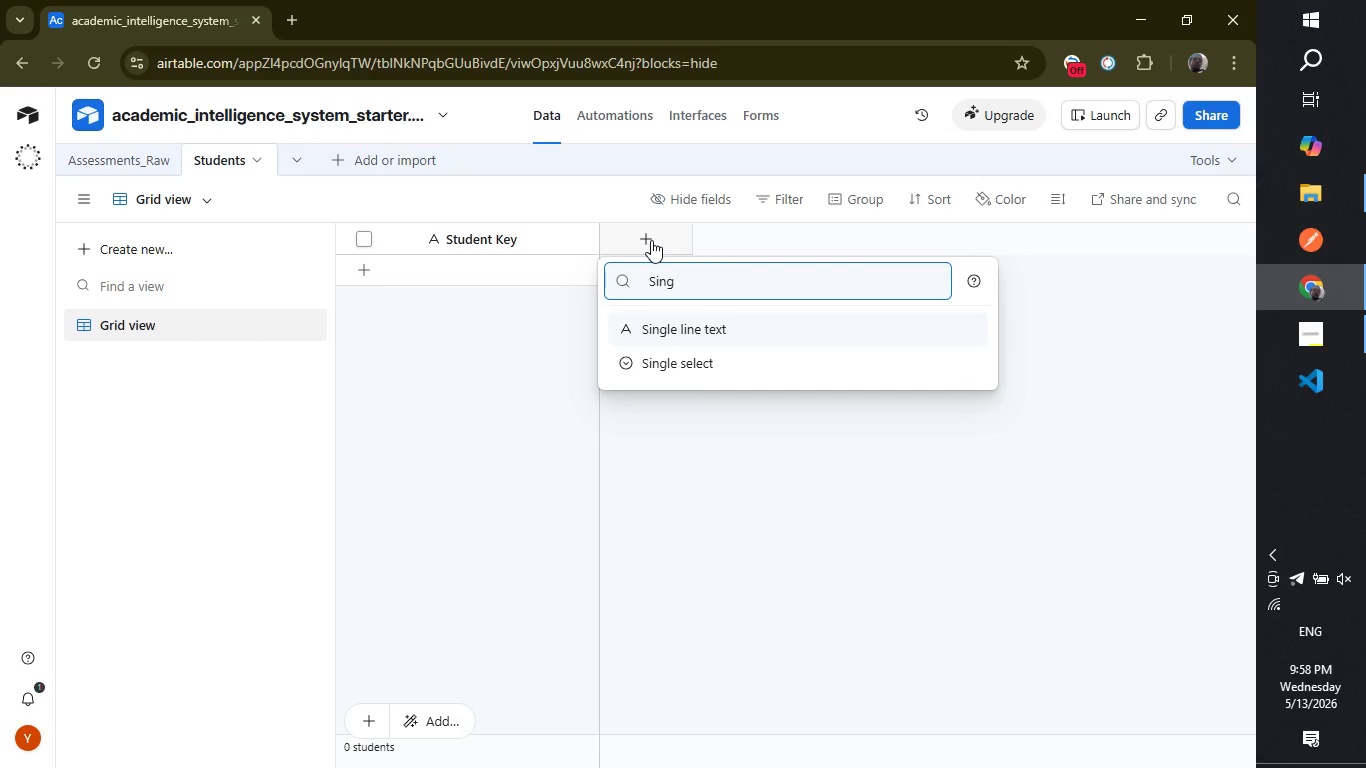 
wait(21.81)
 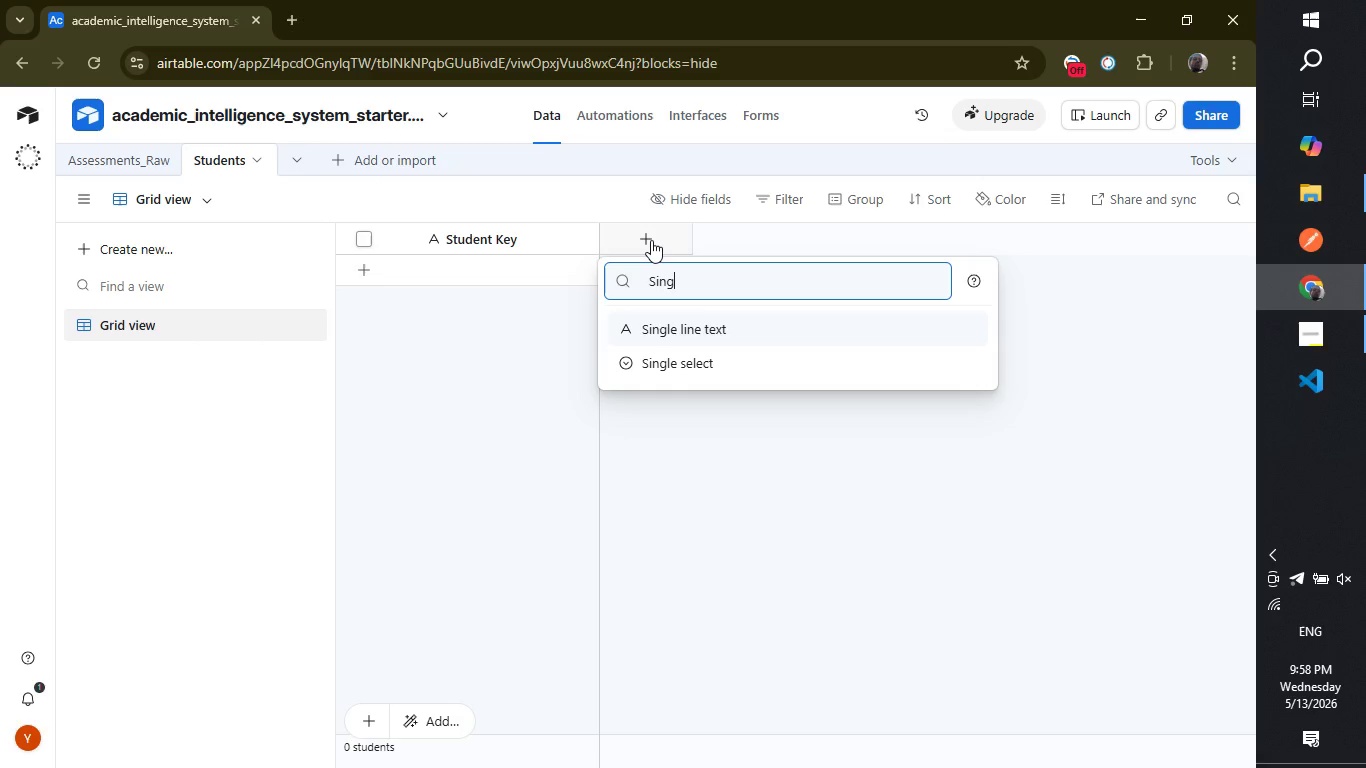 
key(Backspace)
key(Backspace)
key(Backspace)
type(tudent)
 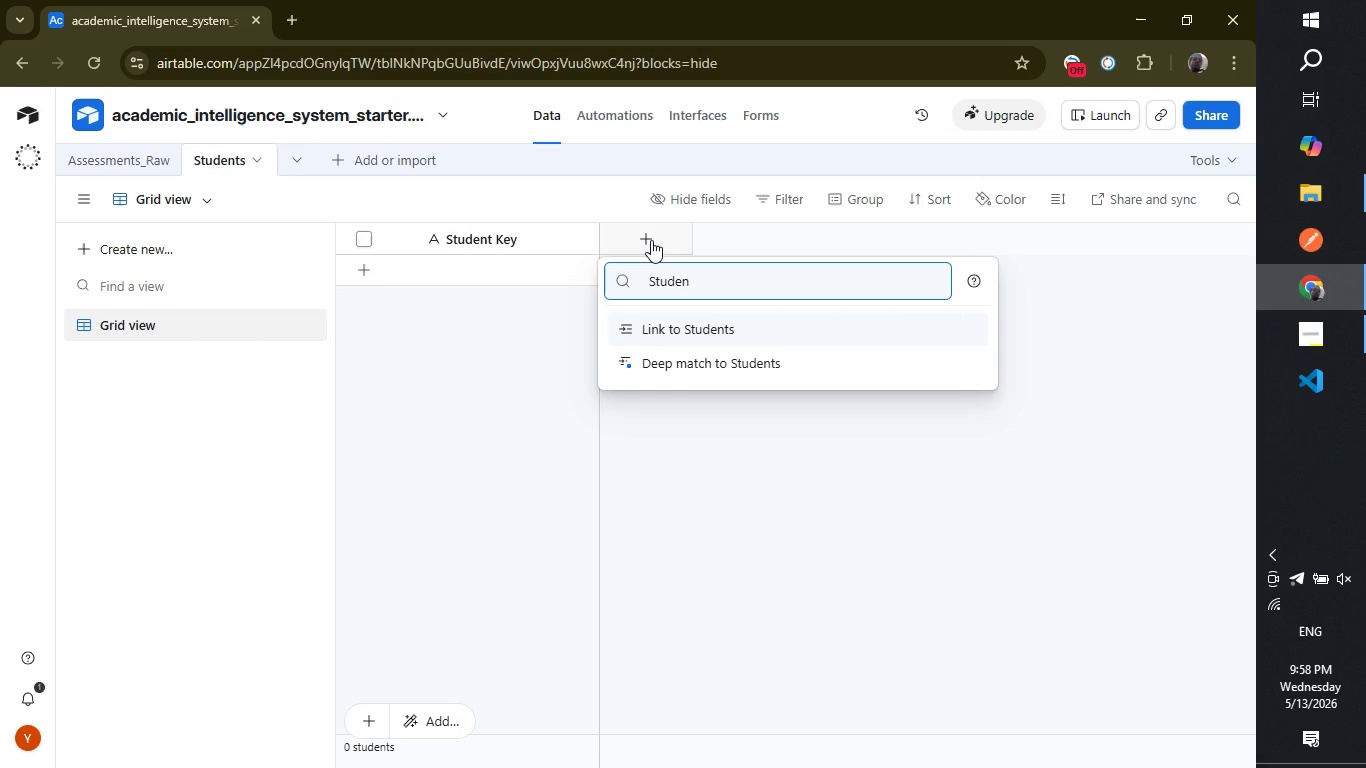 
hold_key(key=Backspace, duration=0.64)
 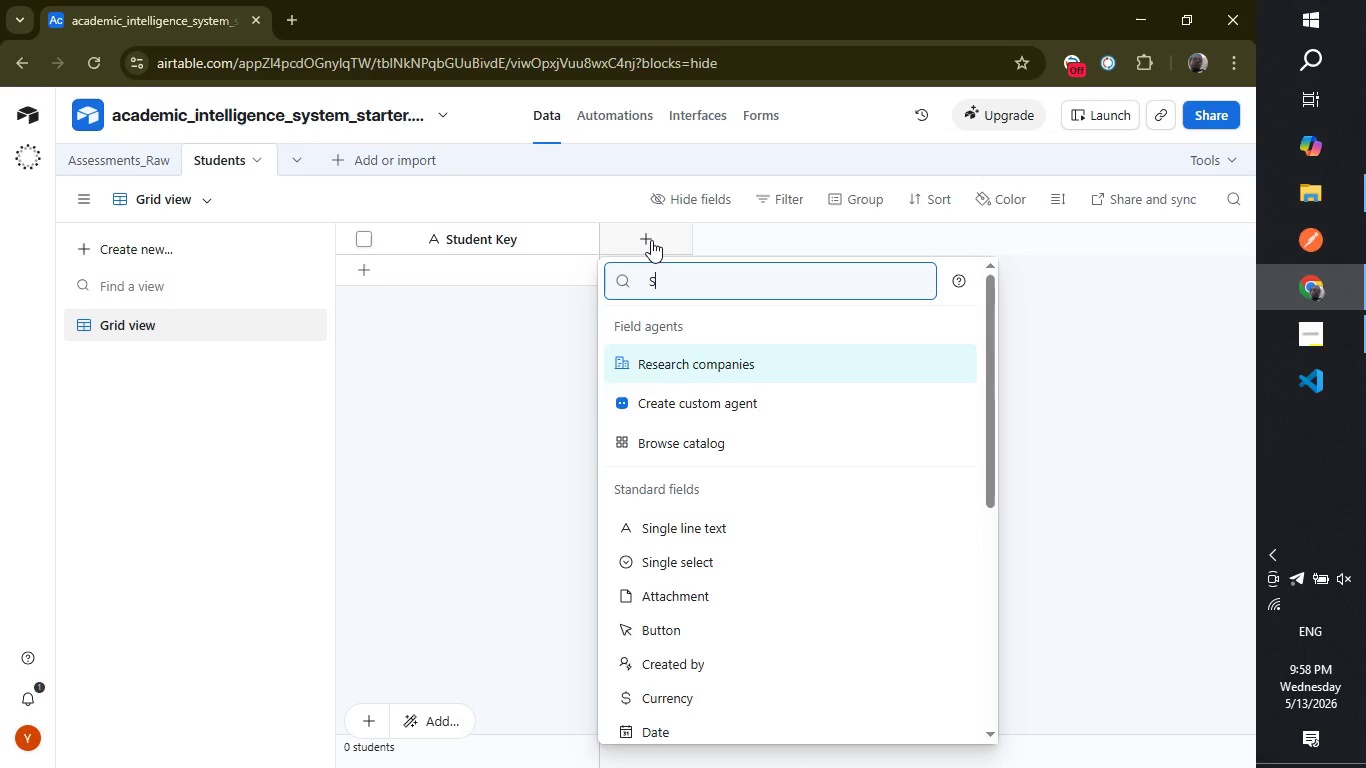 
type(ingle)
 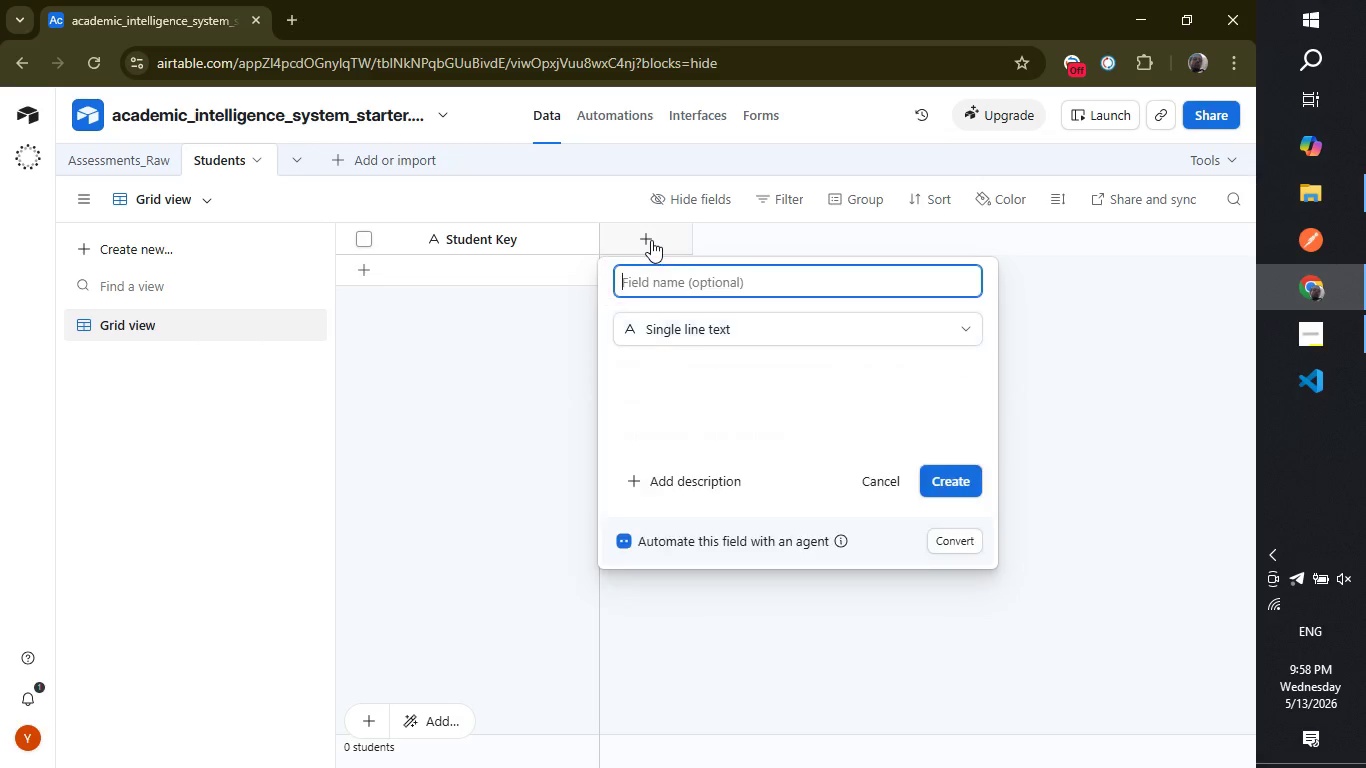 
key(Enter)
 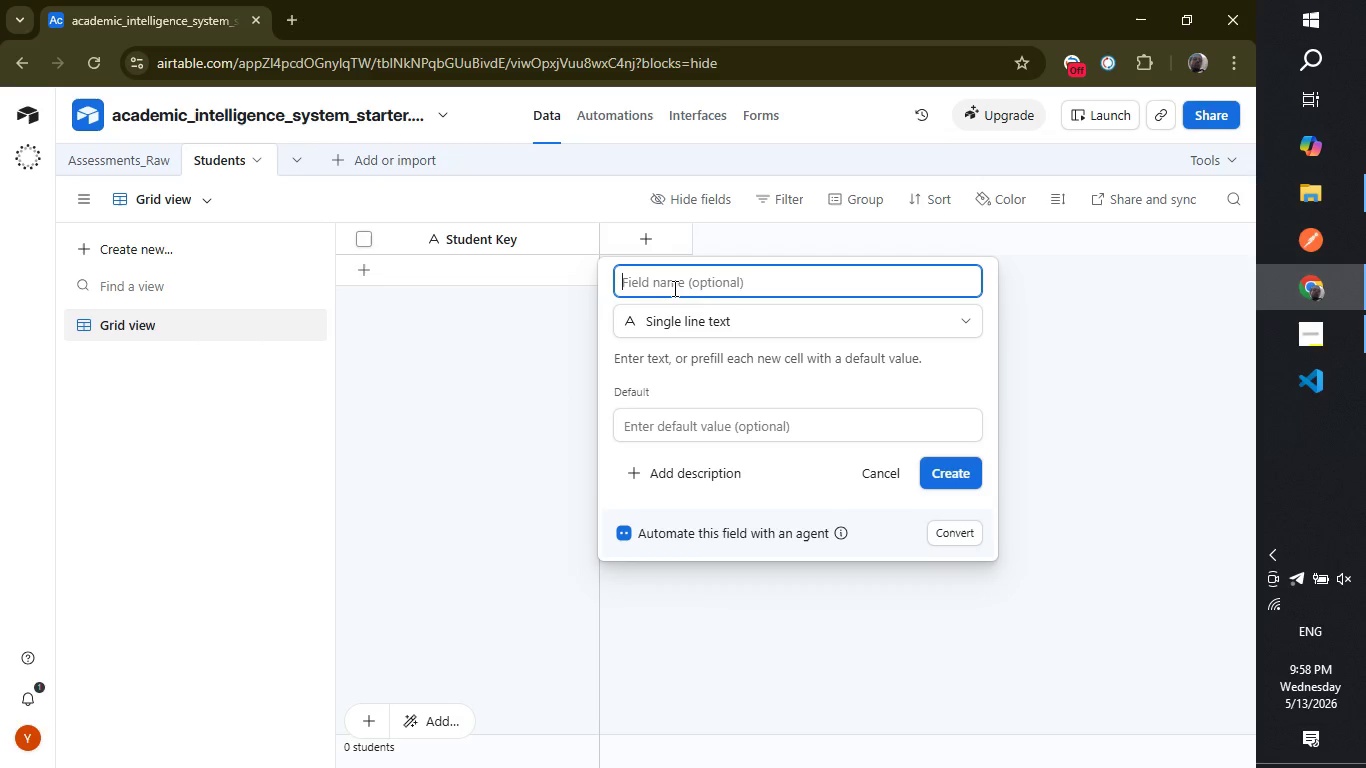 
type(Student Name)
 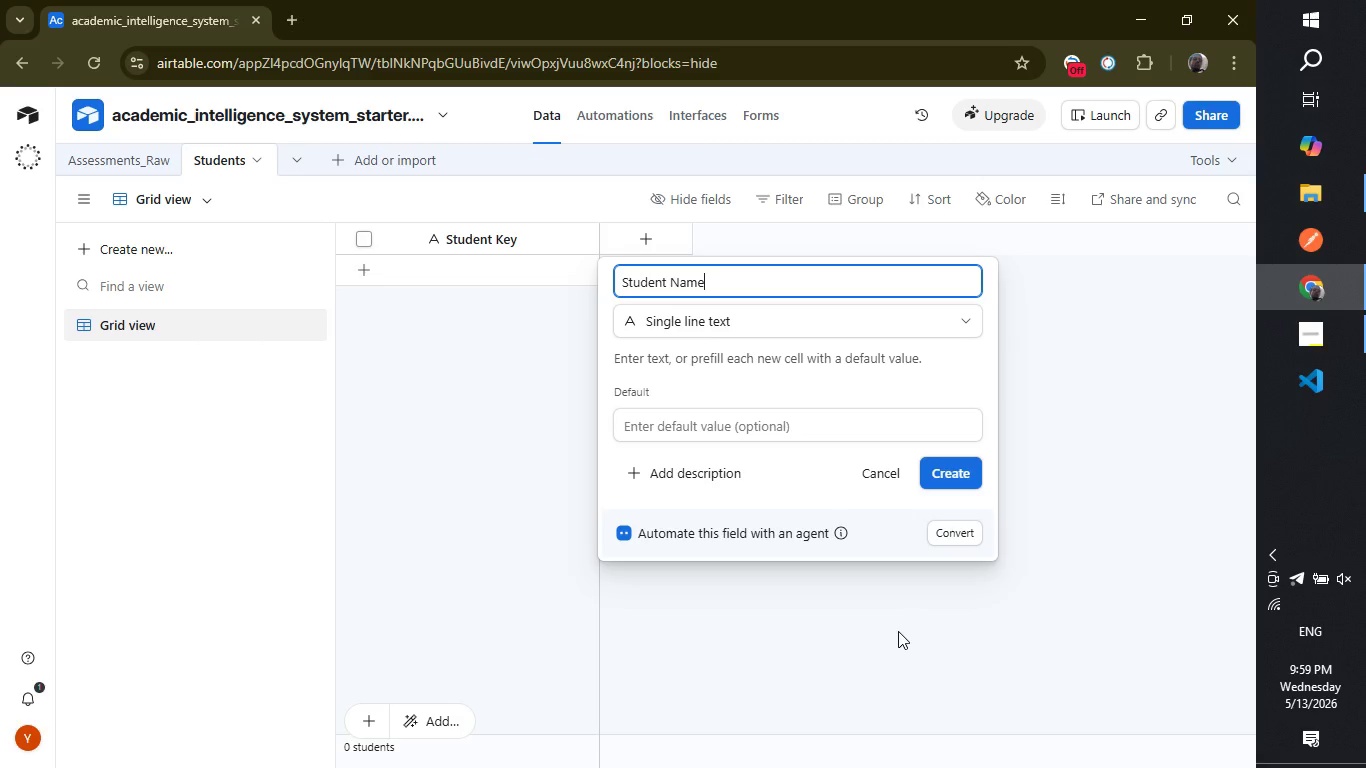 
wait(21.94)
 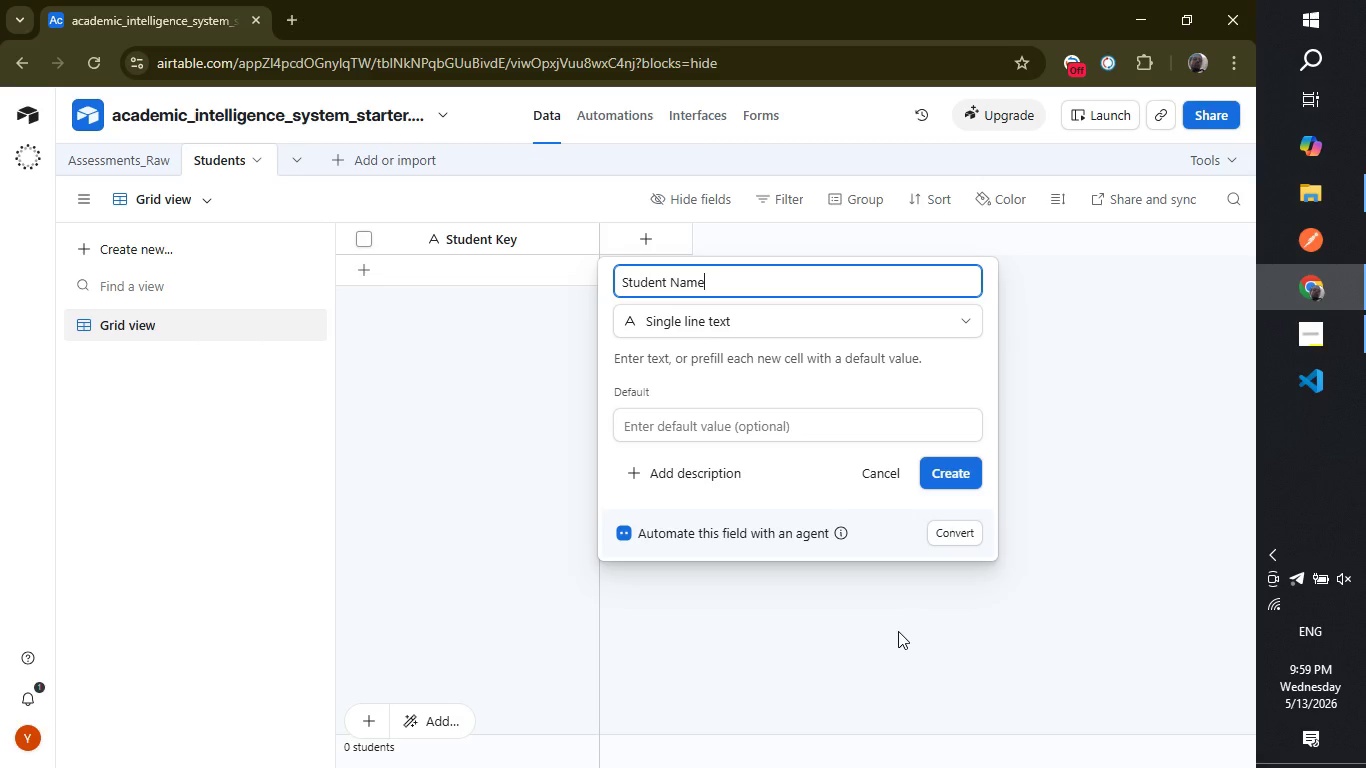 
left_click([951, 468])
 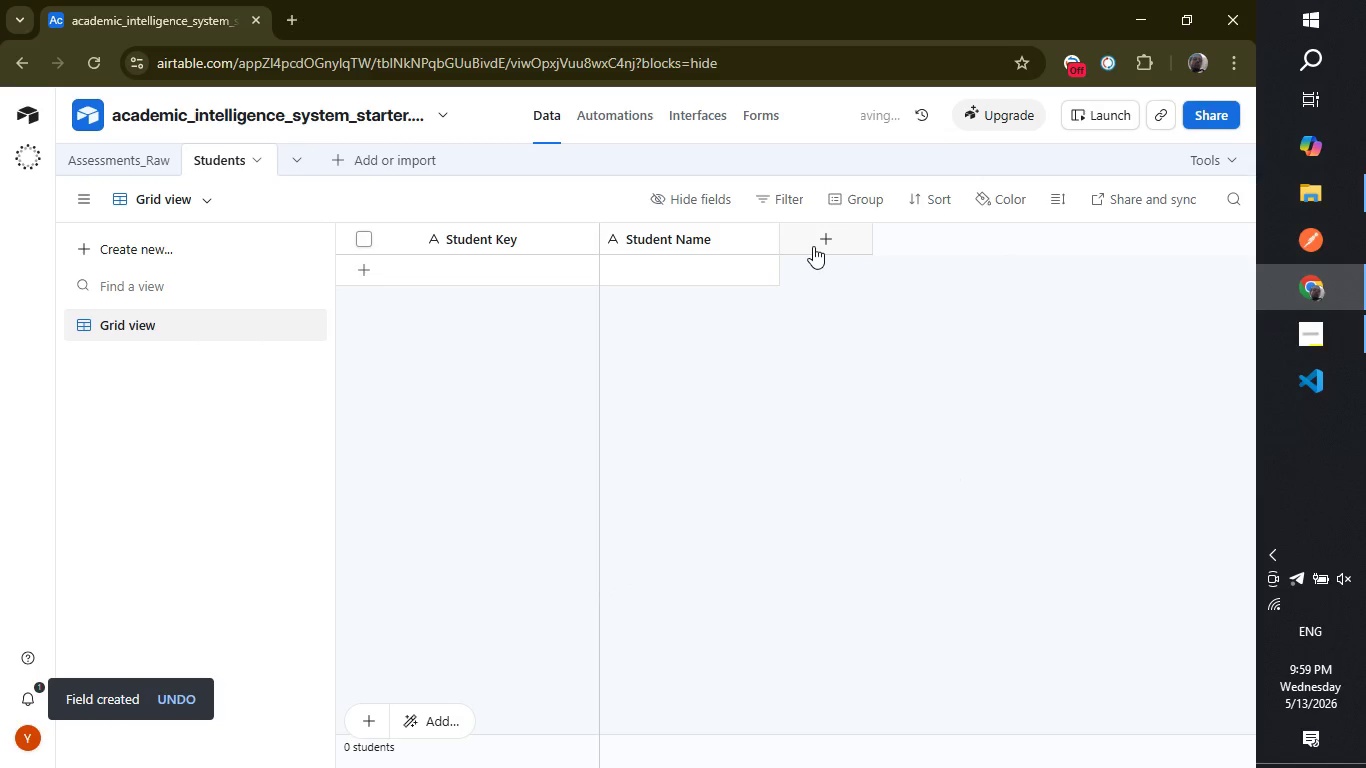 
left_click([814, 246])
 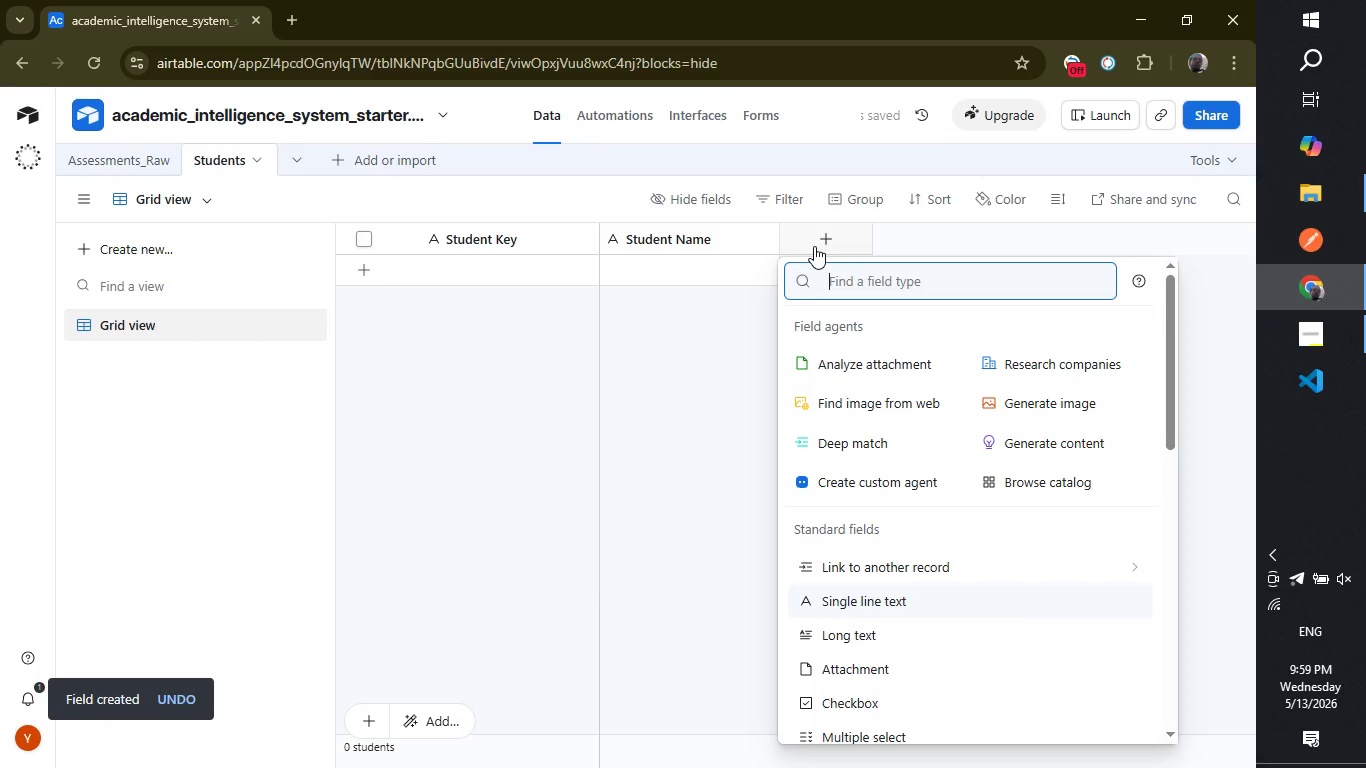 
type(Ins)
key(Backspace)
key(Backspace)
key(Backspace)
type(singl)
 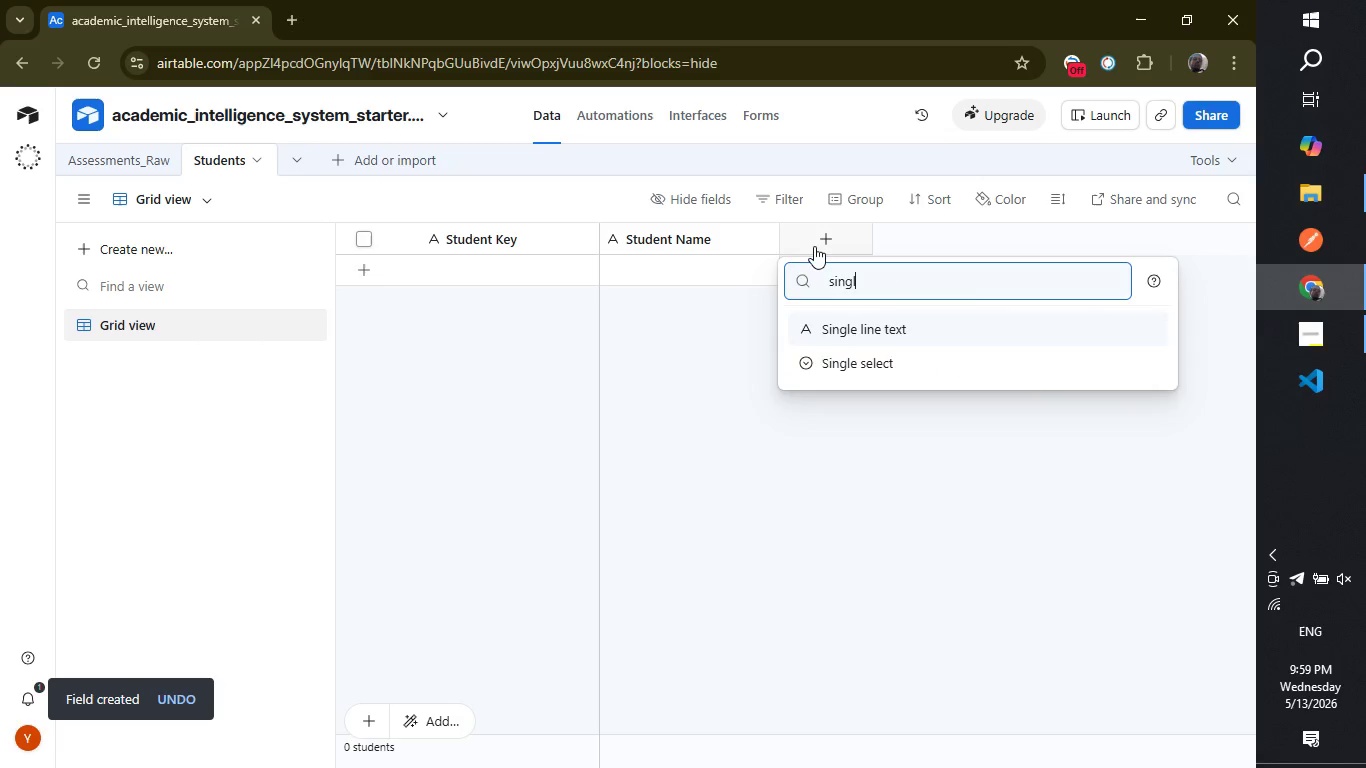 
key(Enter)
 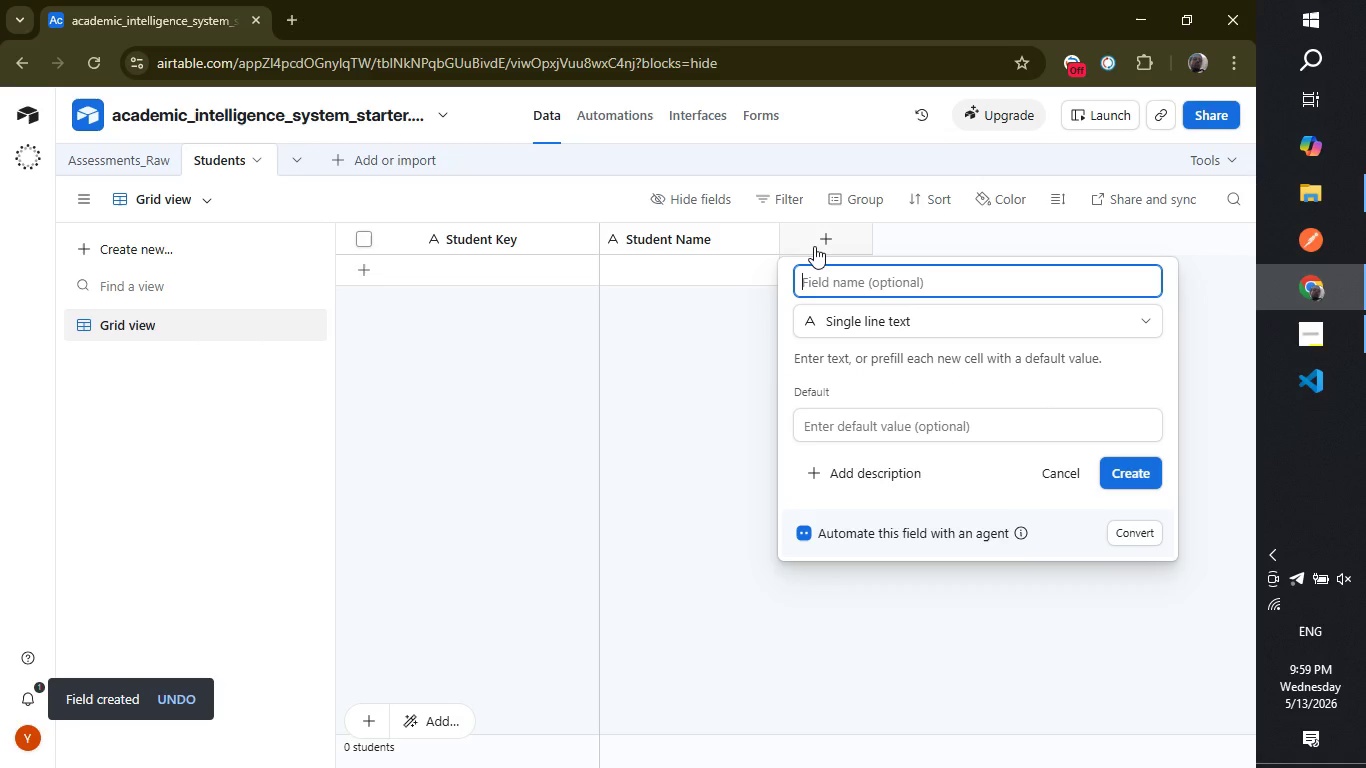 
type(Institution ID)
 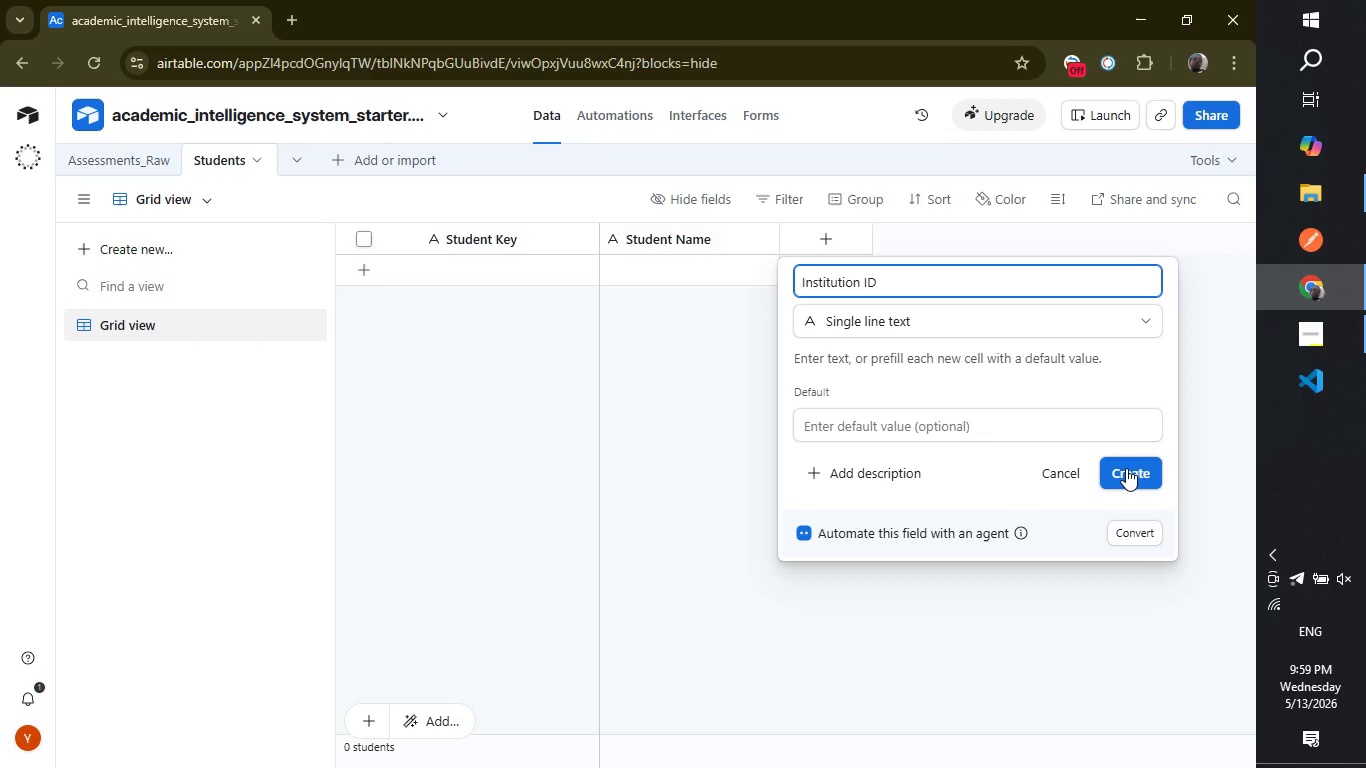 
left_click([1126, 468])
 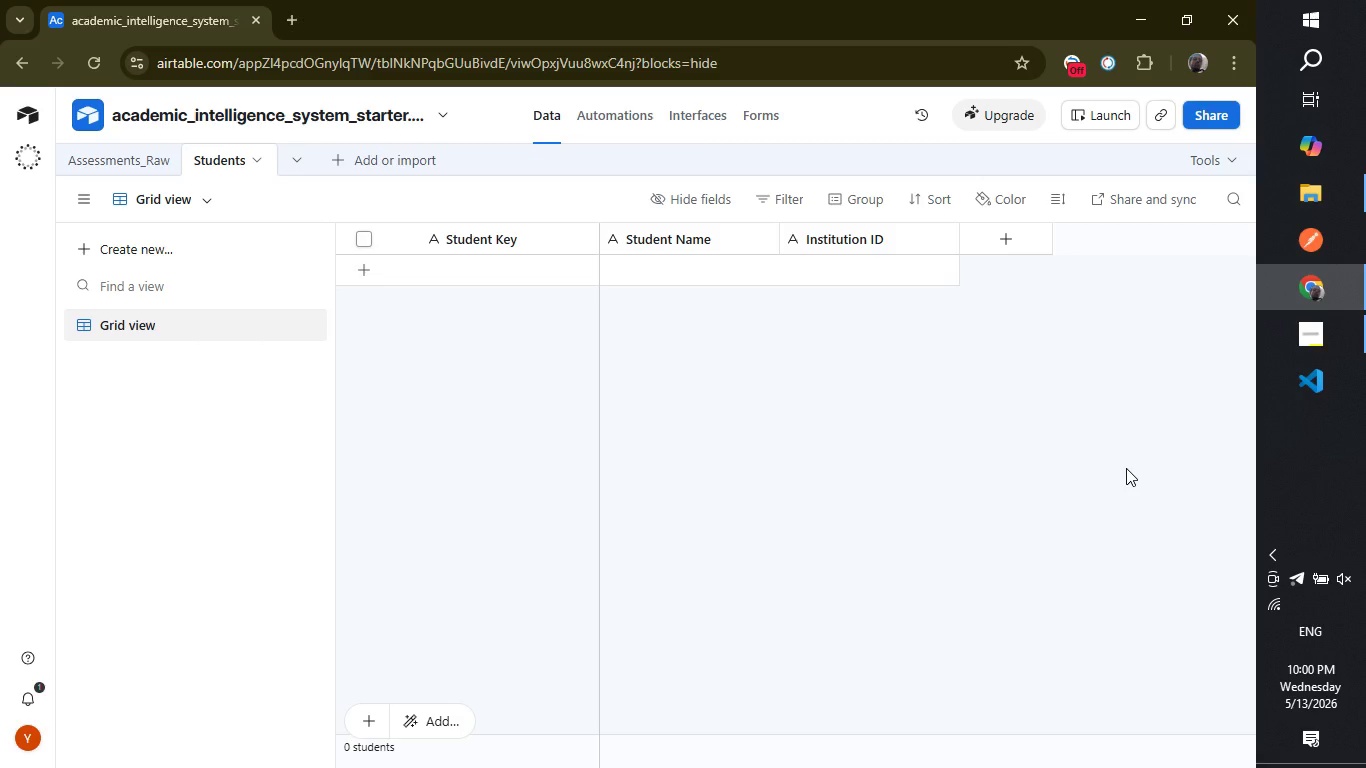 
wait(32.7)
 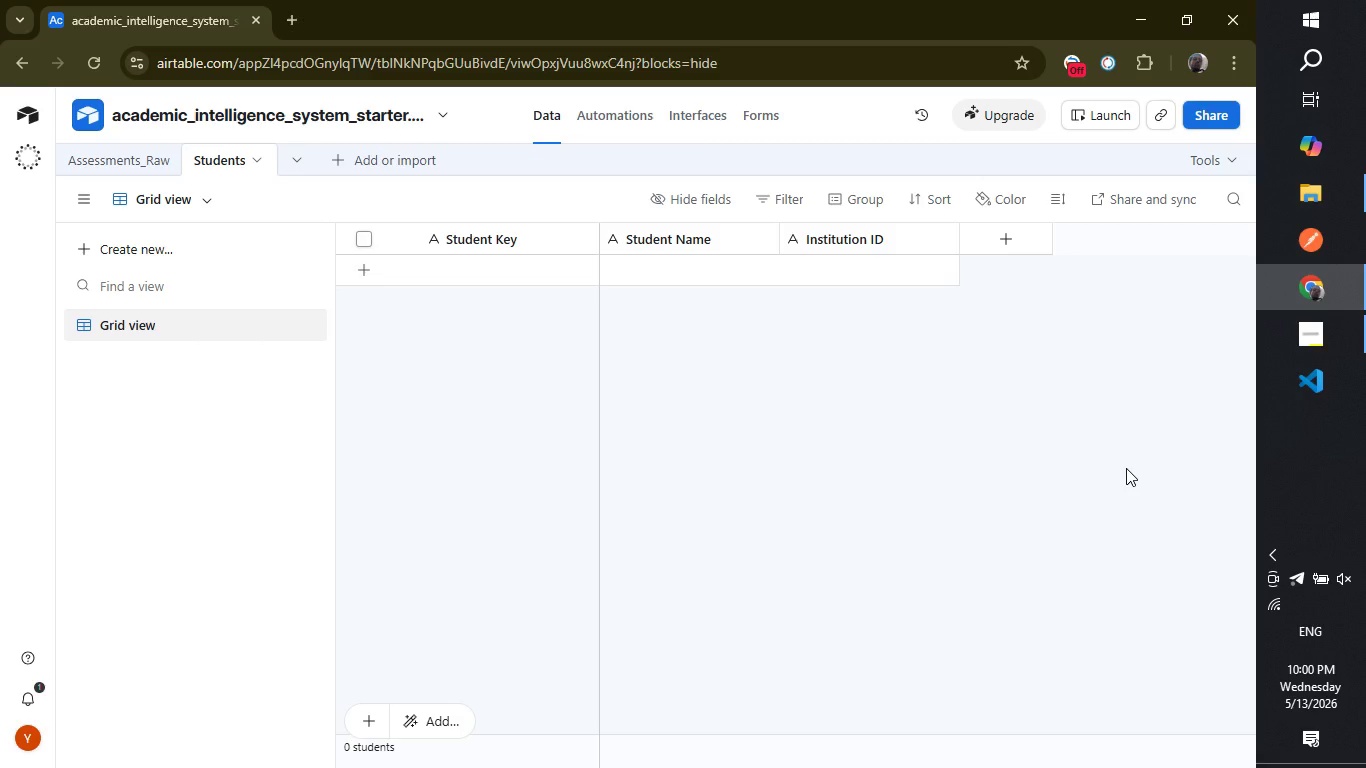 
left_click([100, 151])
 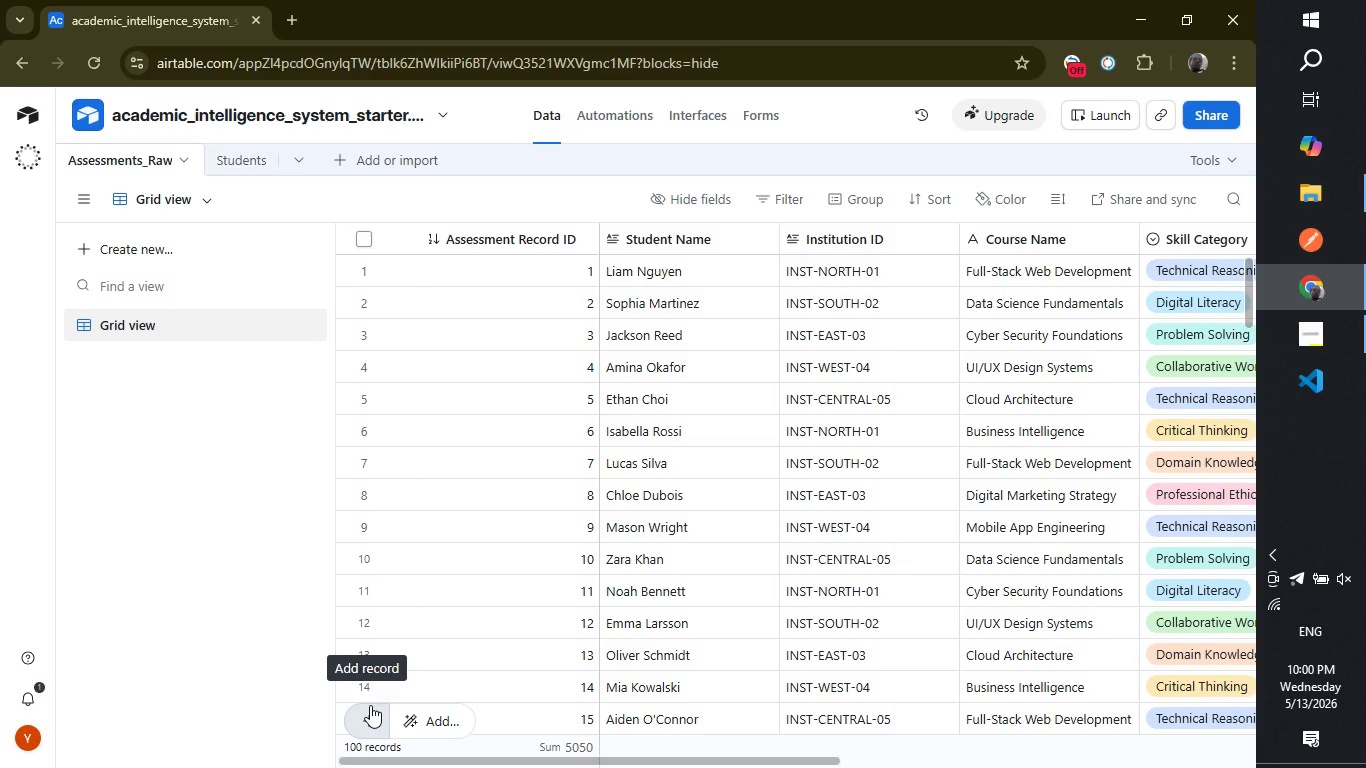 
wait(9.86)
 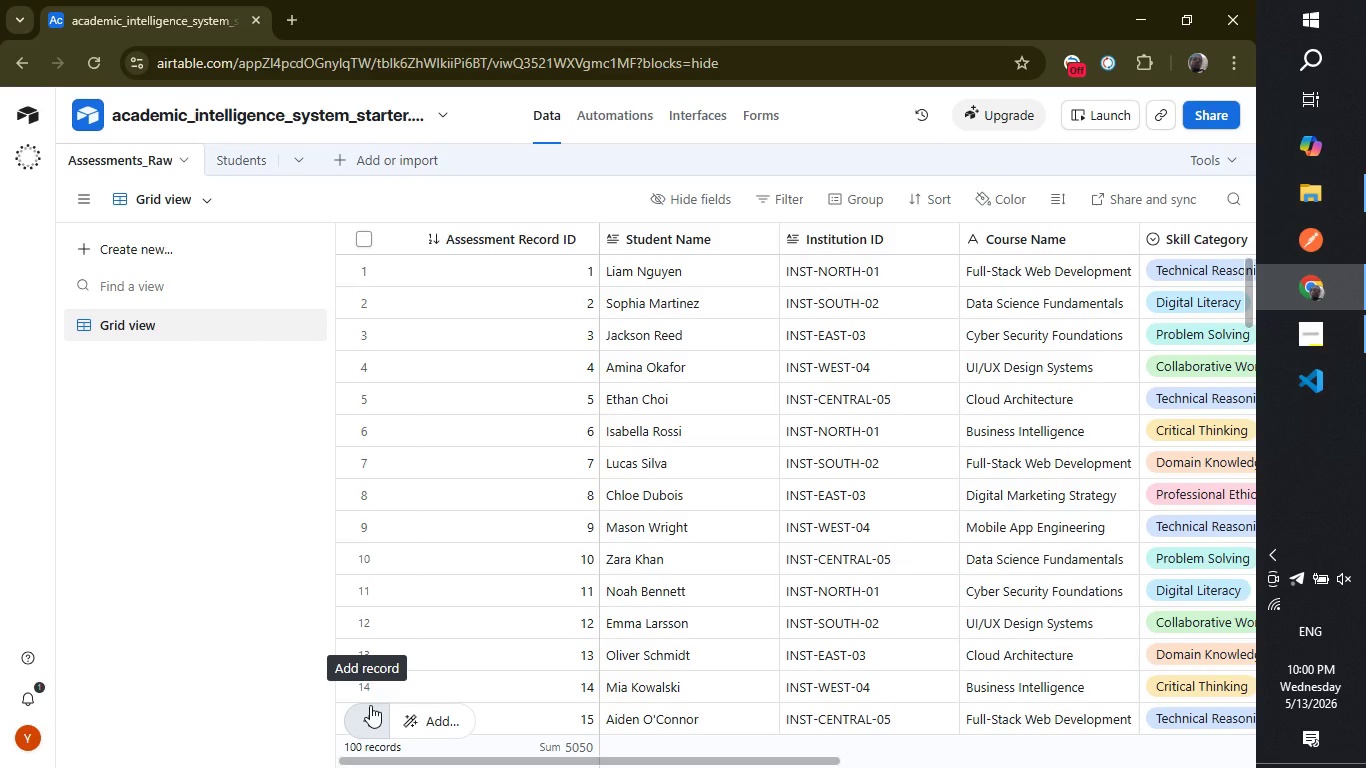 
left_click_drag(start_coordinate=[422, 758], to_coordinate=[948, 749])
 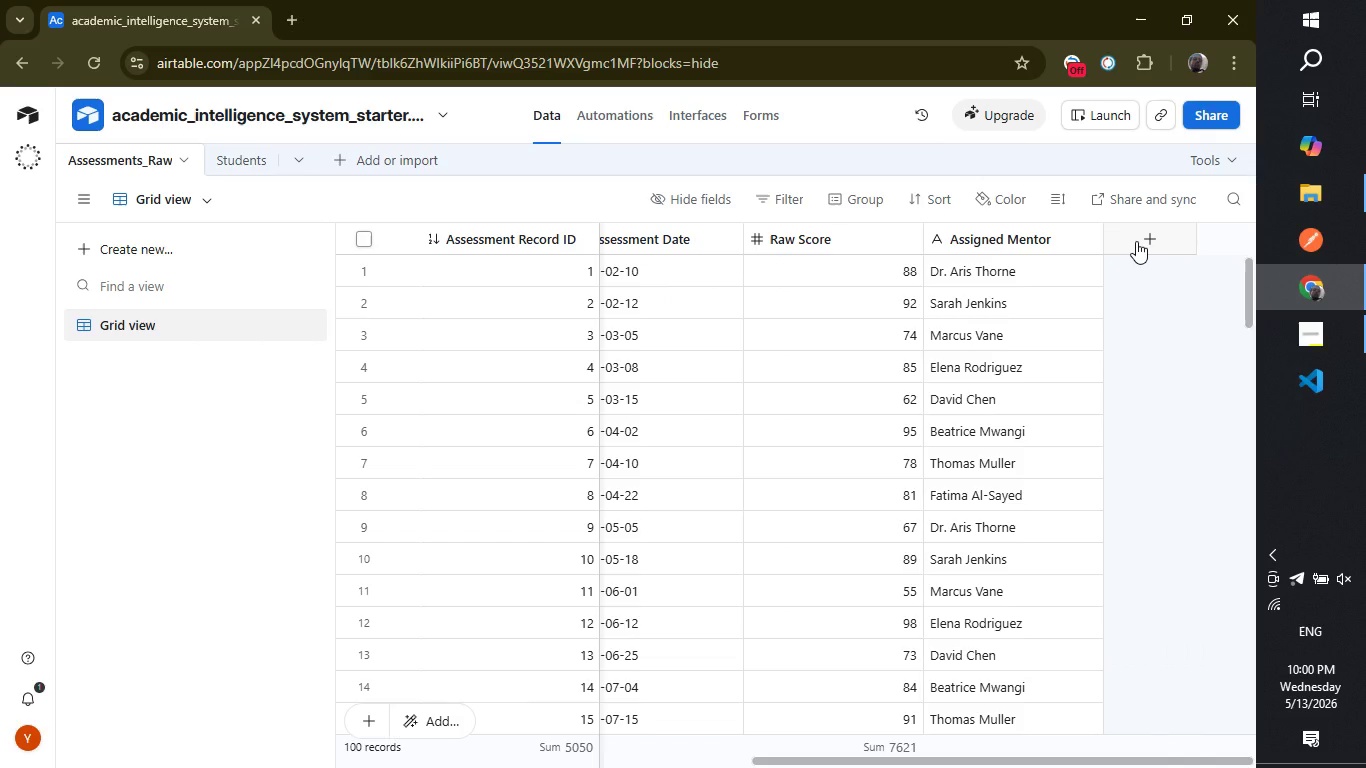 
left_click([1136, 241])
 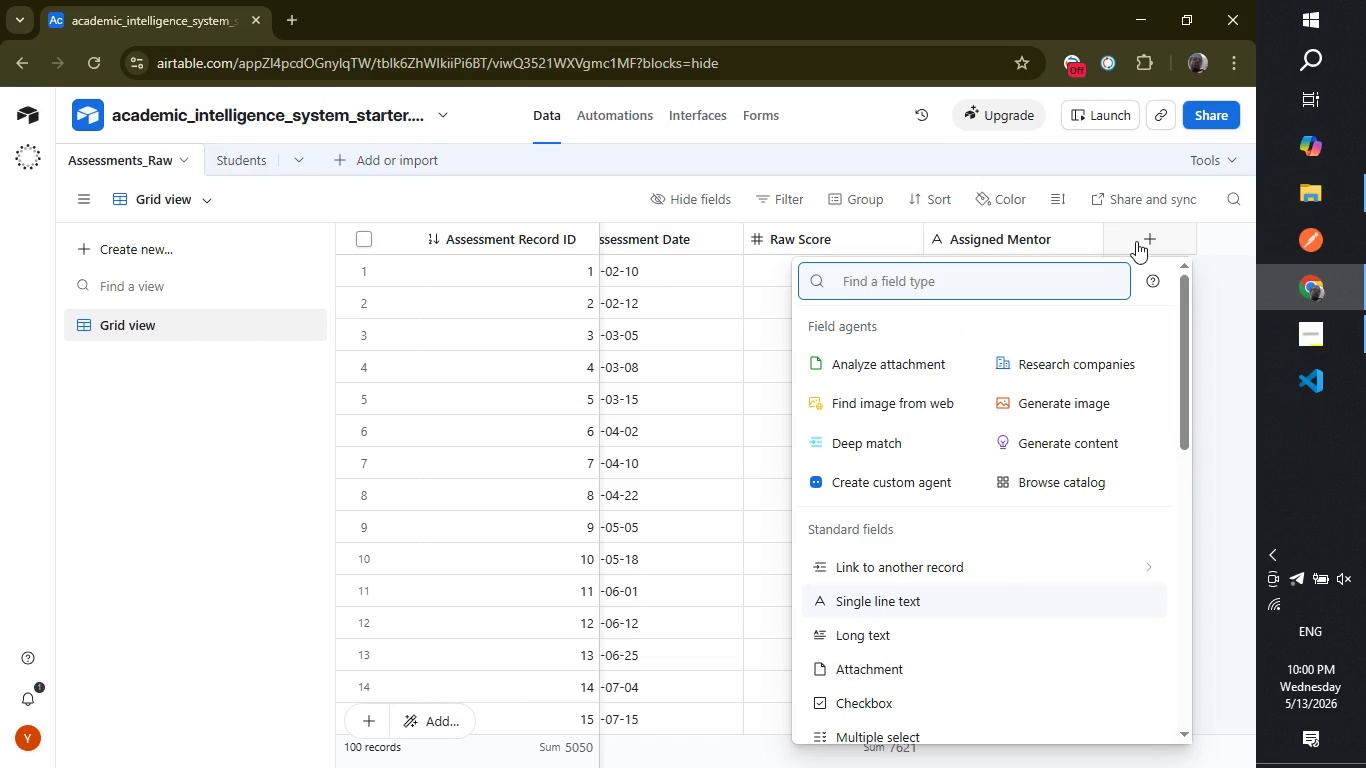 
type(lnk)
key(Backspace)
key(Backspace)
type(ink to)
 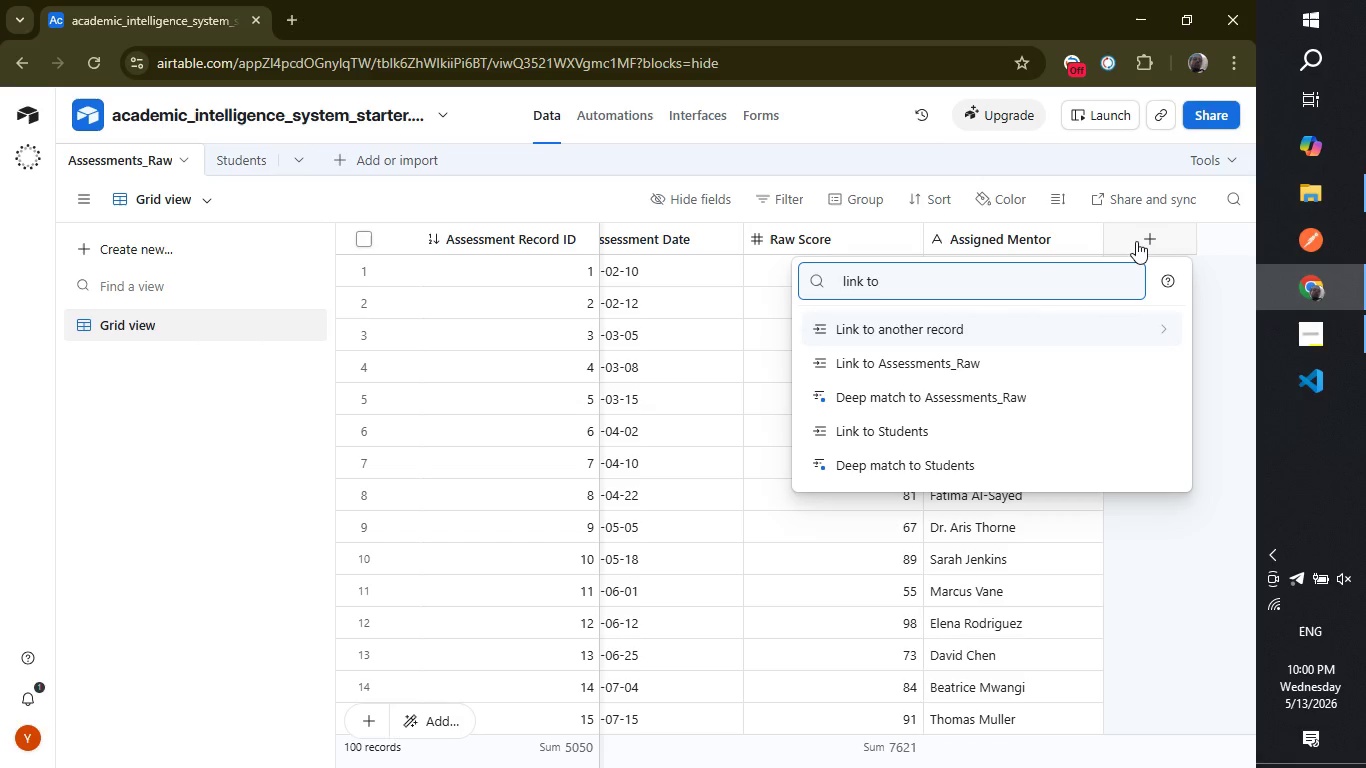 
wait(11.02)
 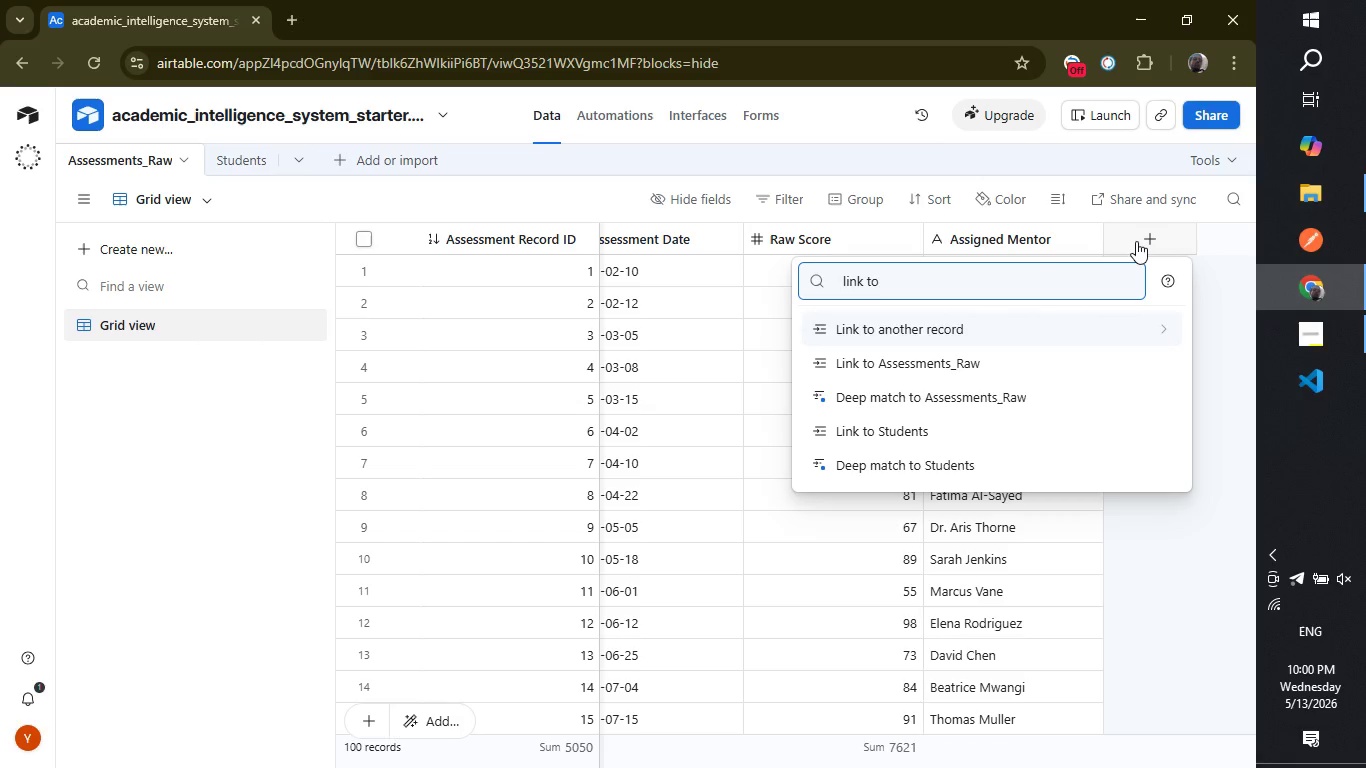 
key(Space)
 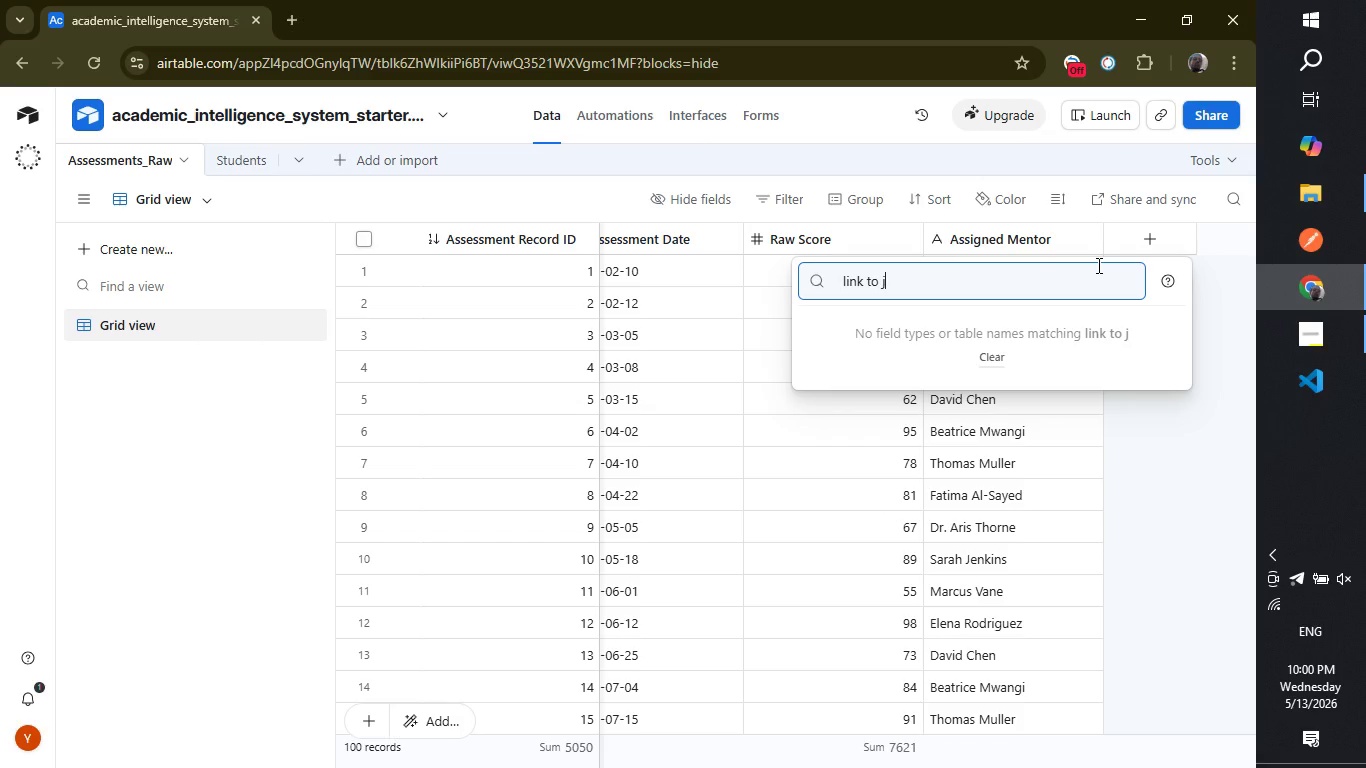 
key(J)
 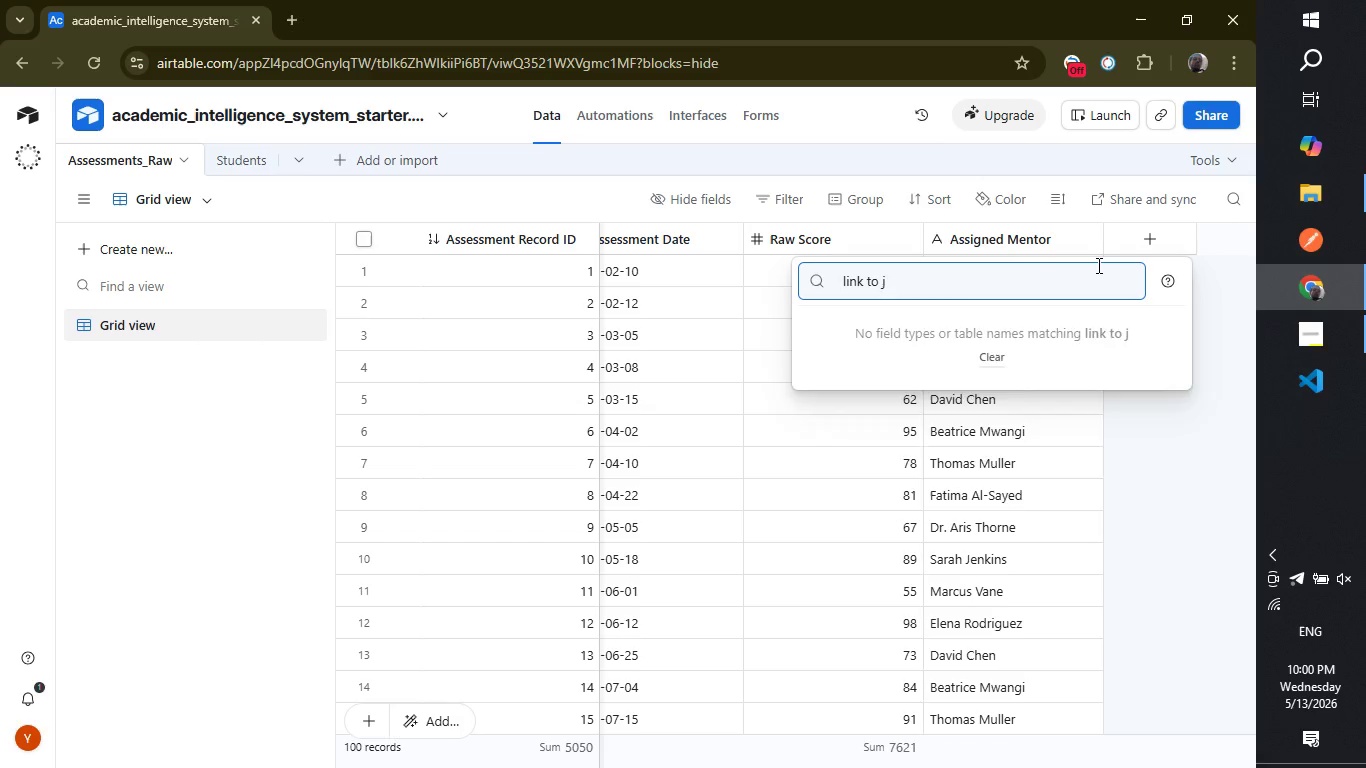 
key(Backspace)
 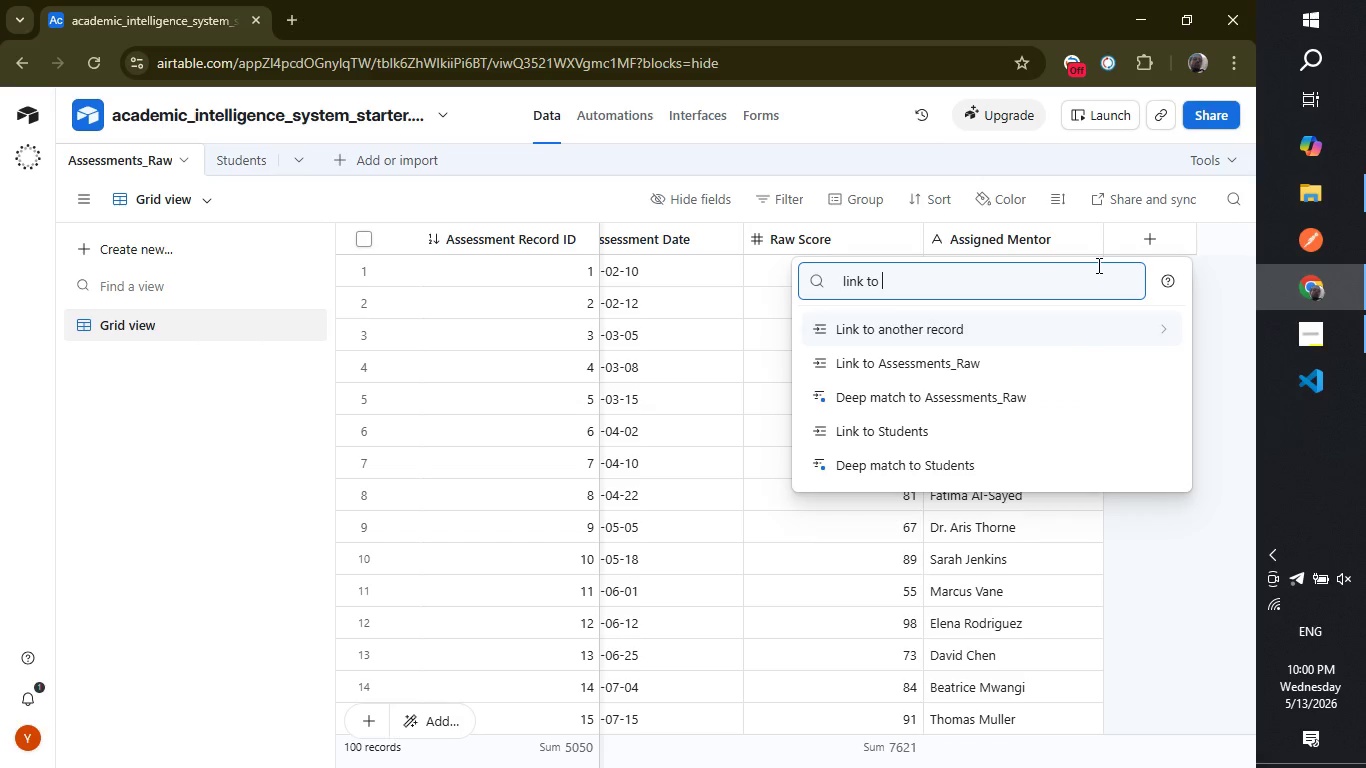 
key(Shift+ShiftRight)
 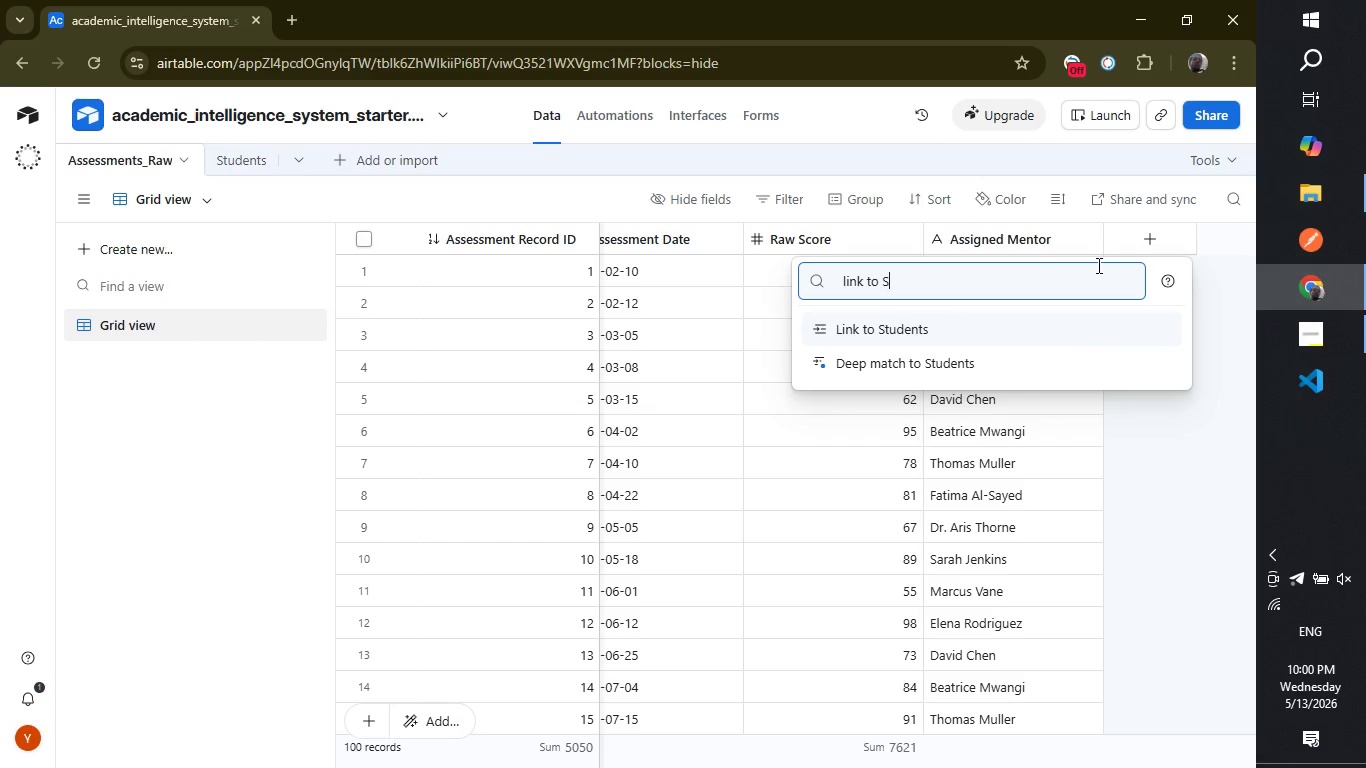 
key(Shift+S)
 